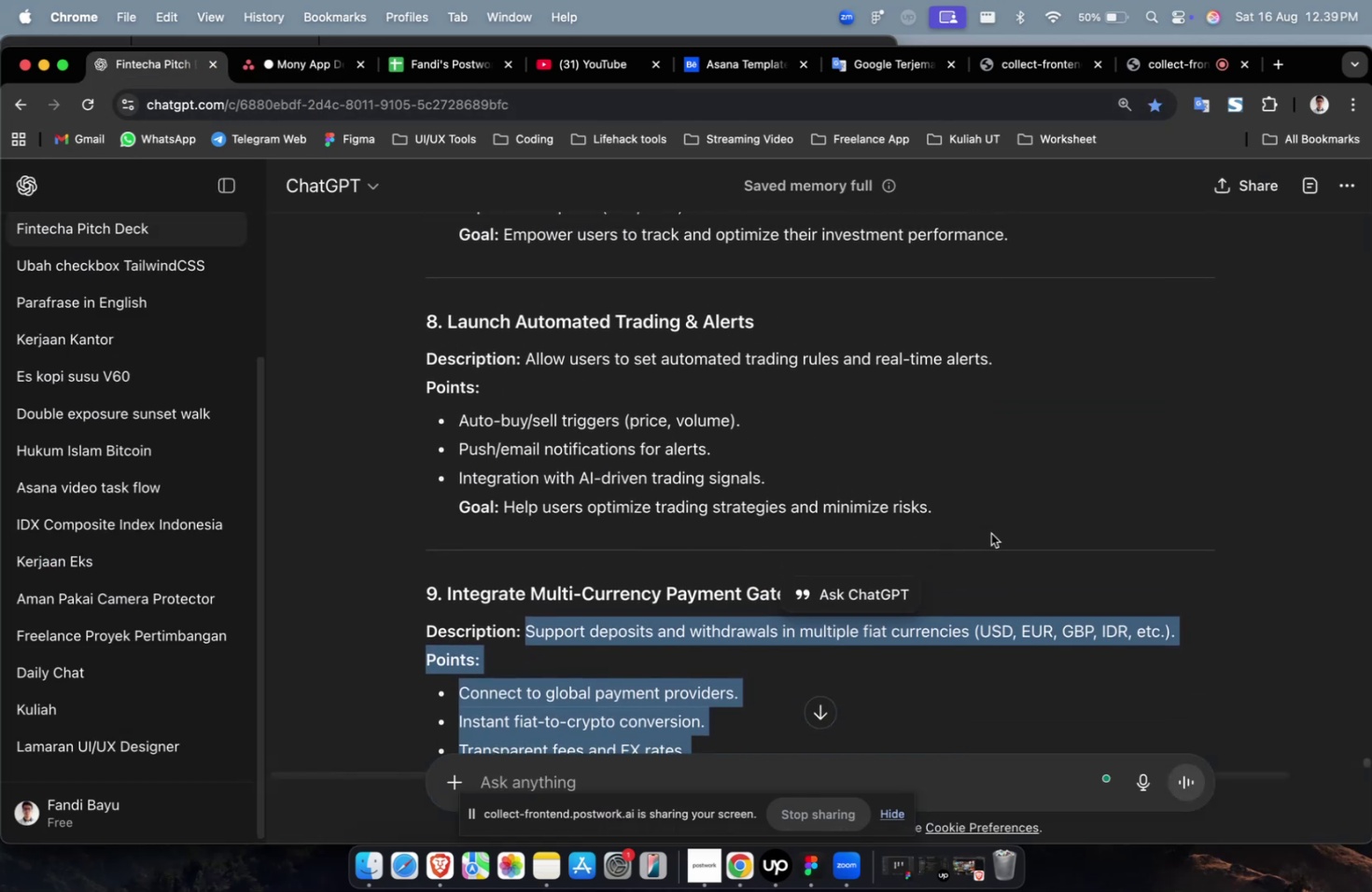 
left_click_drag(start_coordinate=[993, 517], to_coordinate=[526, 362])
 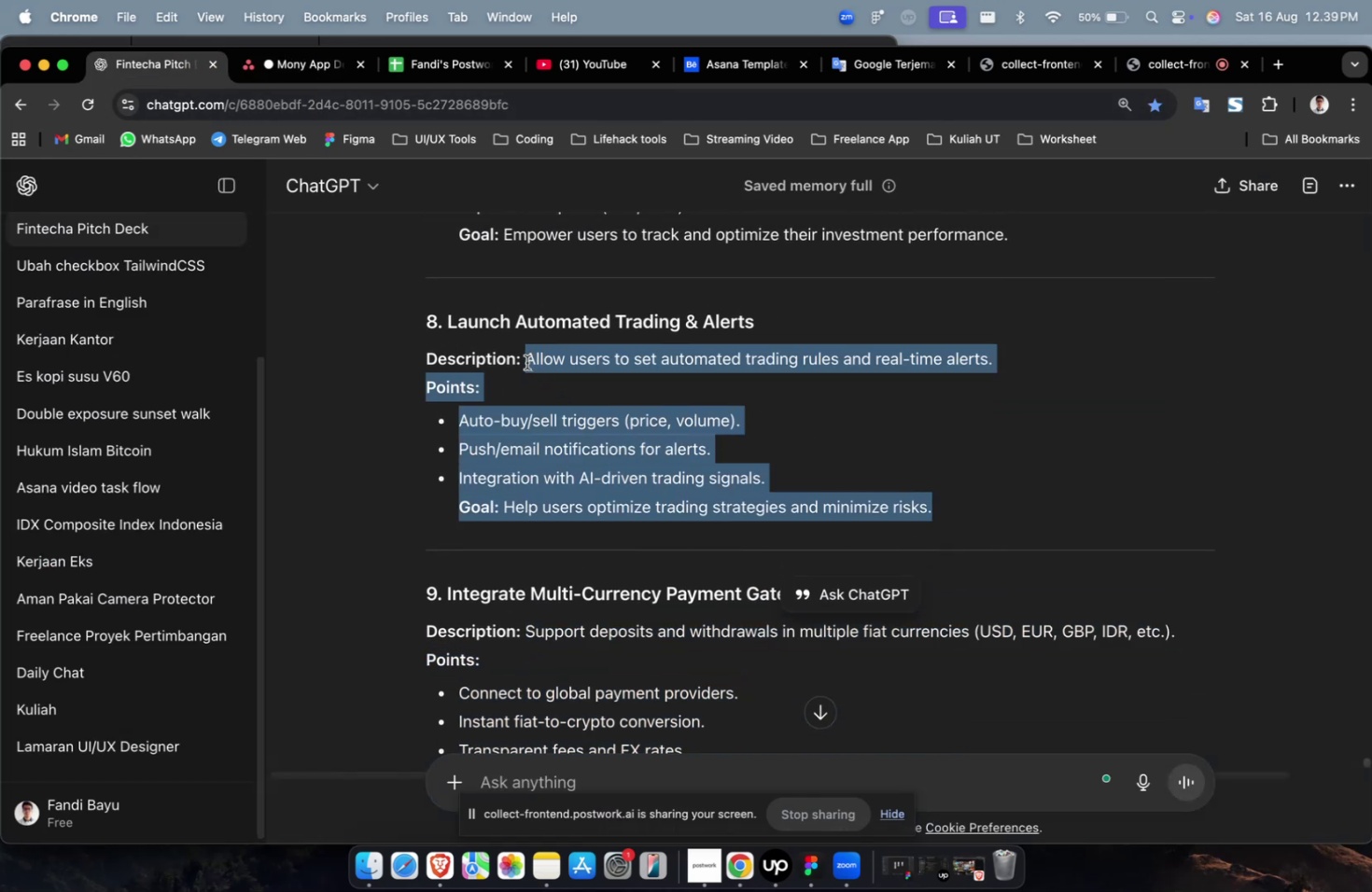 
key(Meta+C)
 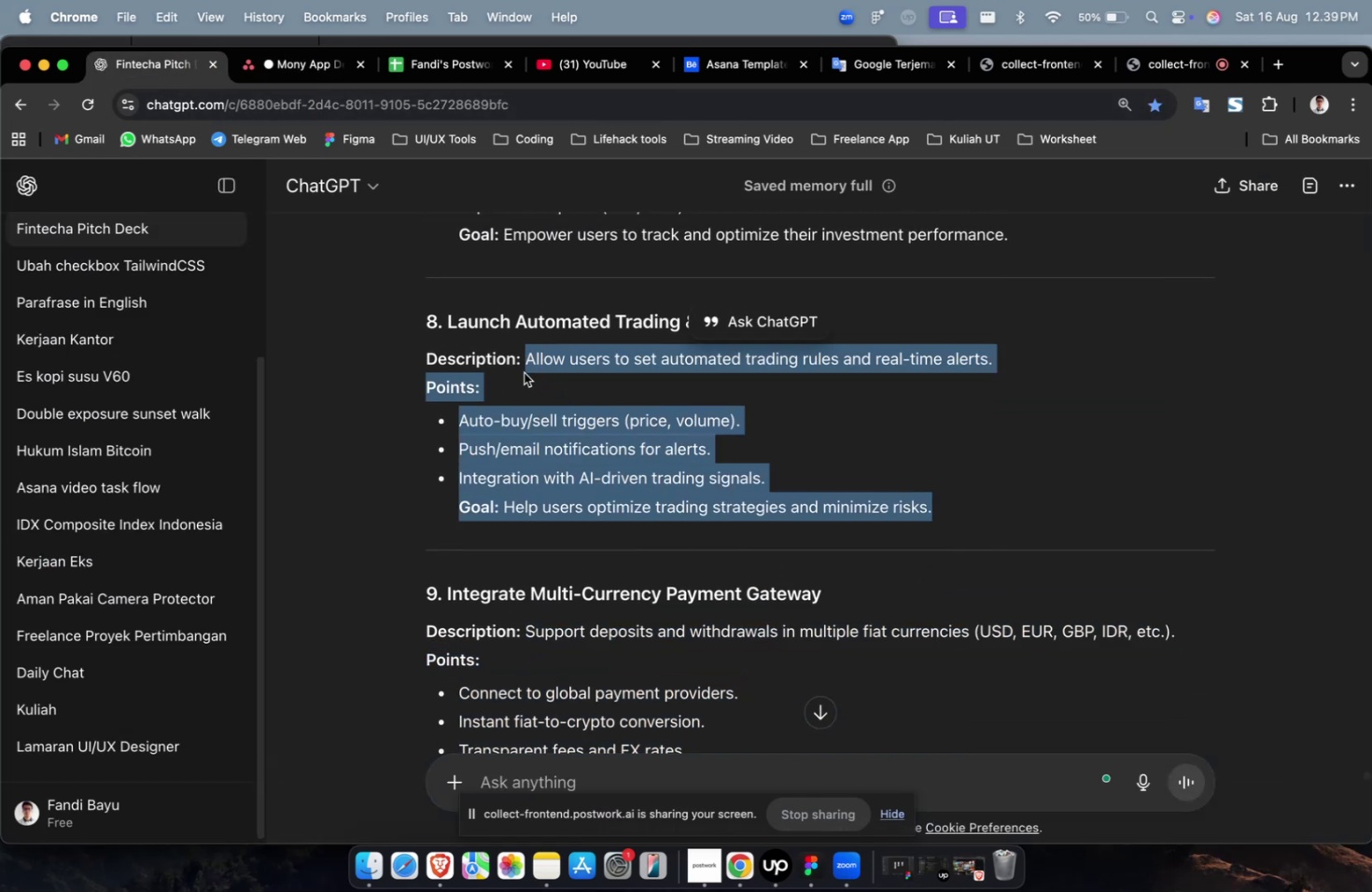 
key(Meta+C)
 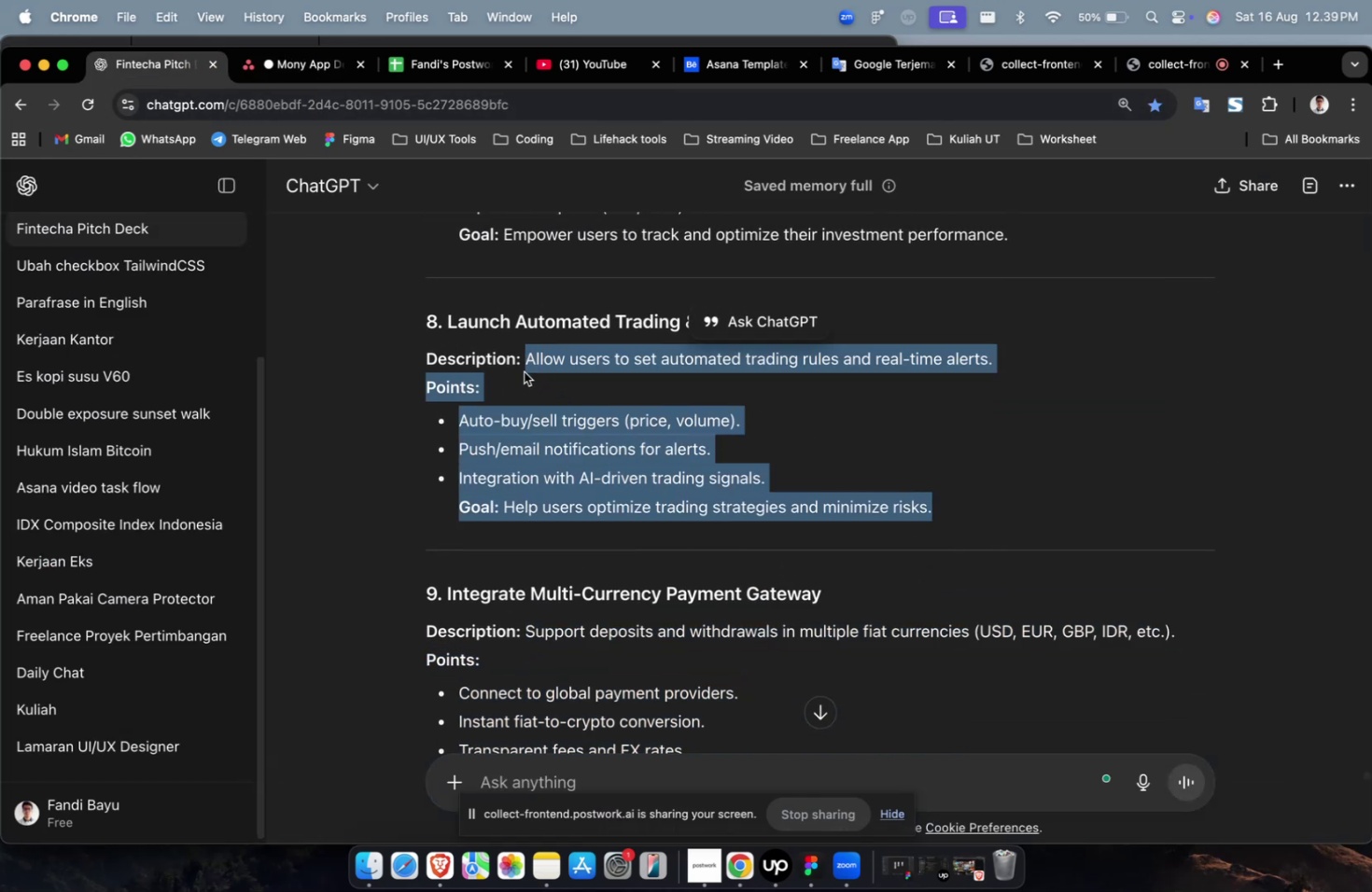 
key(Meta+C)
 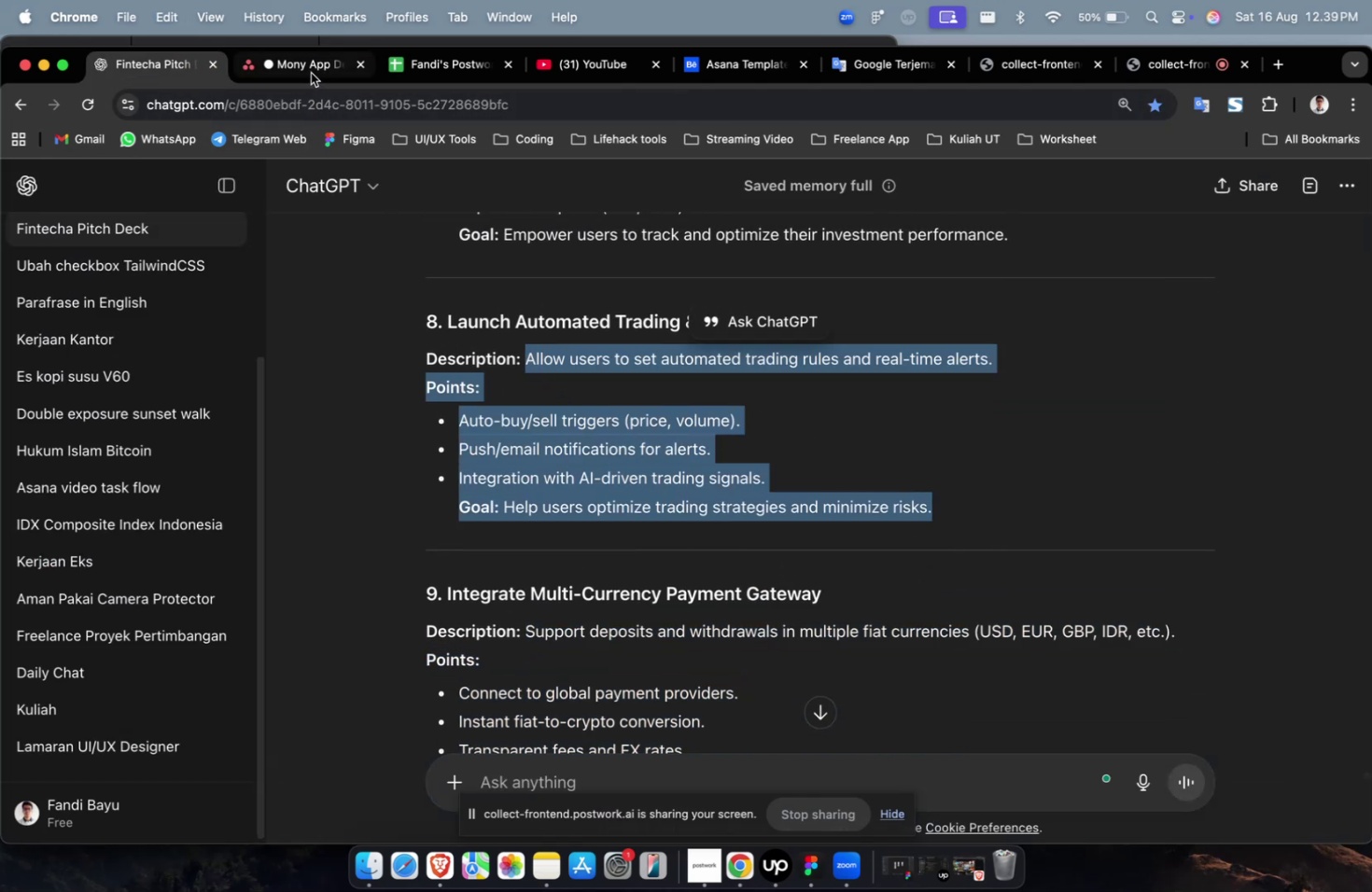 
left_click([314, 68])
 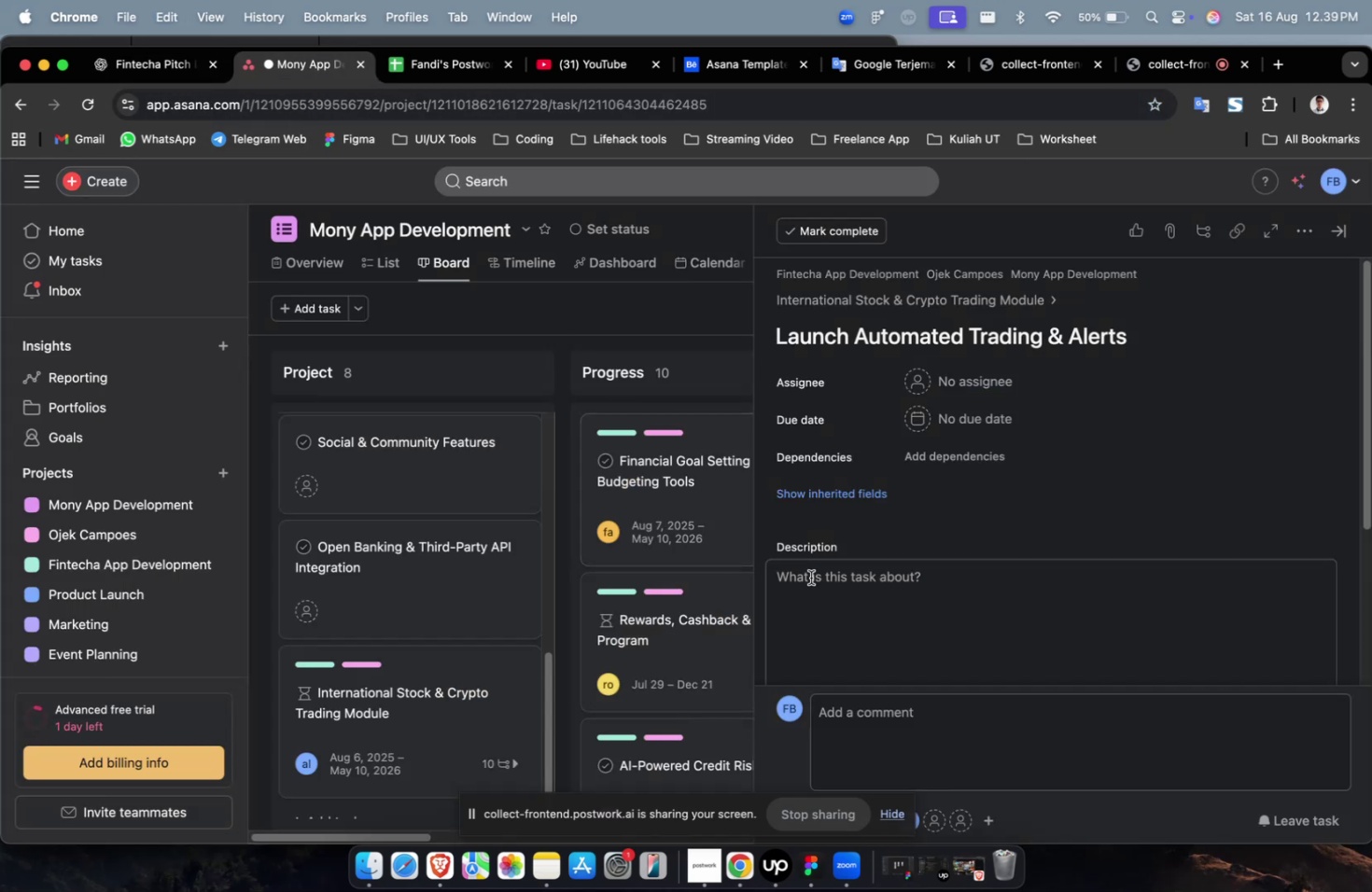 
left_click([859, 597])
 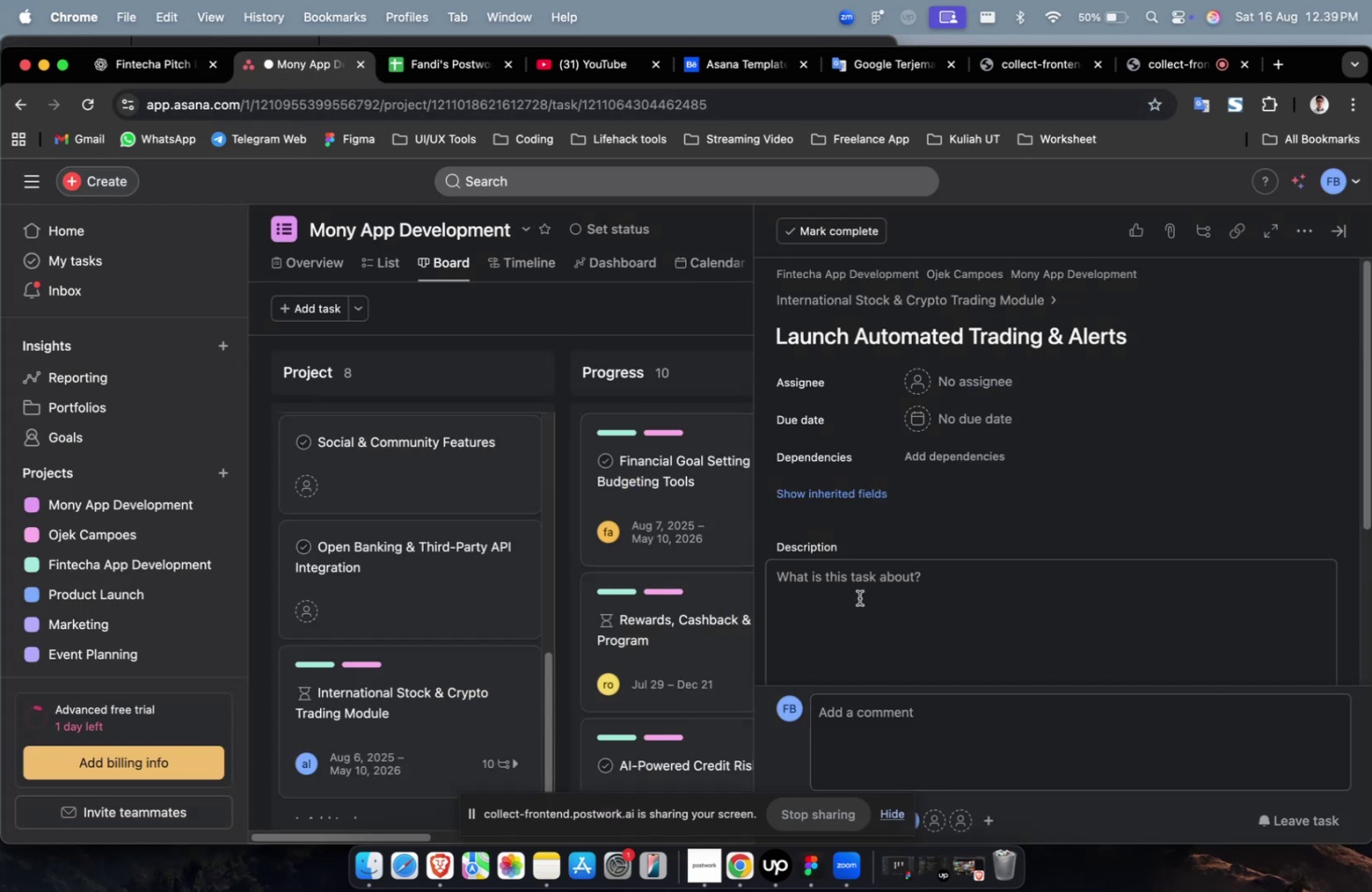 
key(Meta+V)
 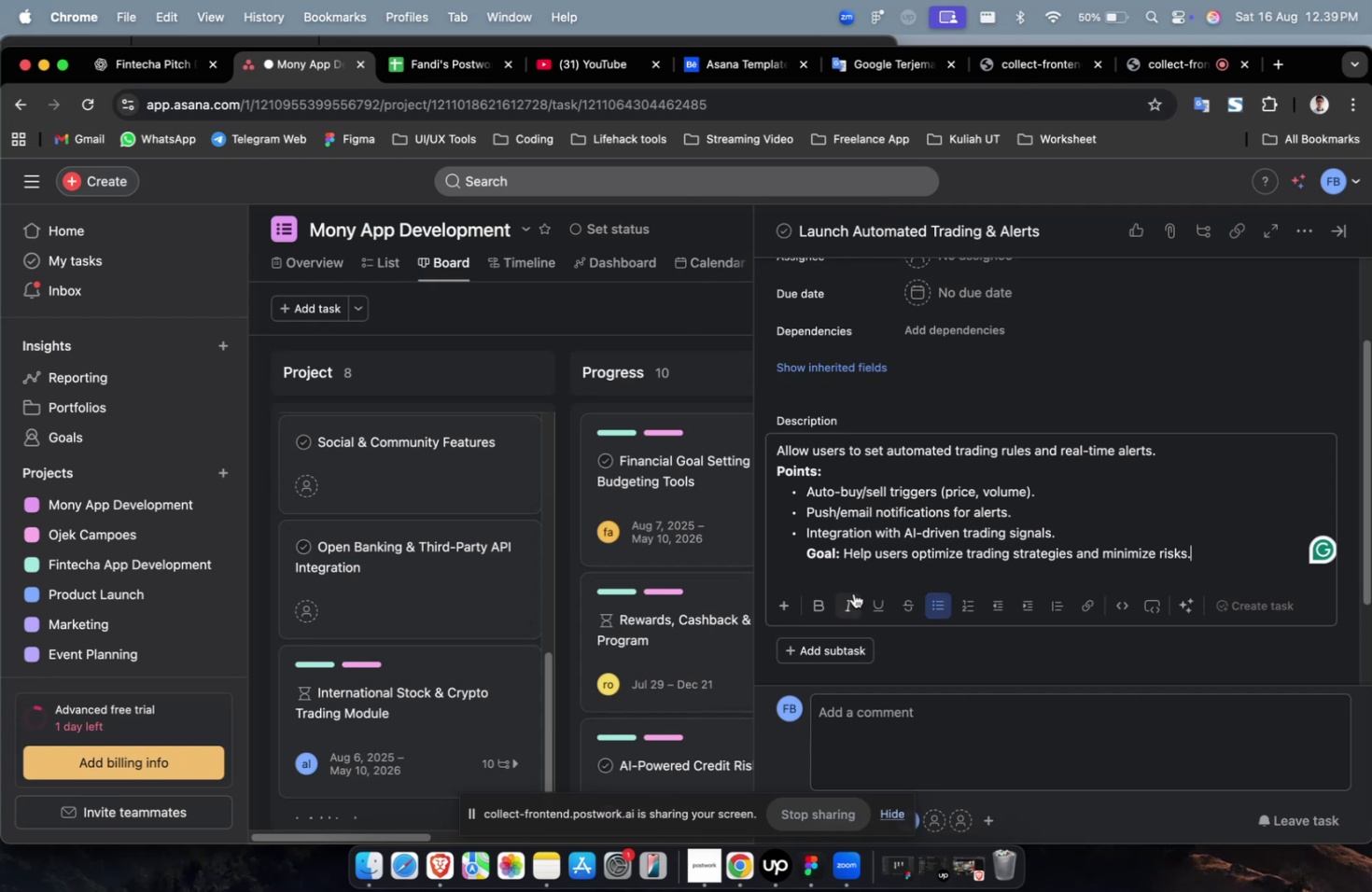 
scroll: coordinate [852, 594], scroll_direction: up, amount: 4.0
 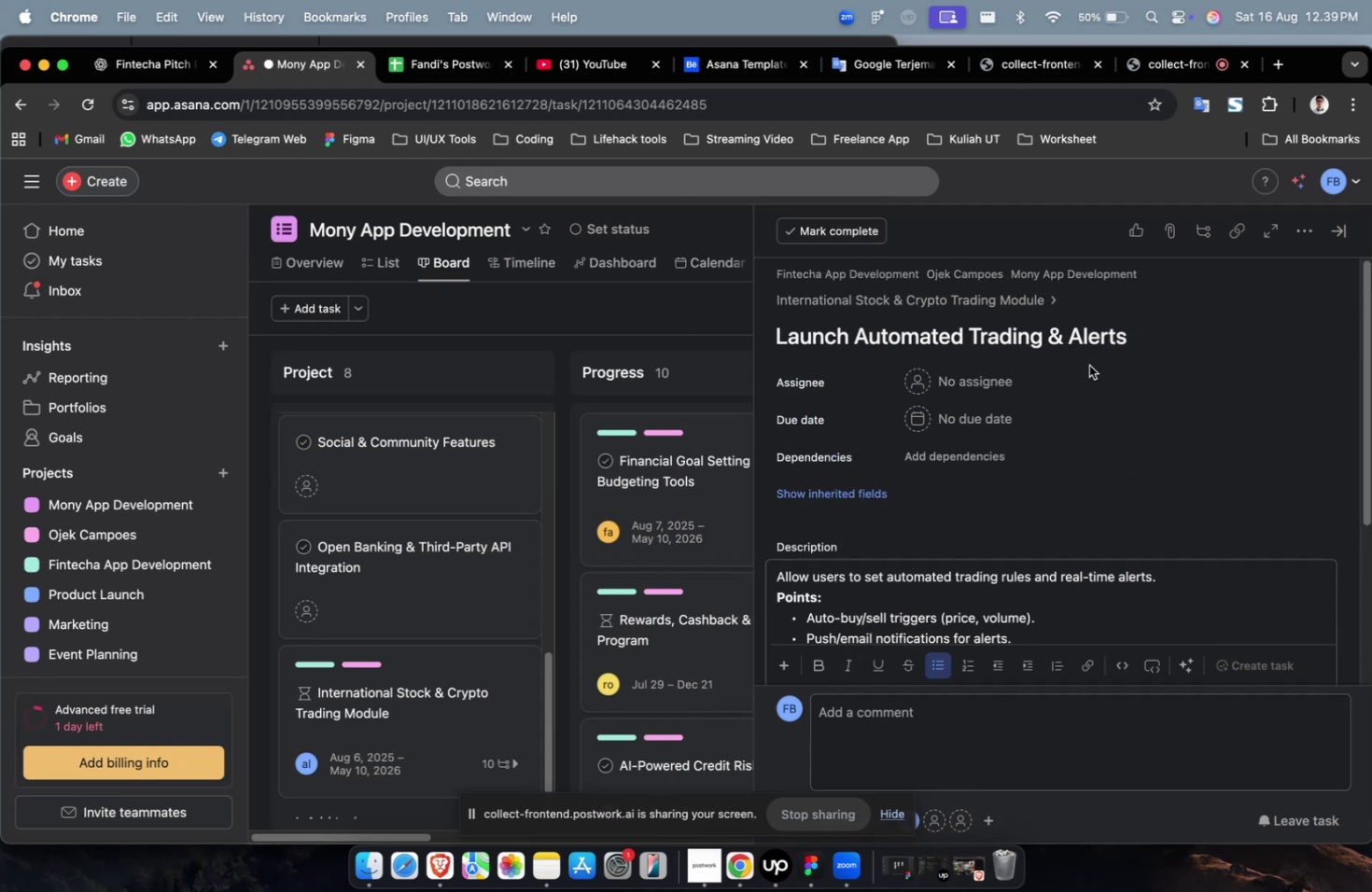 
left_click([1000, 381])
 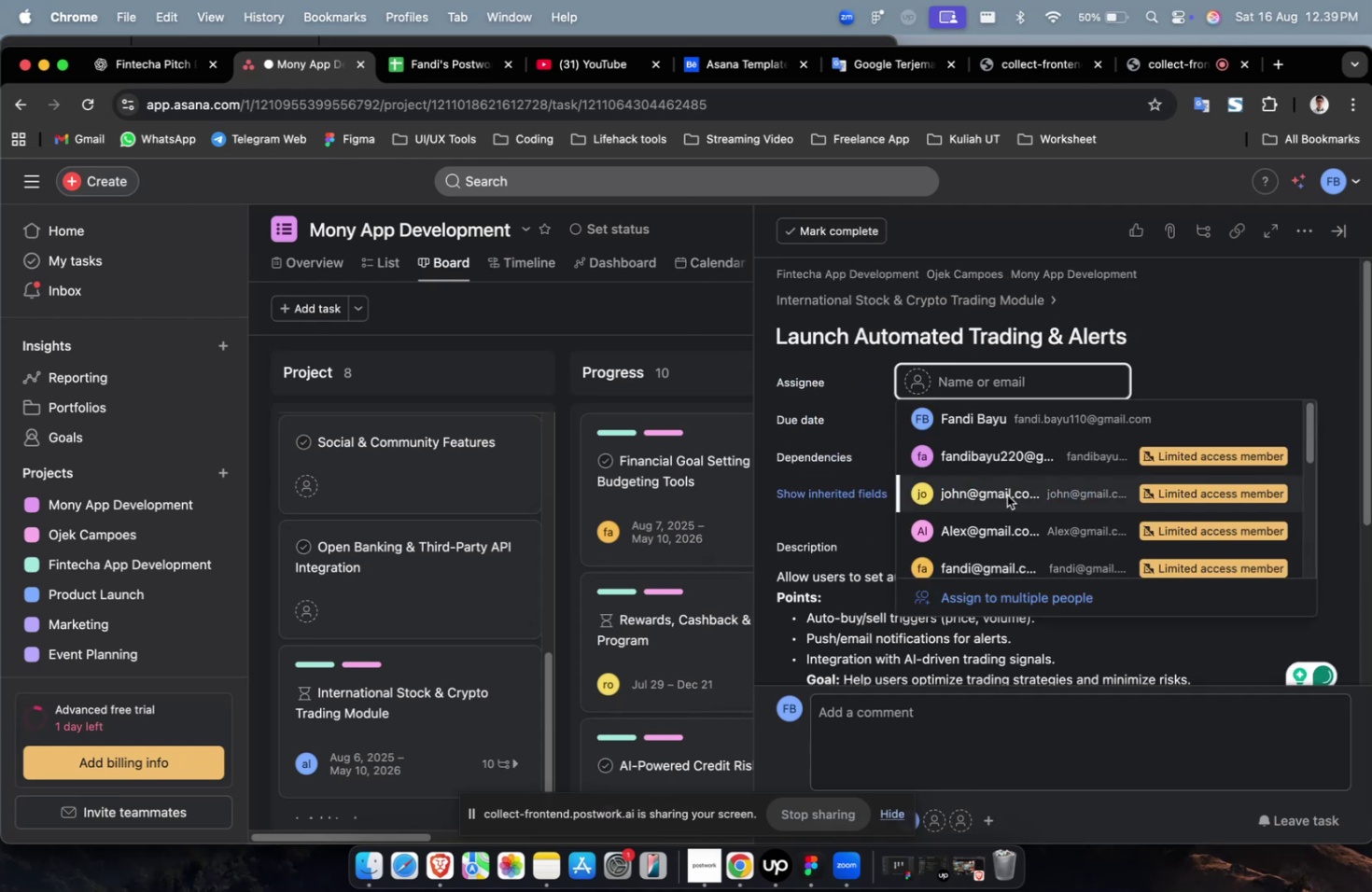 
left_click([1006, 497])
 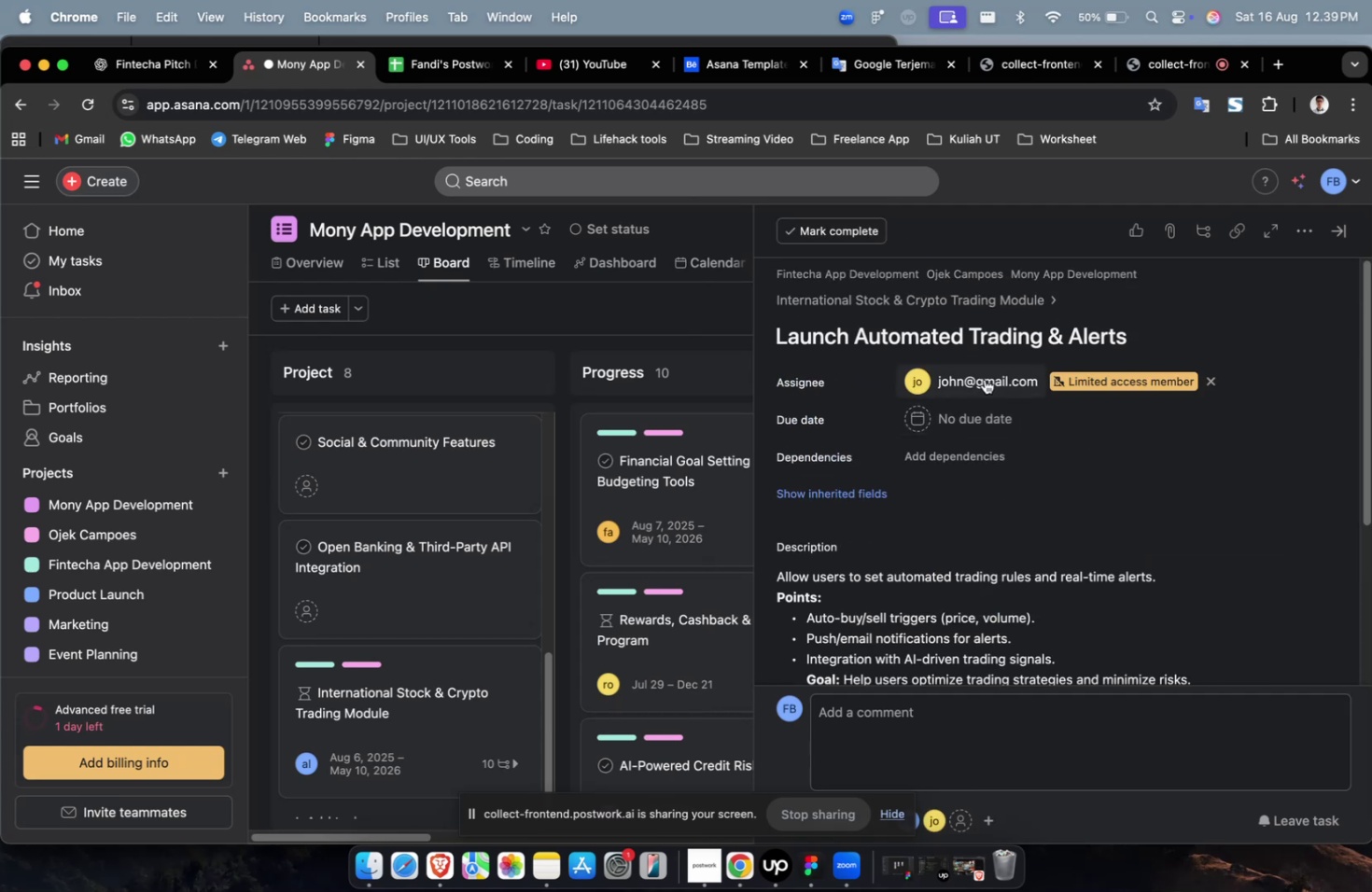 
double_click([984, 379])
 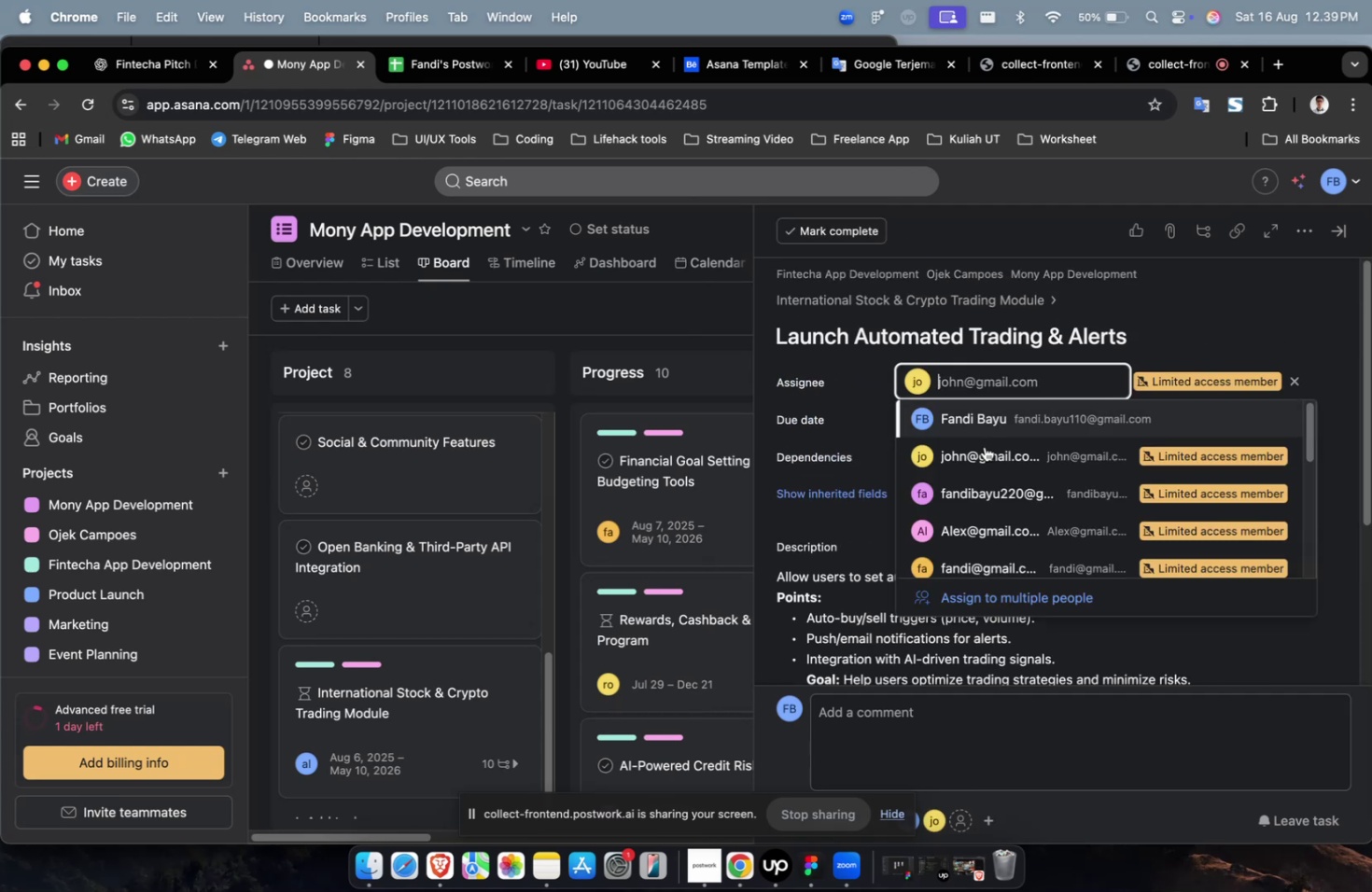 
scroll: coordinate [985, 489], scroll_direction: down, amount: 4.0
 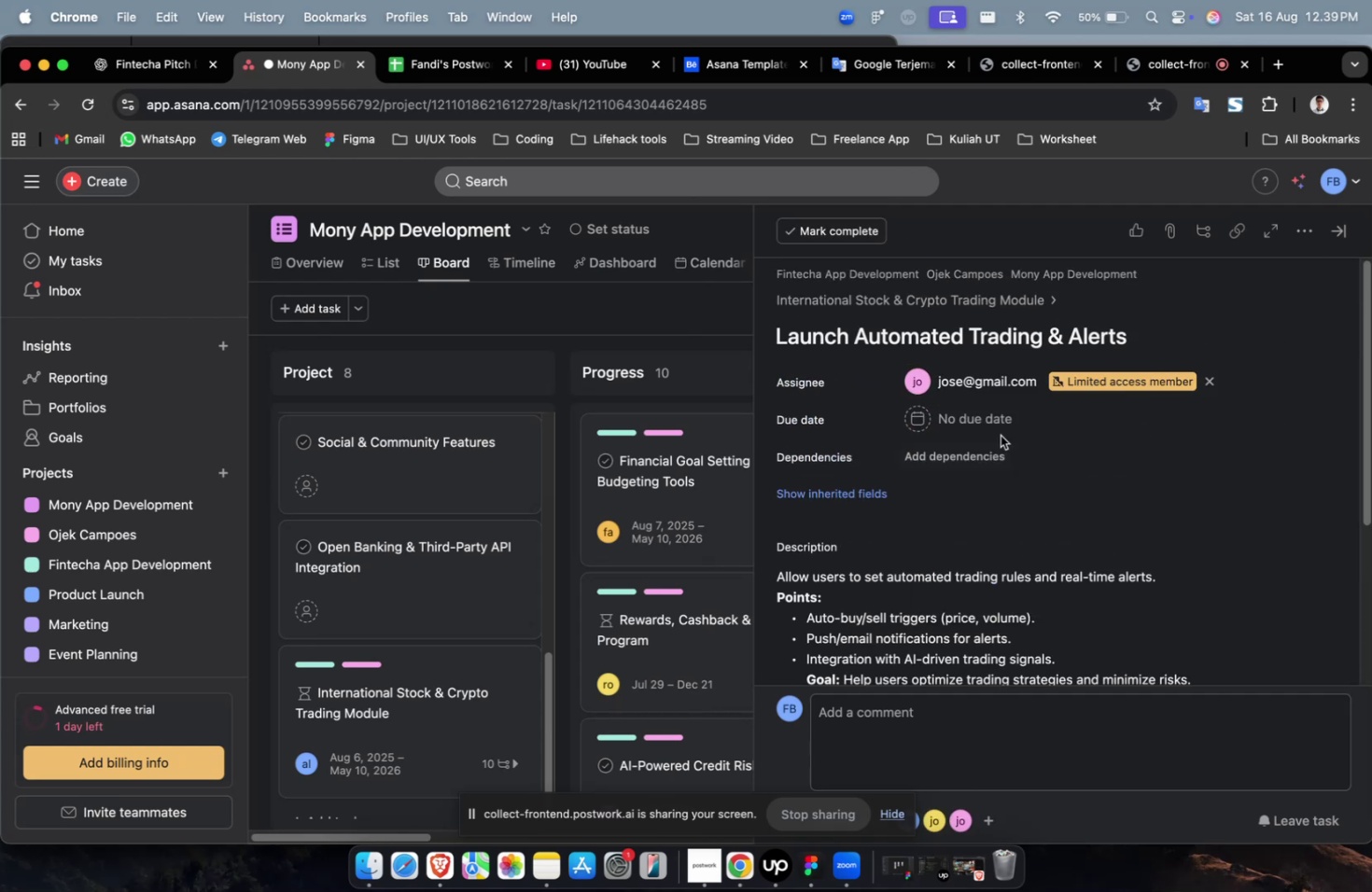 
double_click([994, 423])
 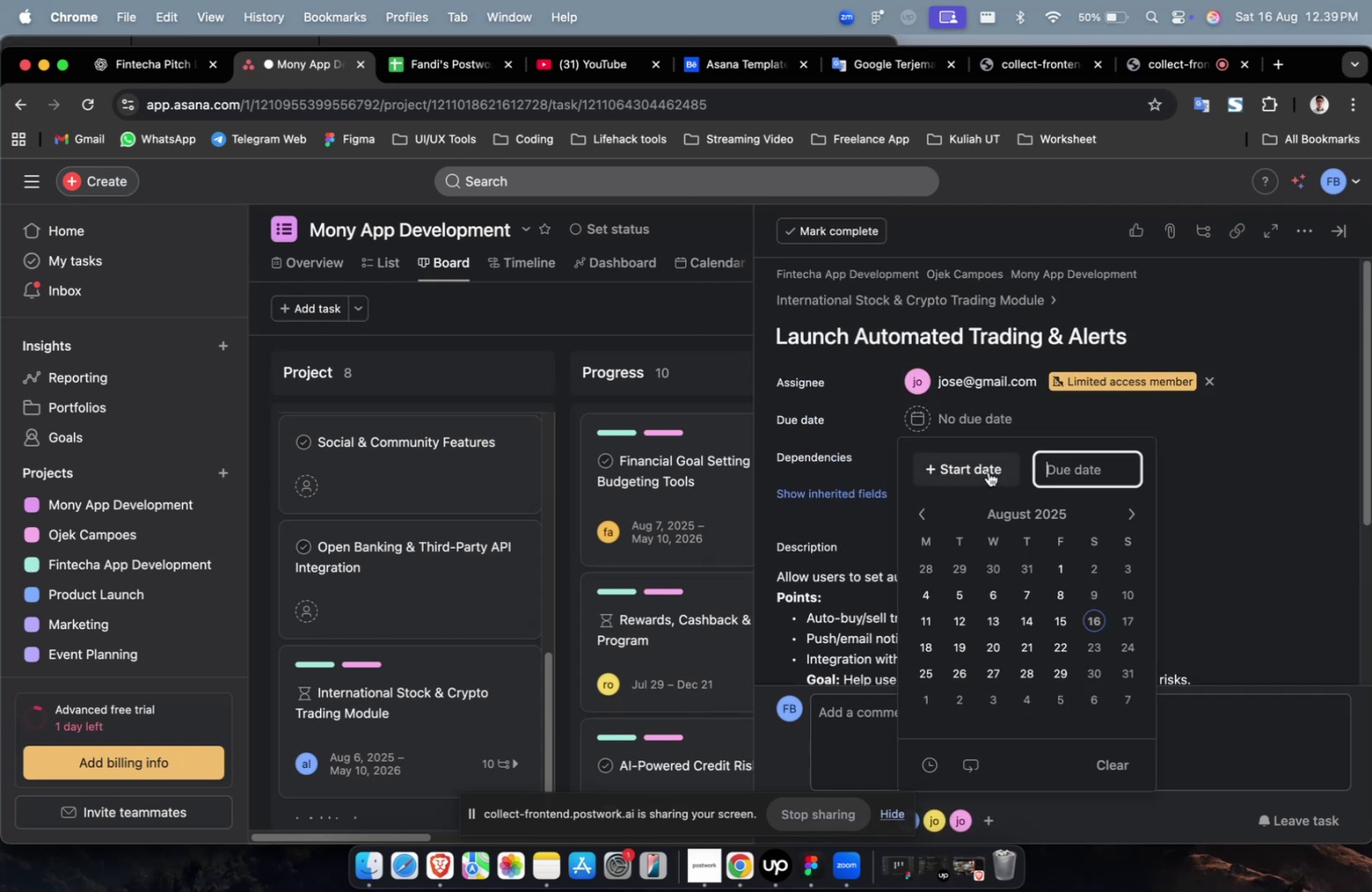 
triple_click([987, 471])
 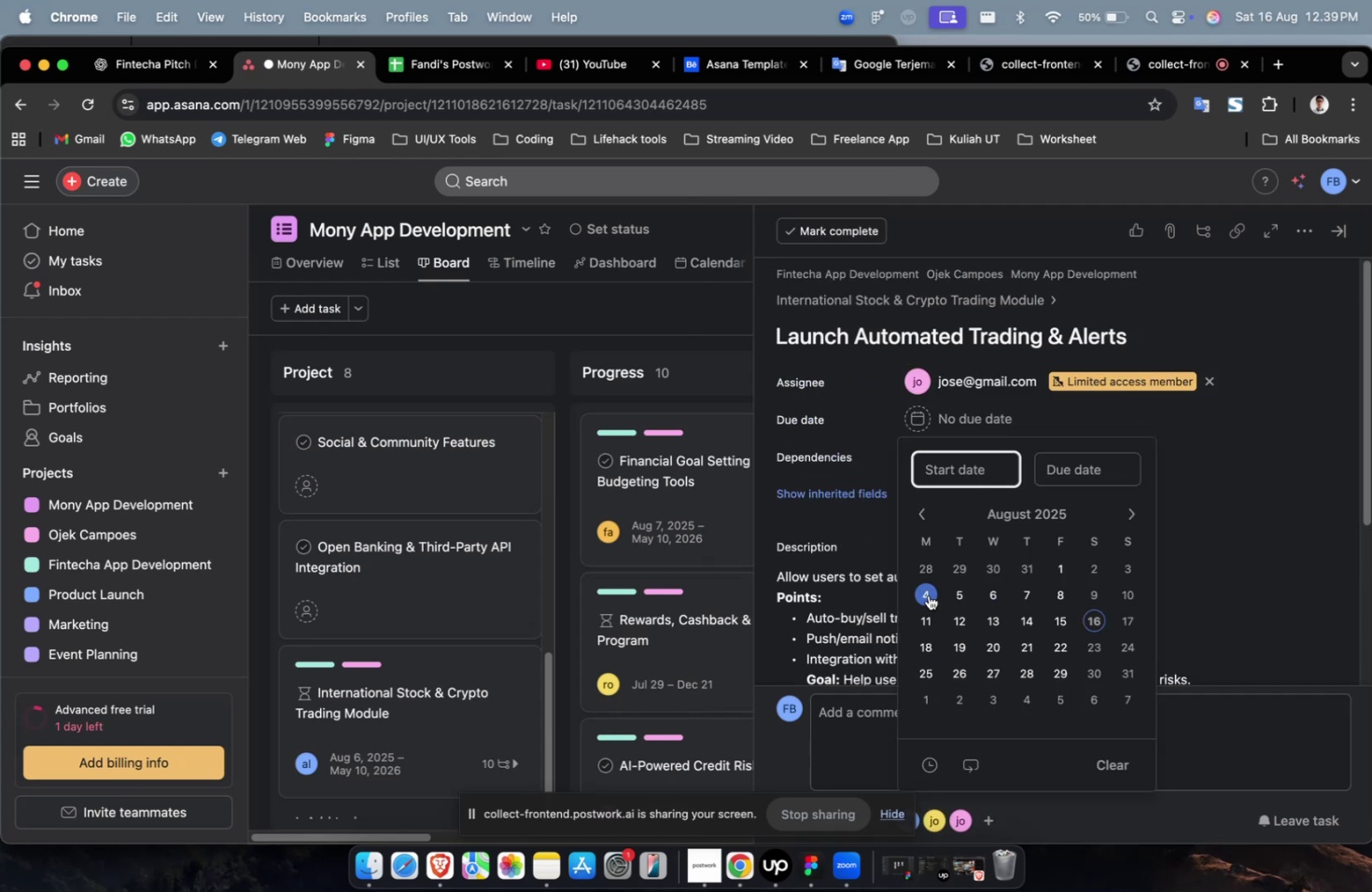 
left_click([920, 593])
 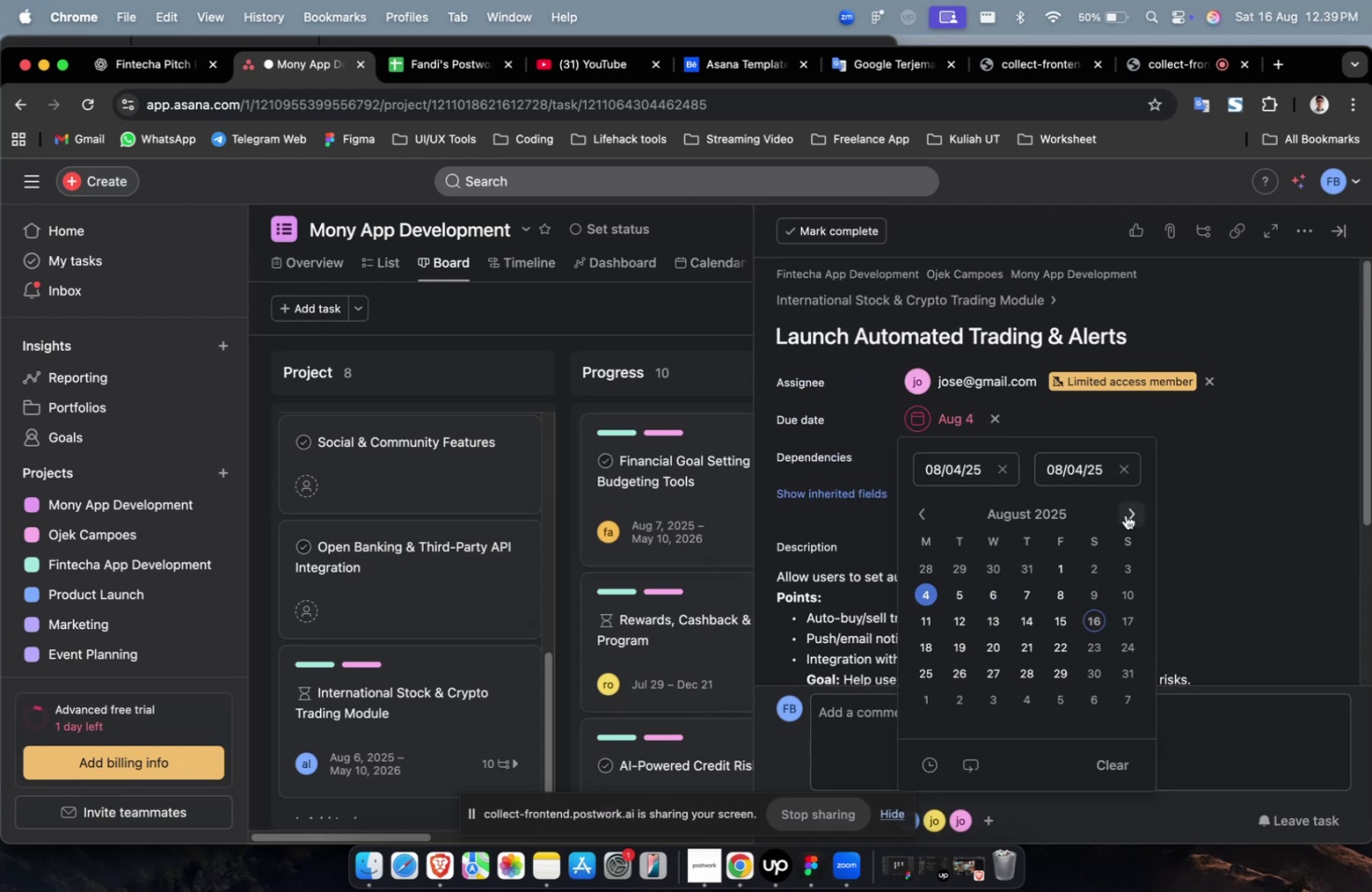 
double_click([1125, 514])
 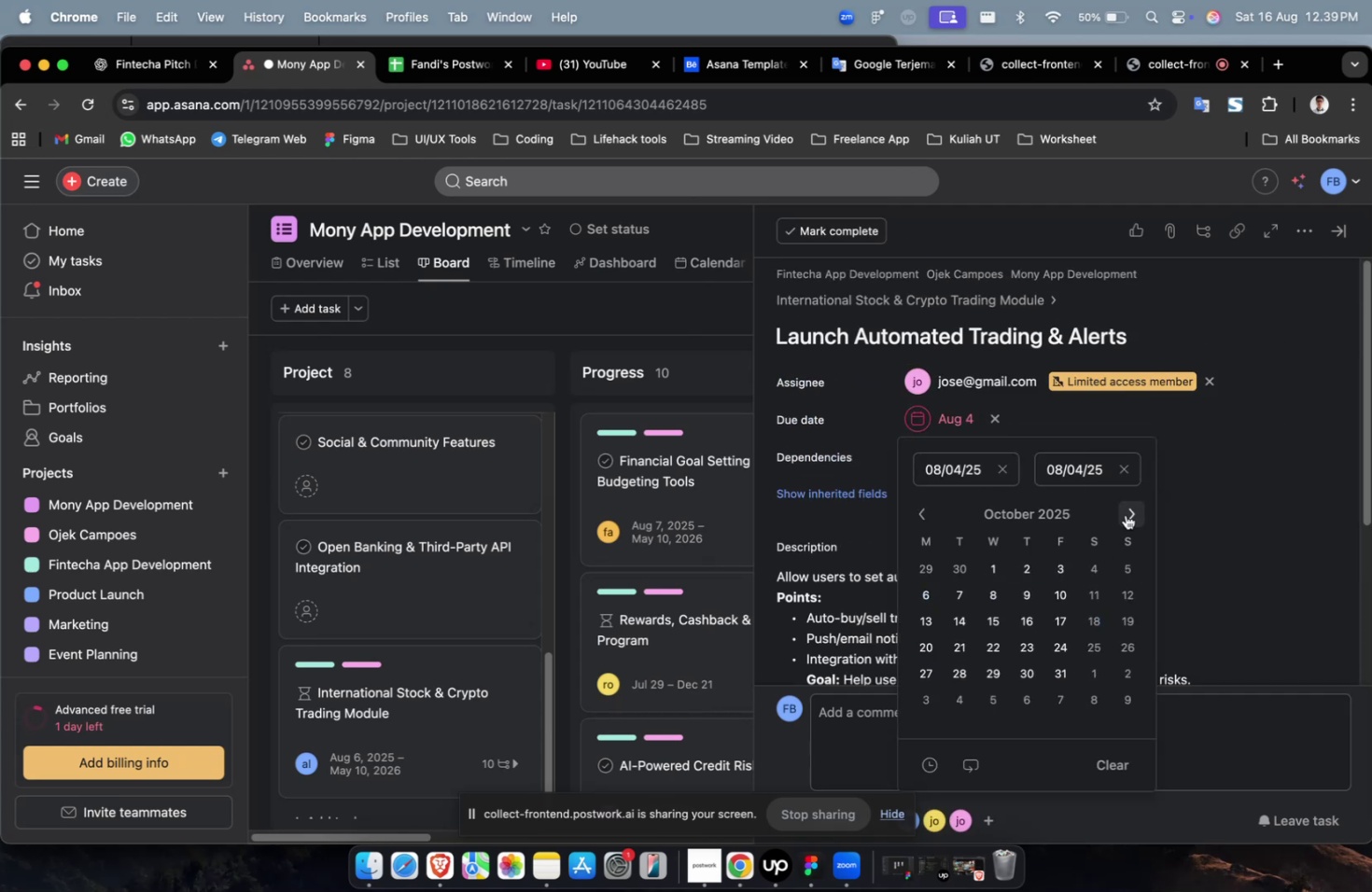 
triple_click([1125, 514])
 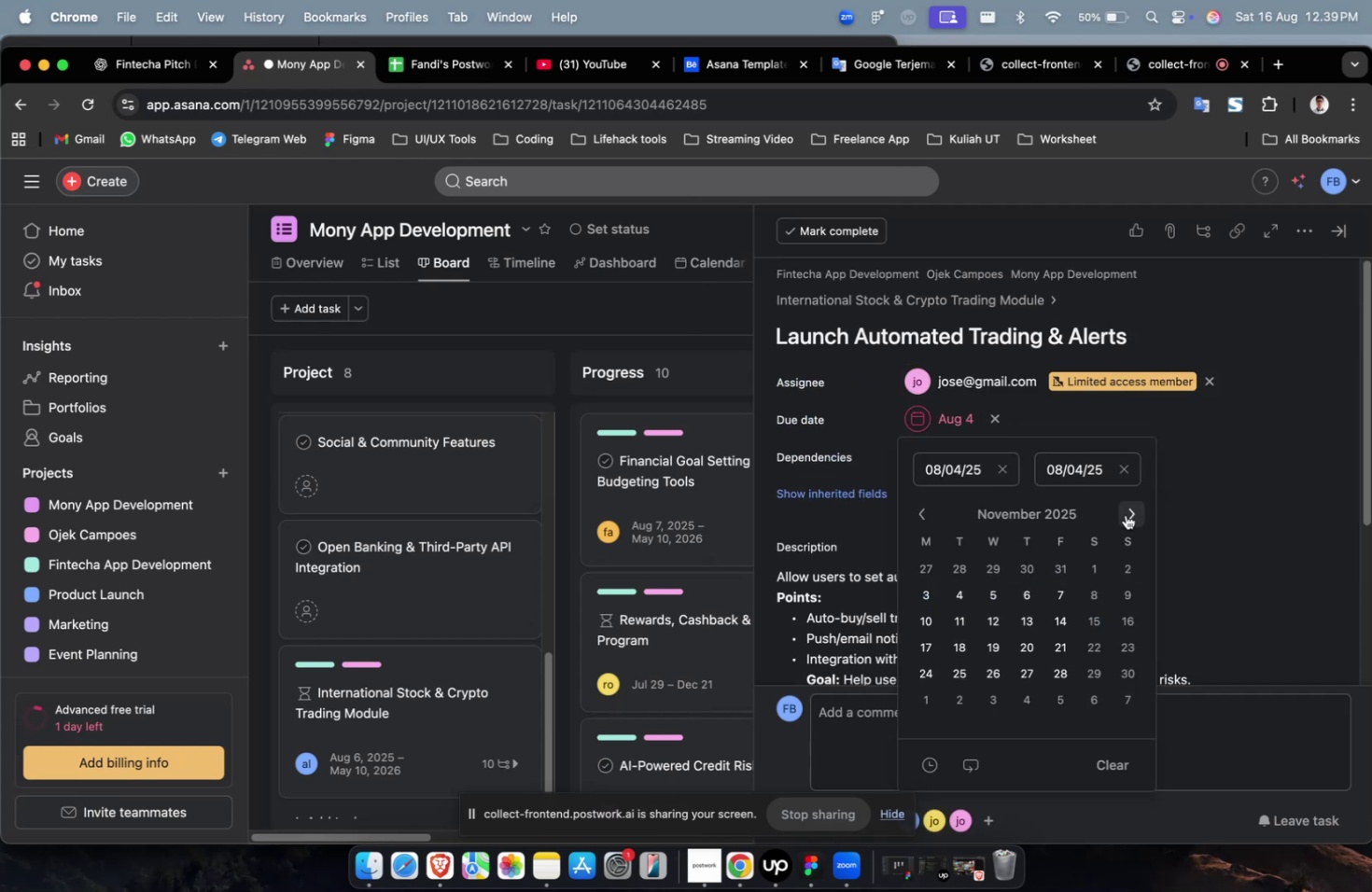 
triple_click([1125, 514])
 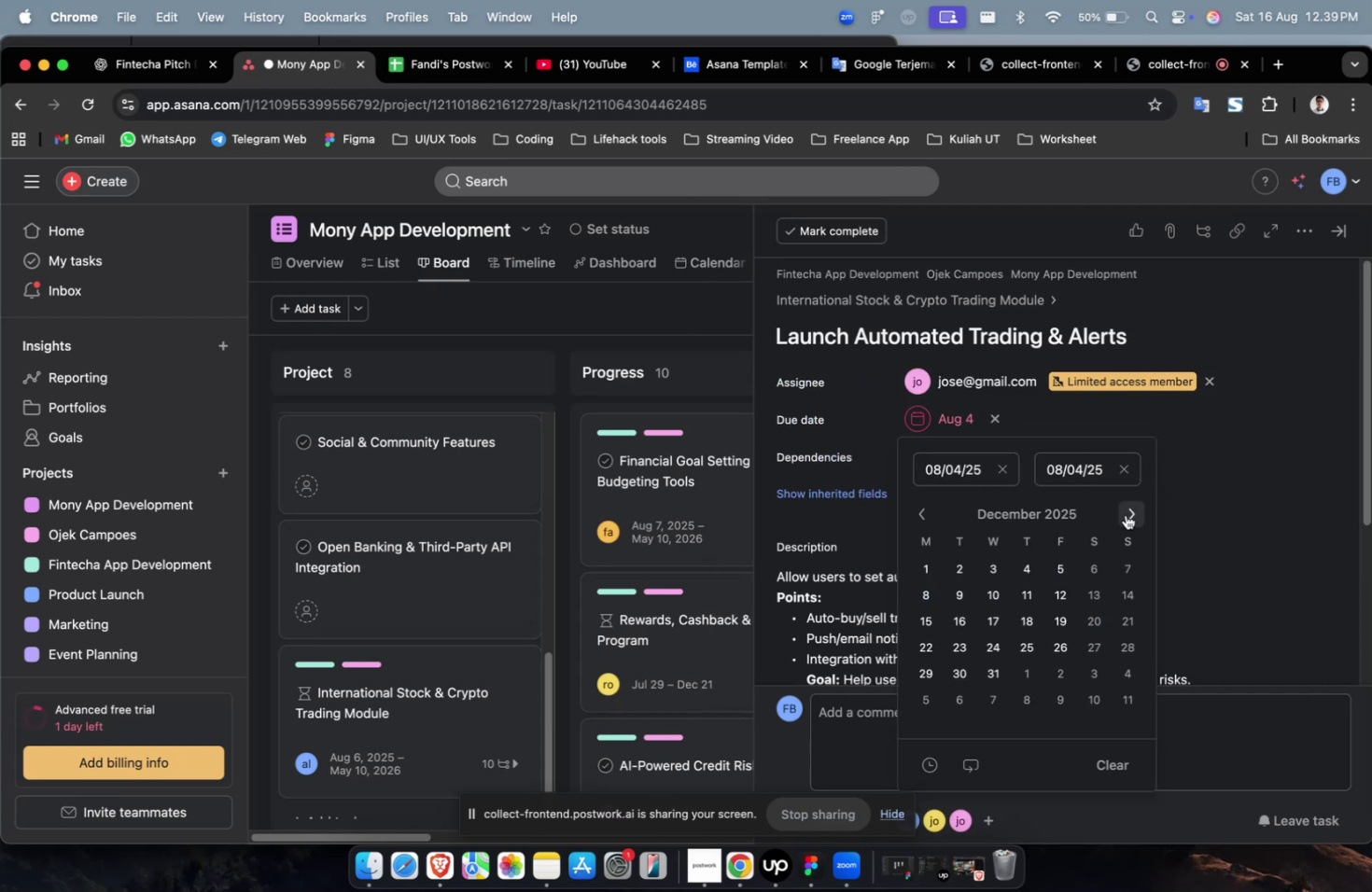 
triple_click([1125, 514])
 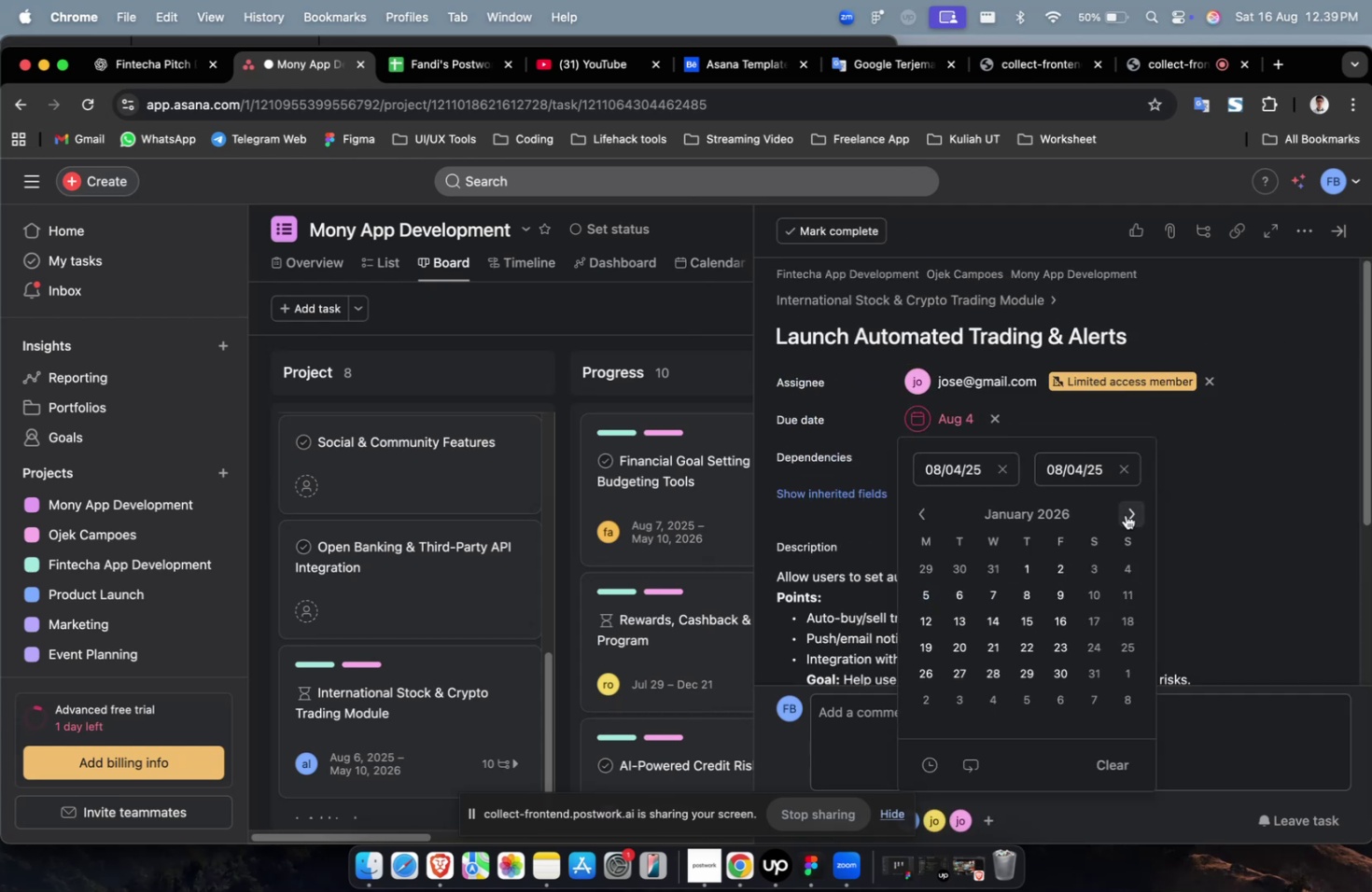 
triple_click([1125, 514])
 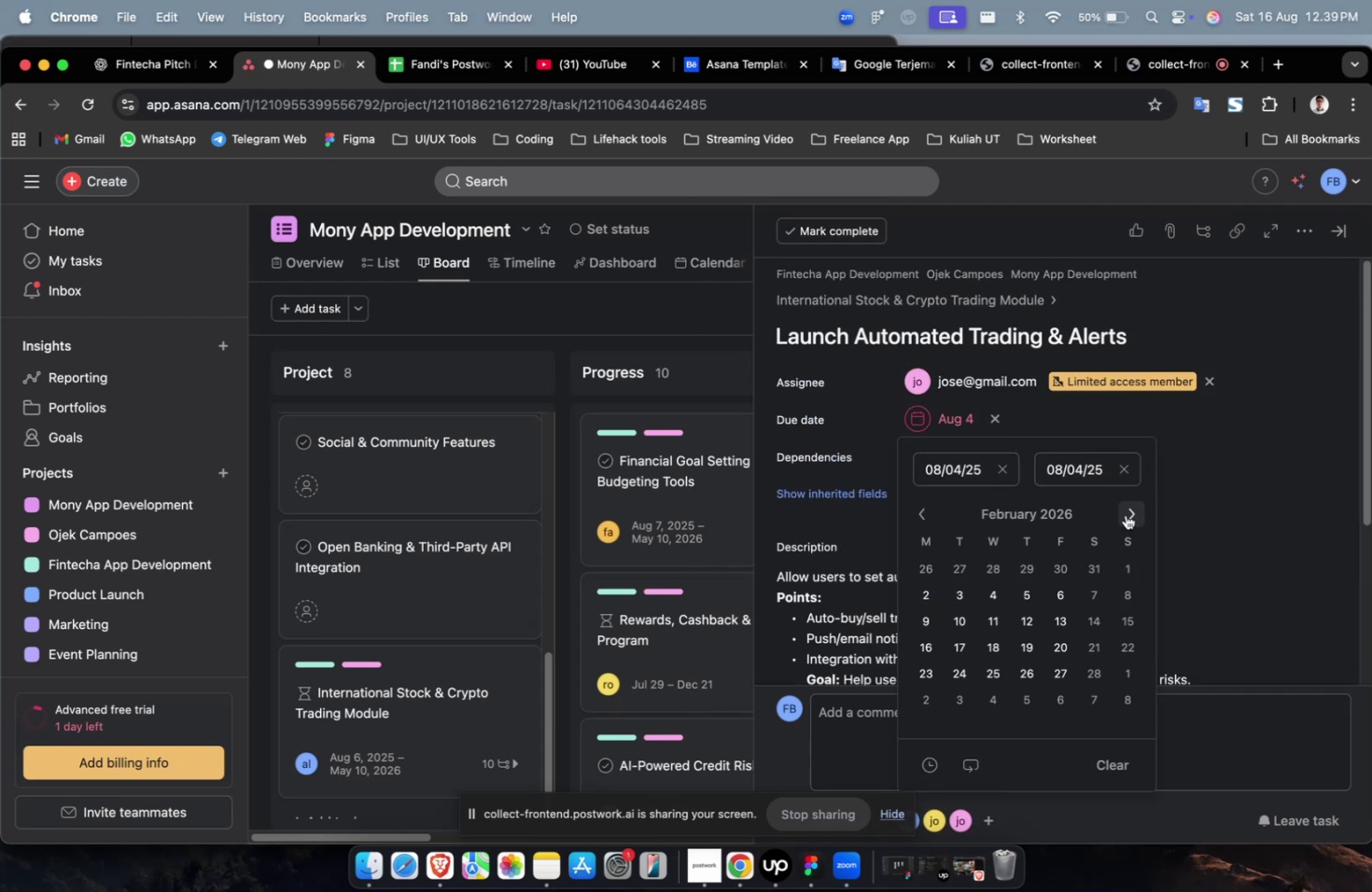 
triple_click([1125, 514])
 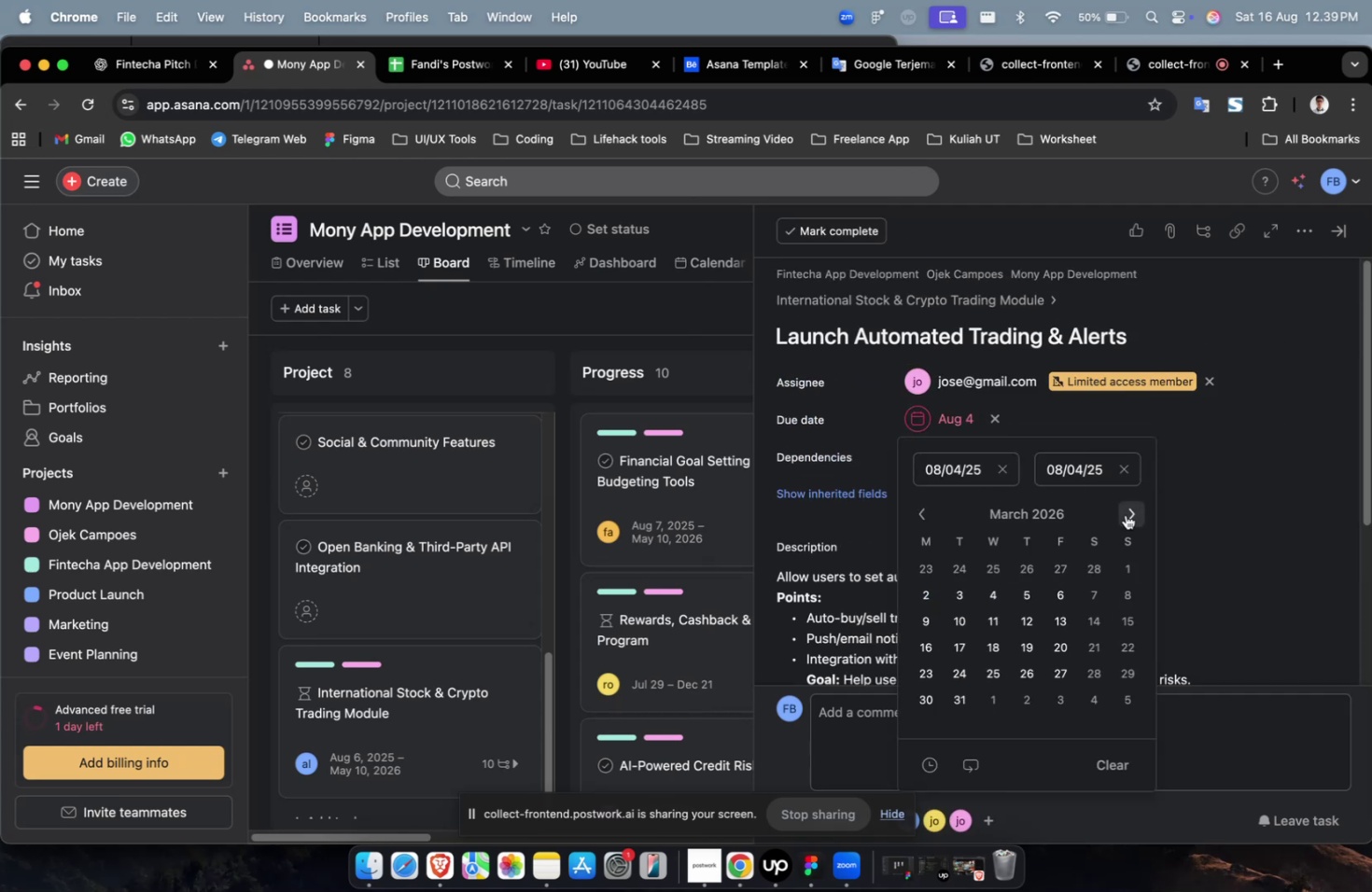 
triple_click([1125, 514])
 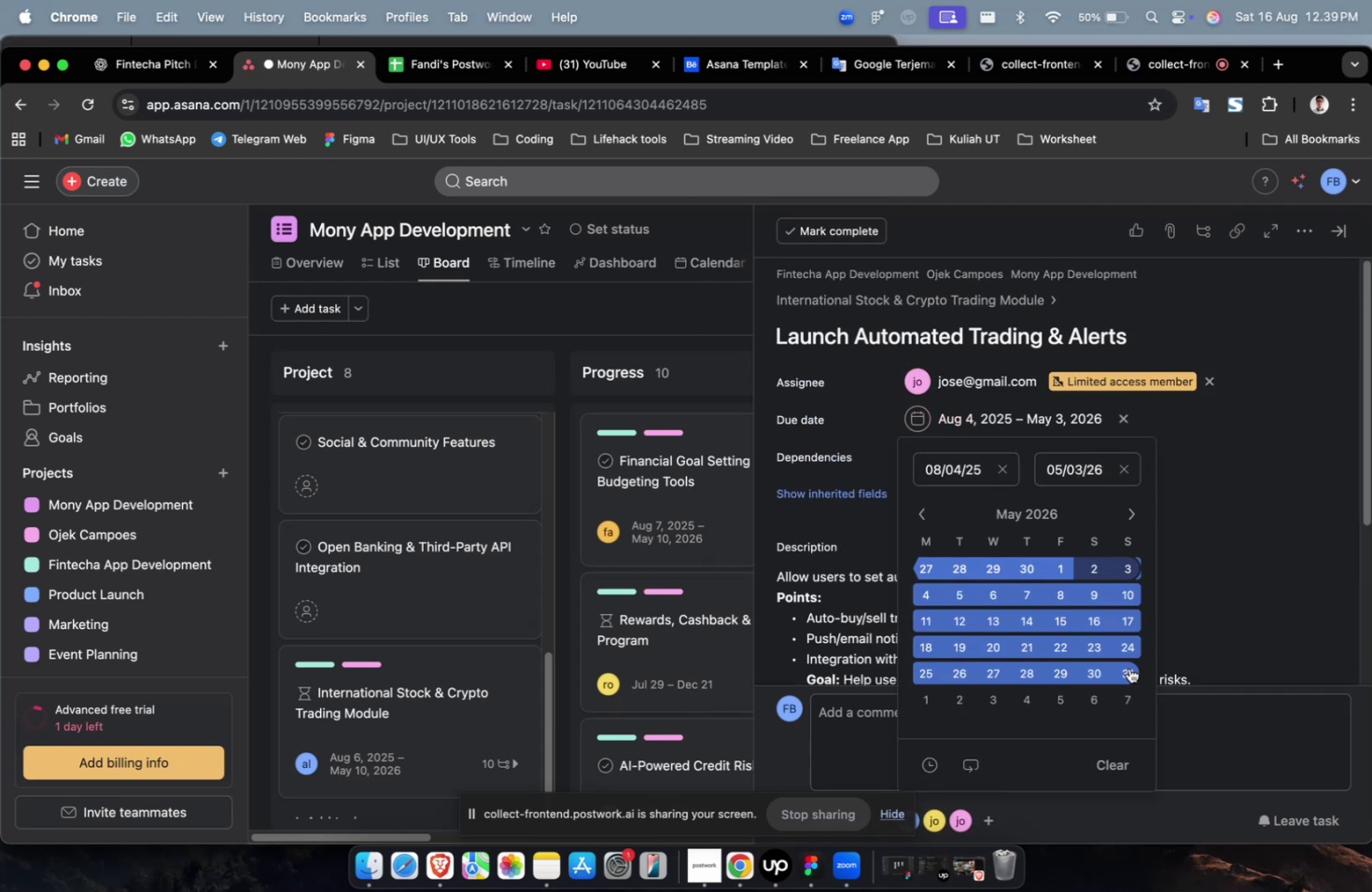 
double_click([1261, 485])
 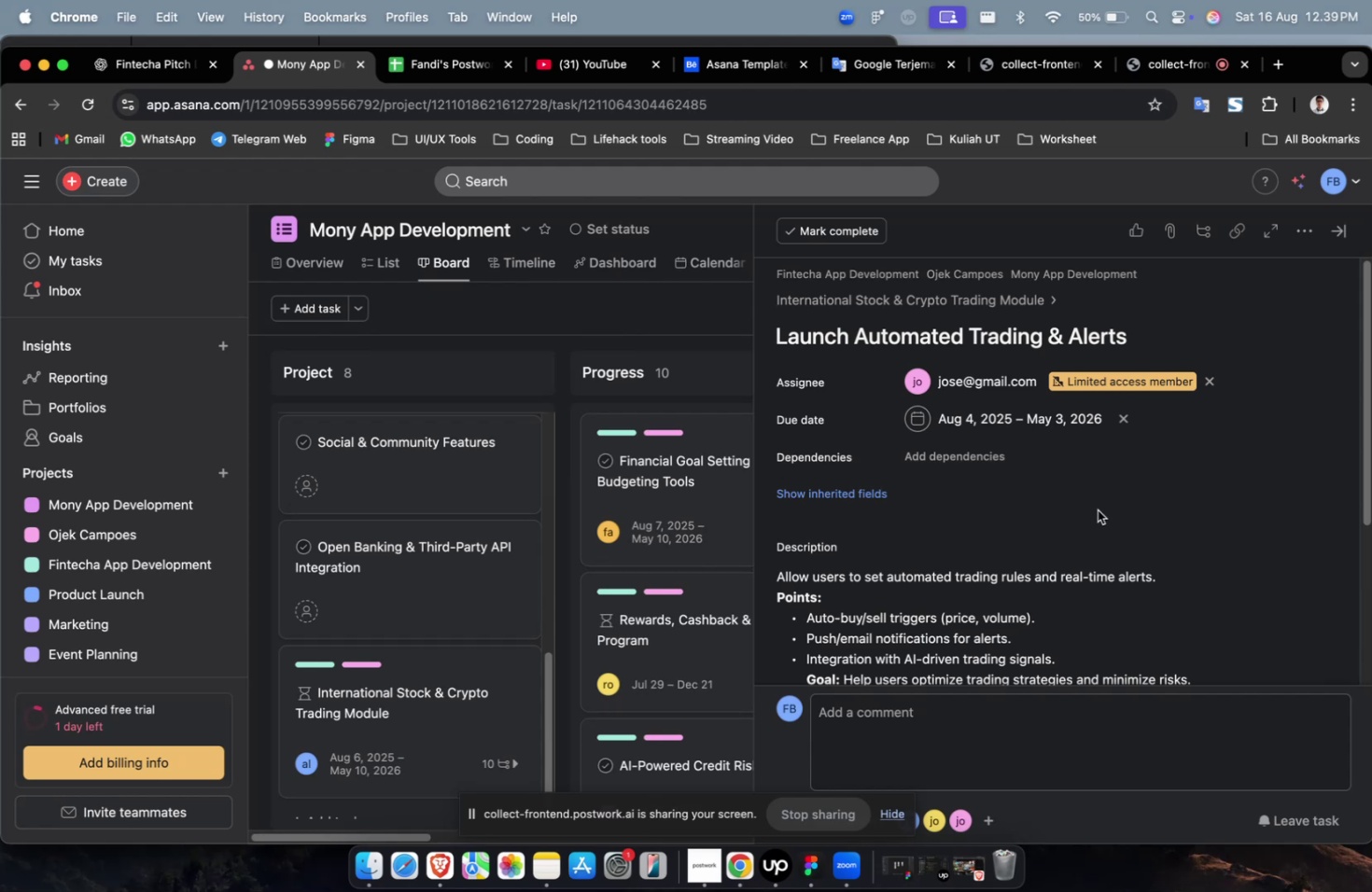 
left_click([938, 467])
 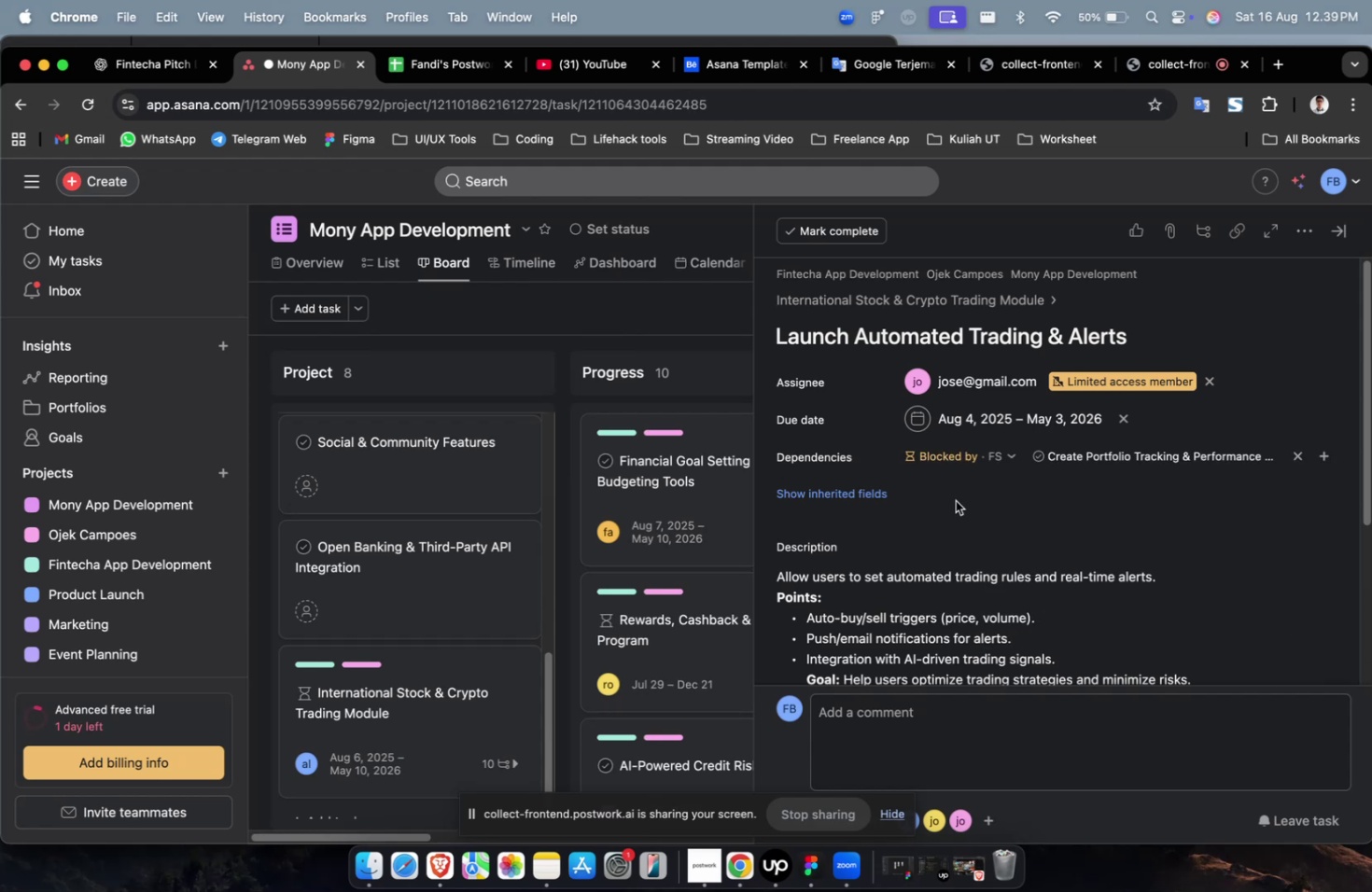 
left_click([859, 511])
 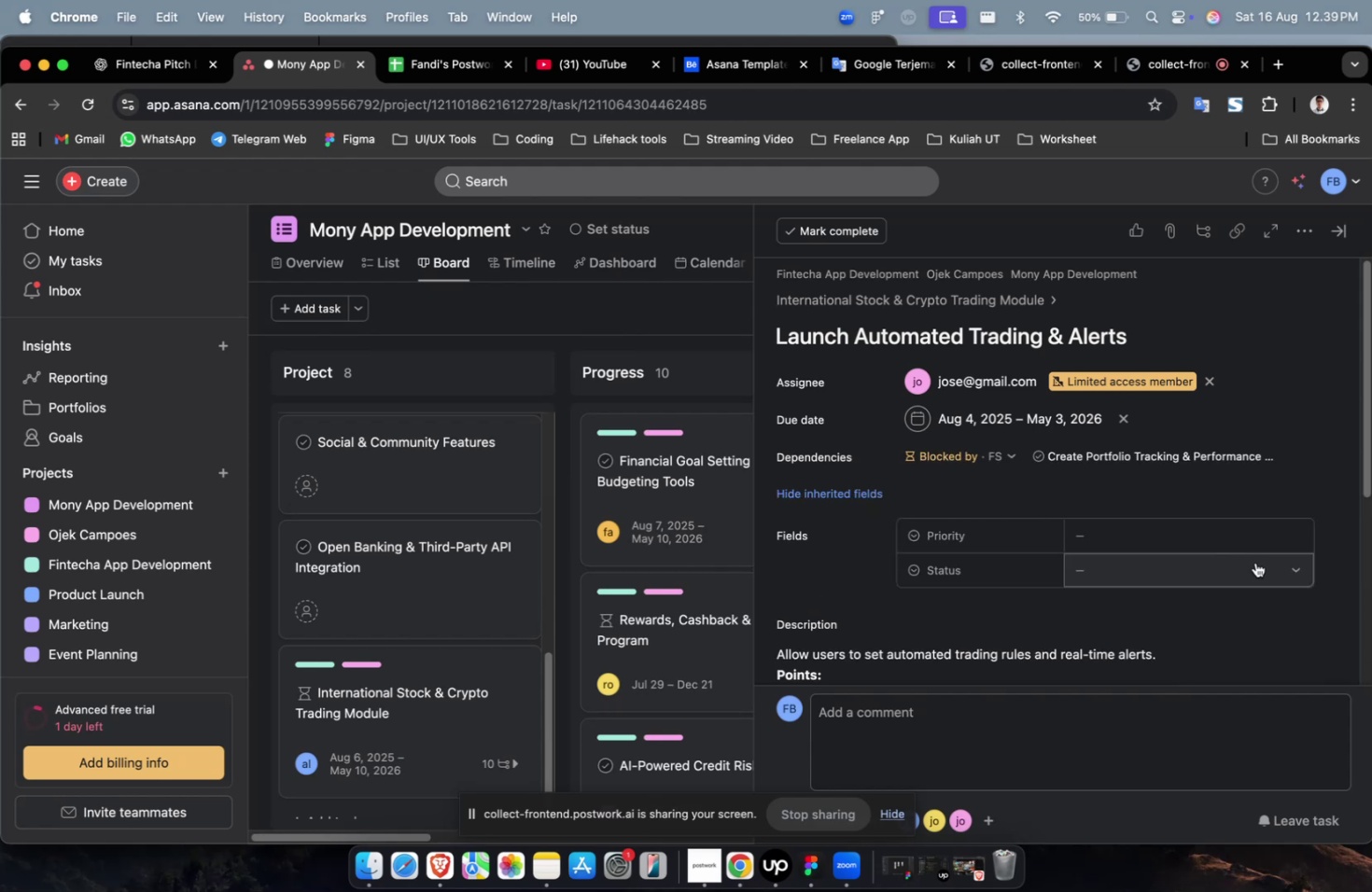 
left_click([1245, 540])
 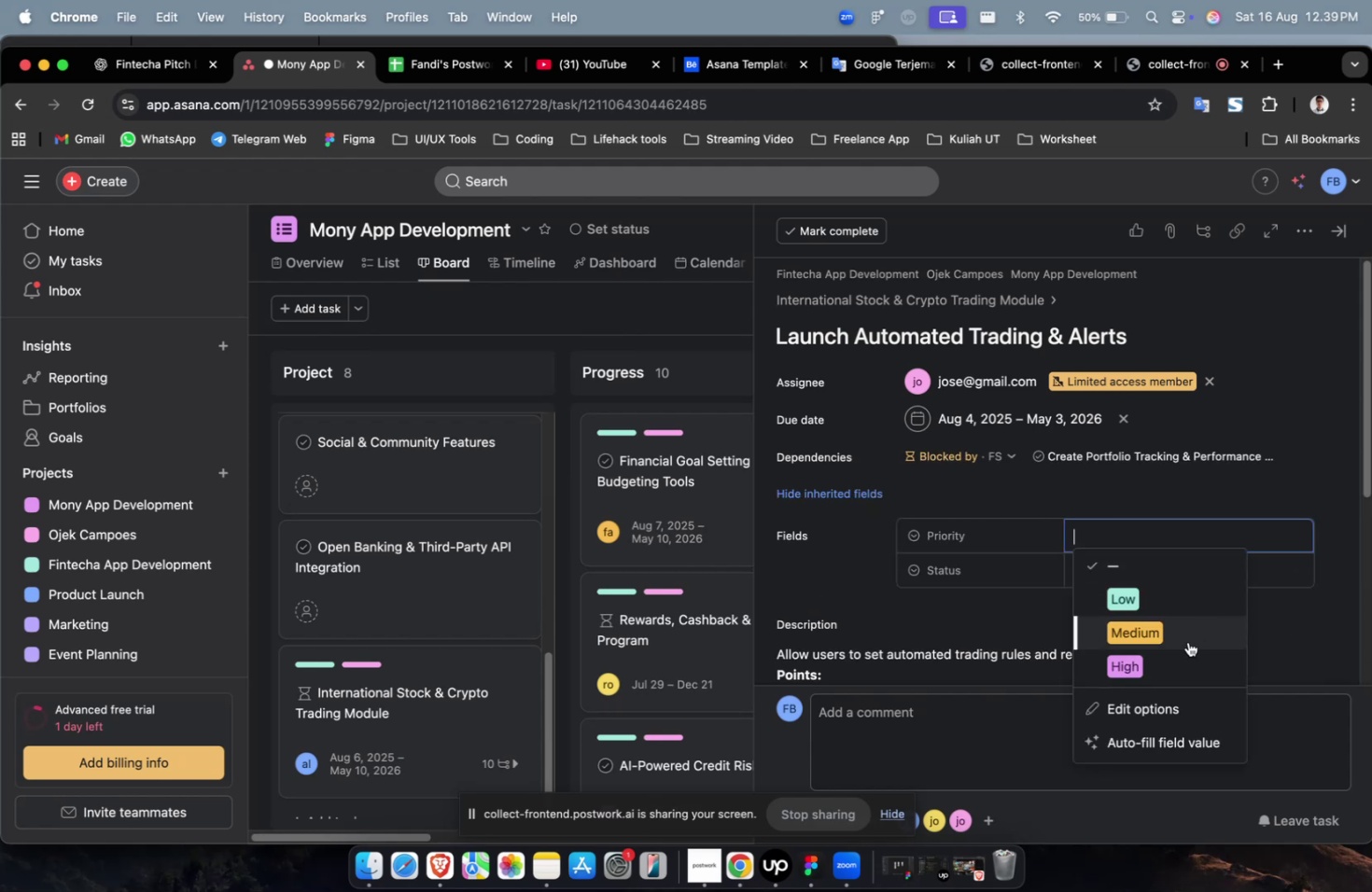 
double_click([1177, 654])
 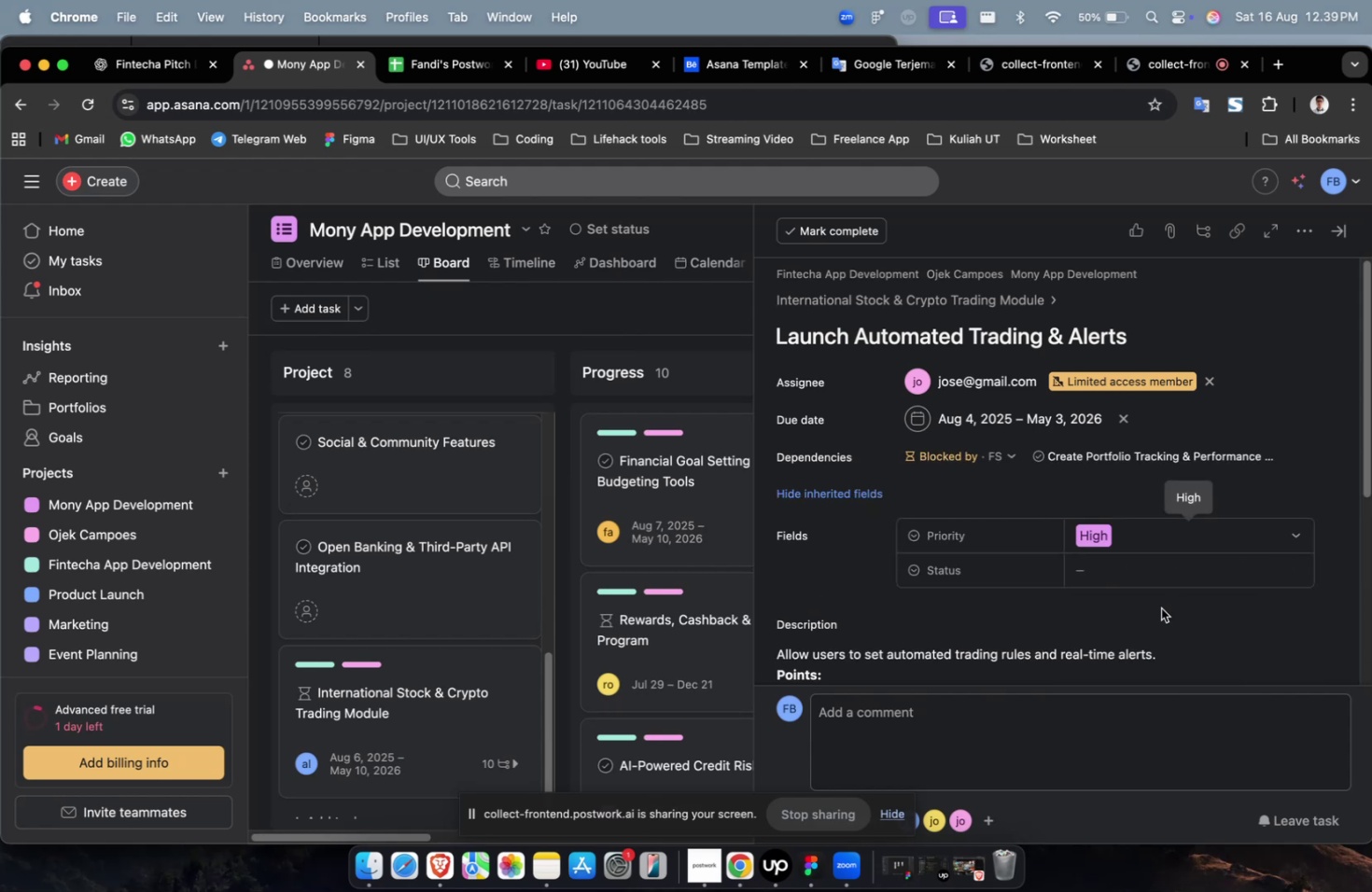 
left_click([1167, 574])
 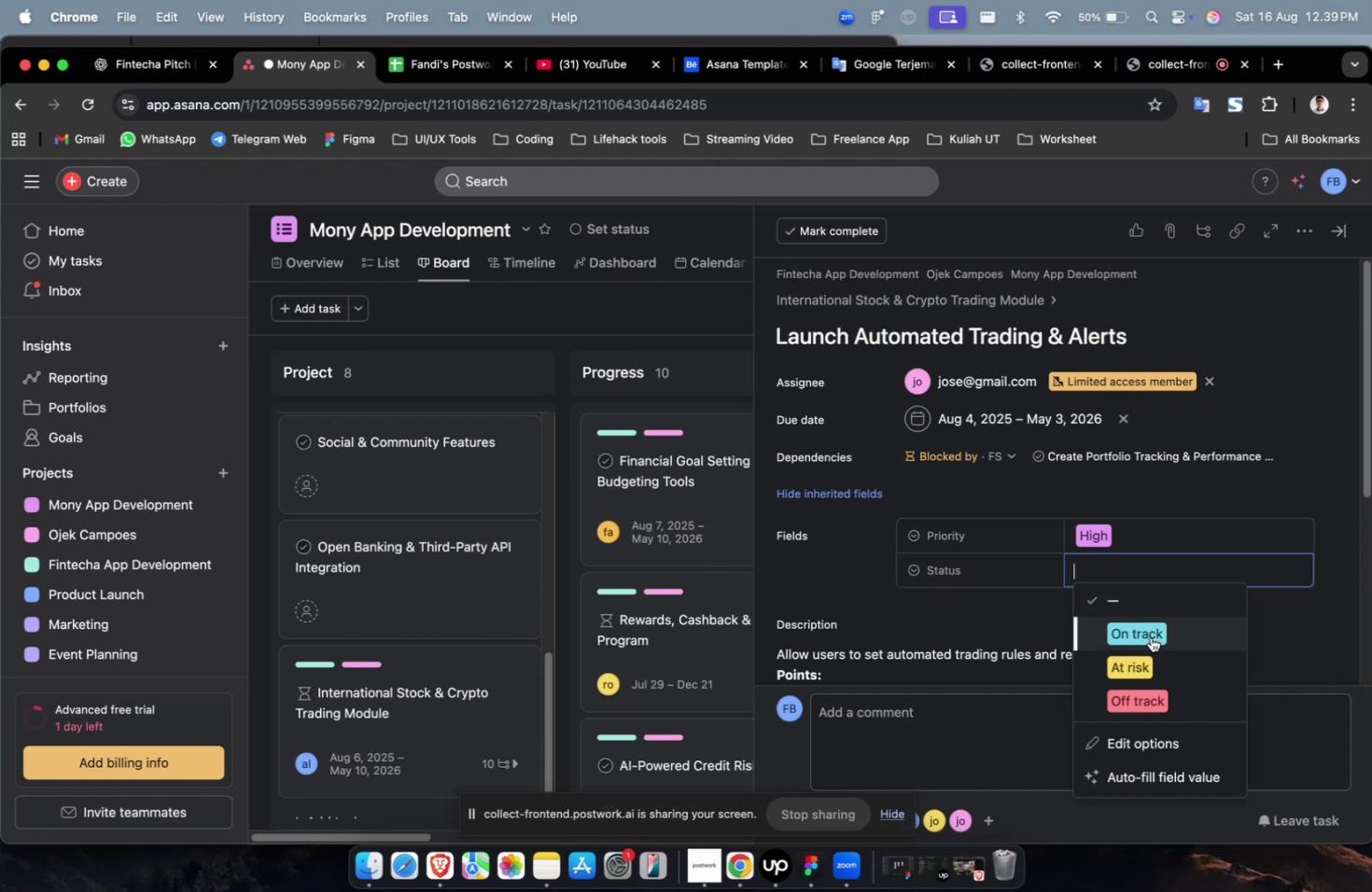 
double_click([1149, 637])
 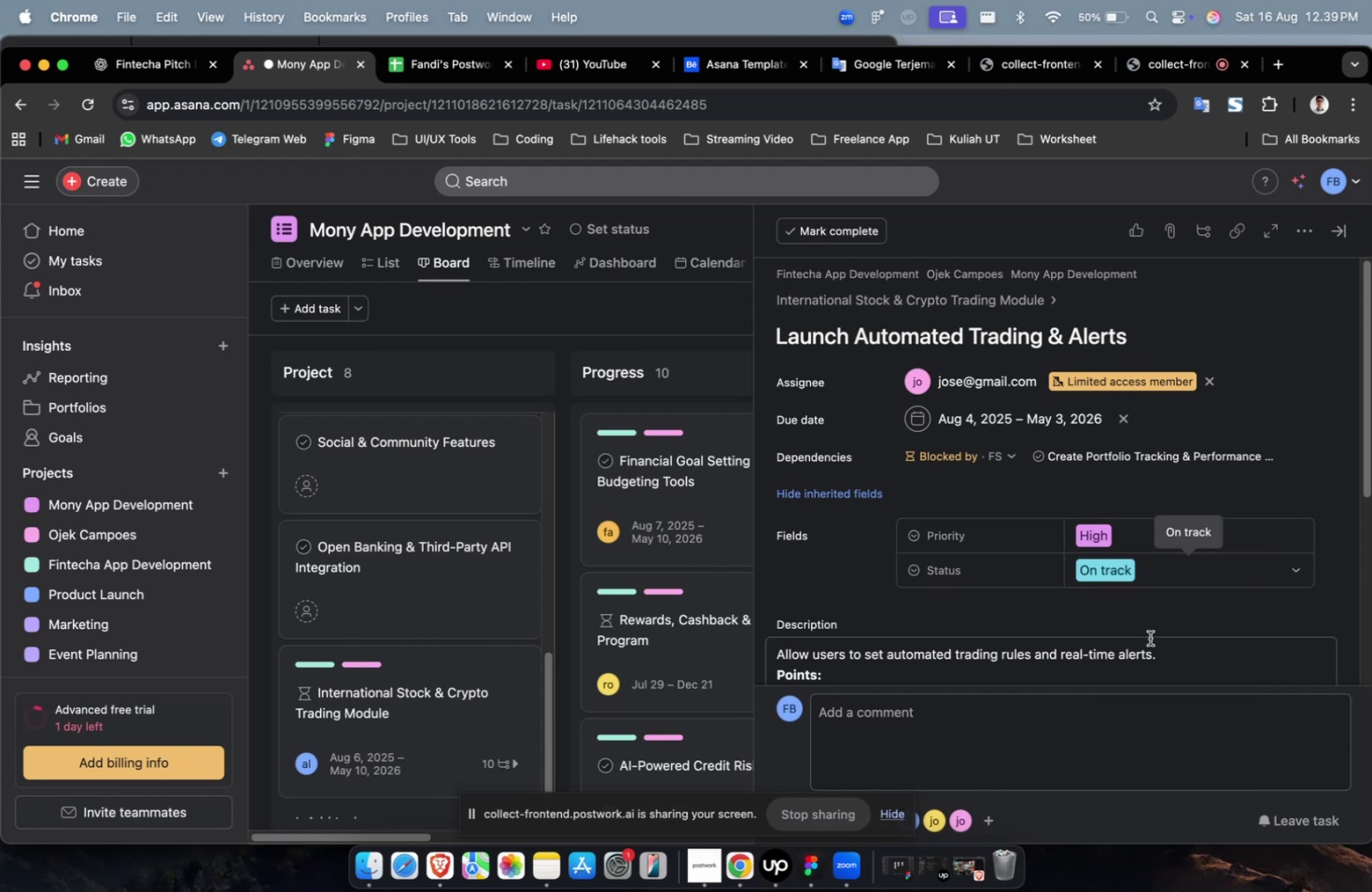 
scroll: coordinate [1123, 551], scroll_direction: down, amount: 35.0
 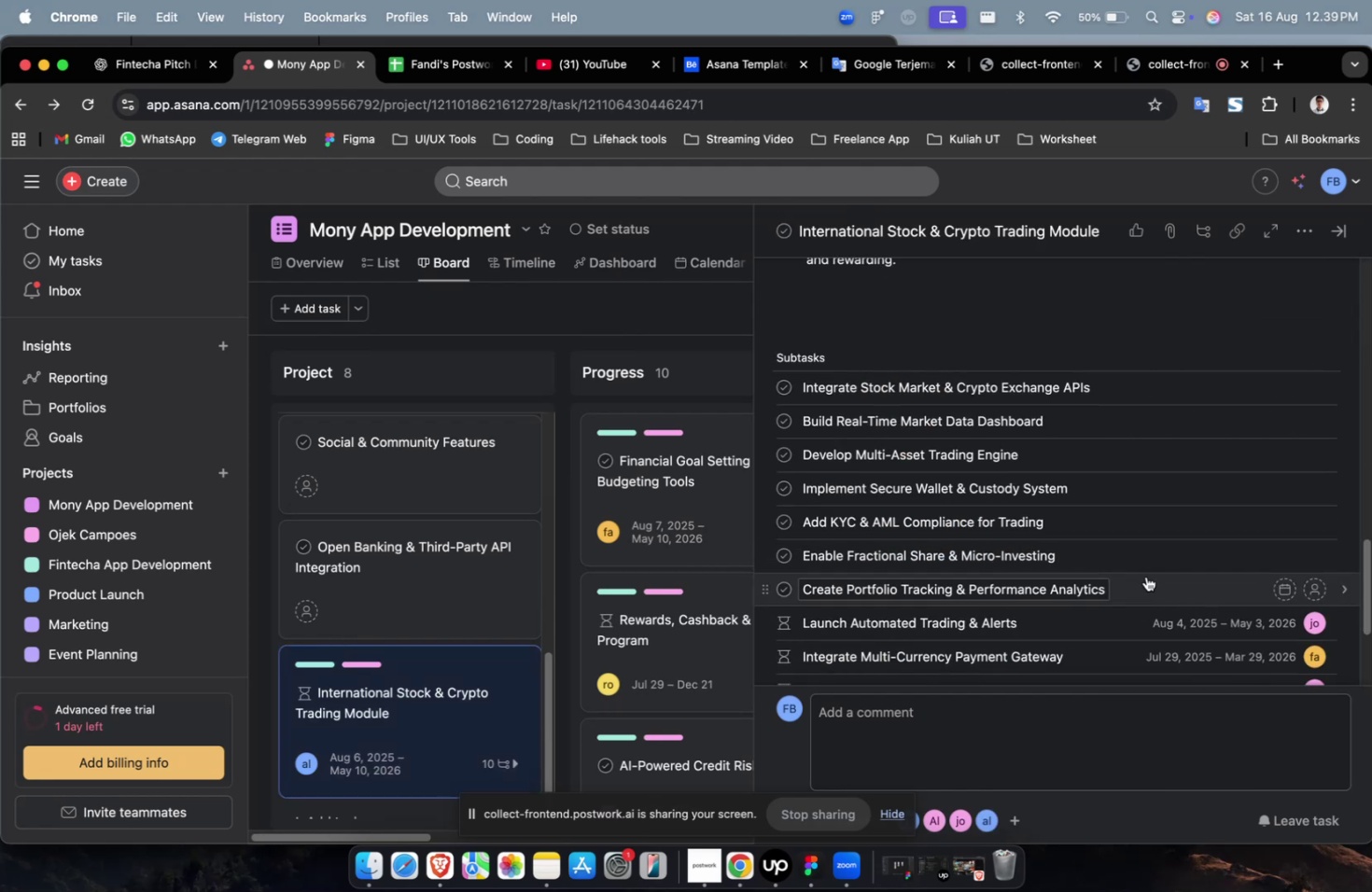 
left_click([1149, 580])
 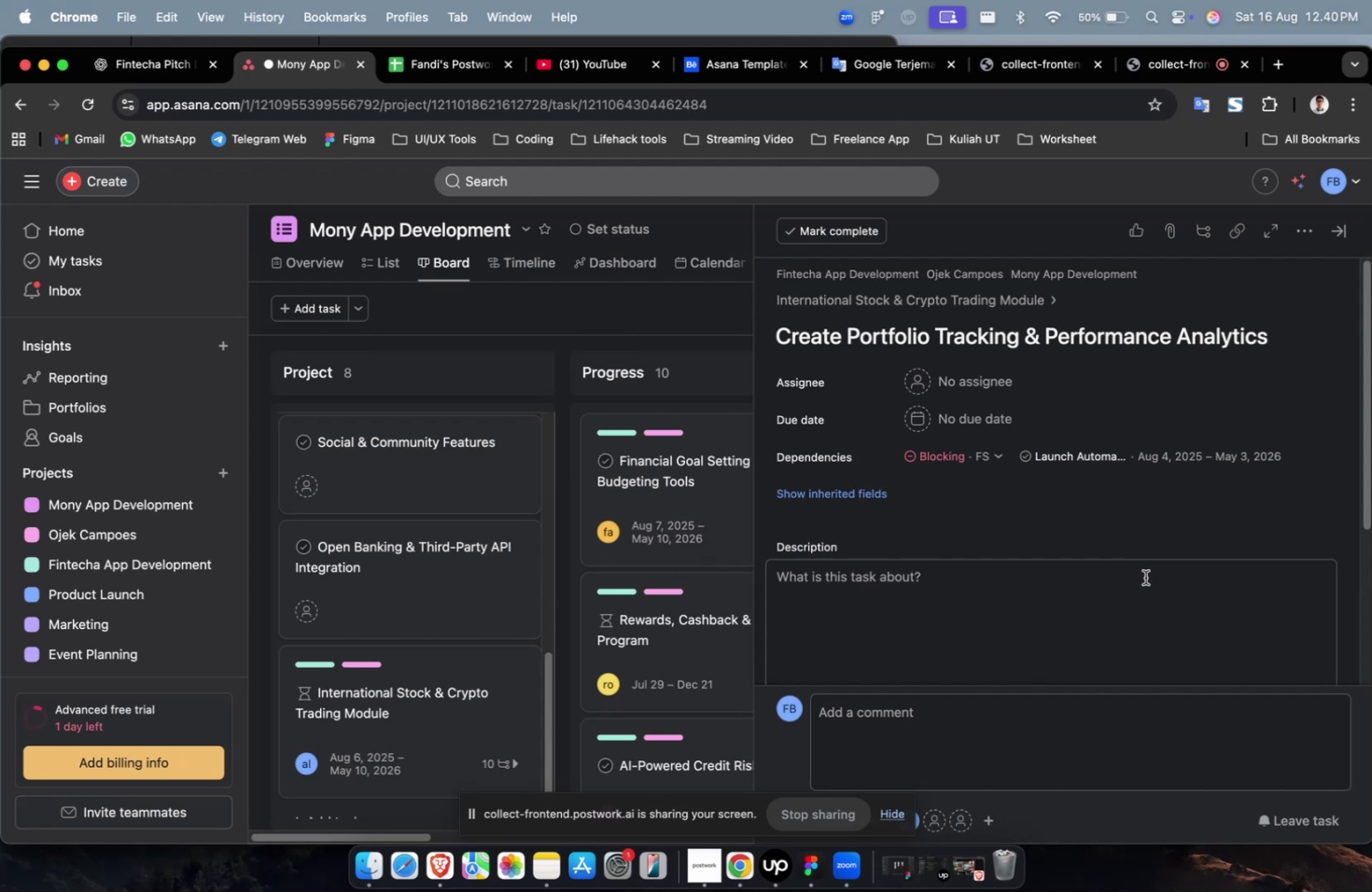 
wait(37.36)
 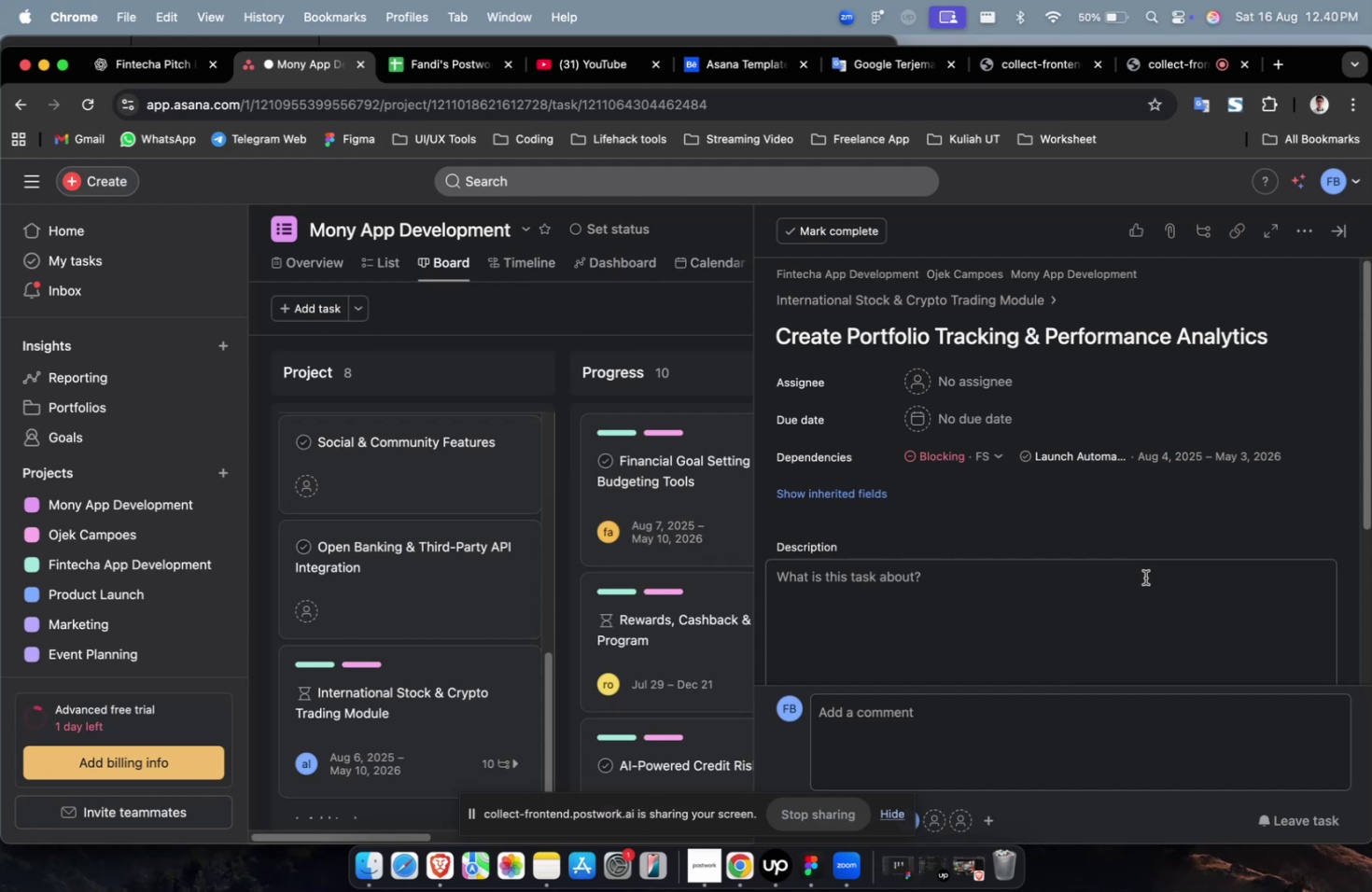 
scroll: coordinate [1206, 465], scroll_direction: down, amount: 8.0
 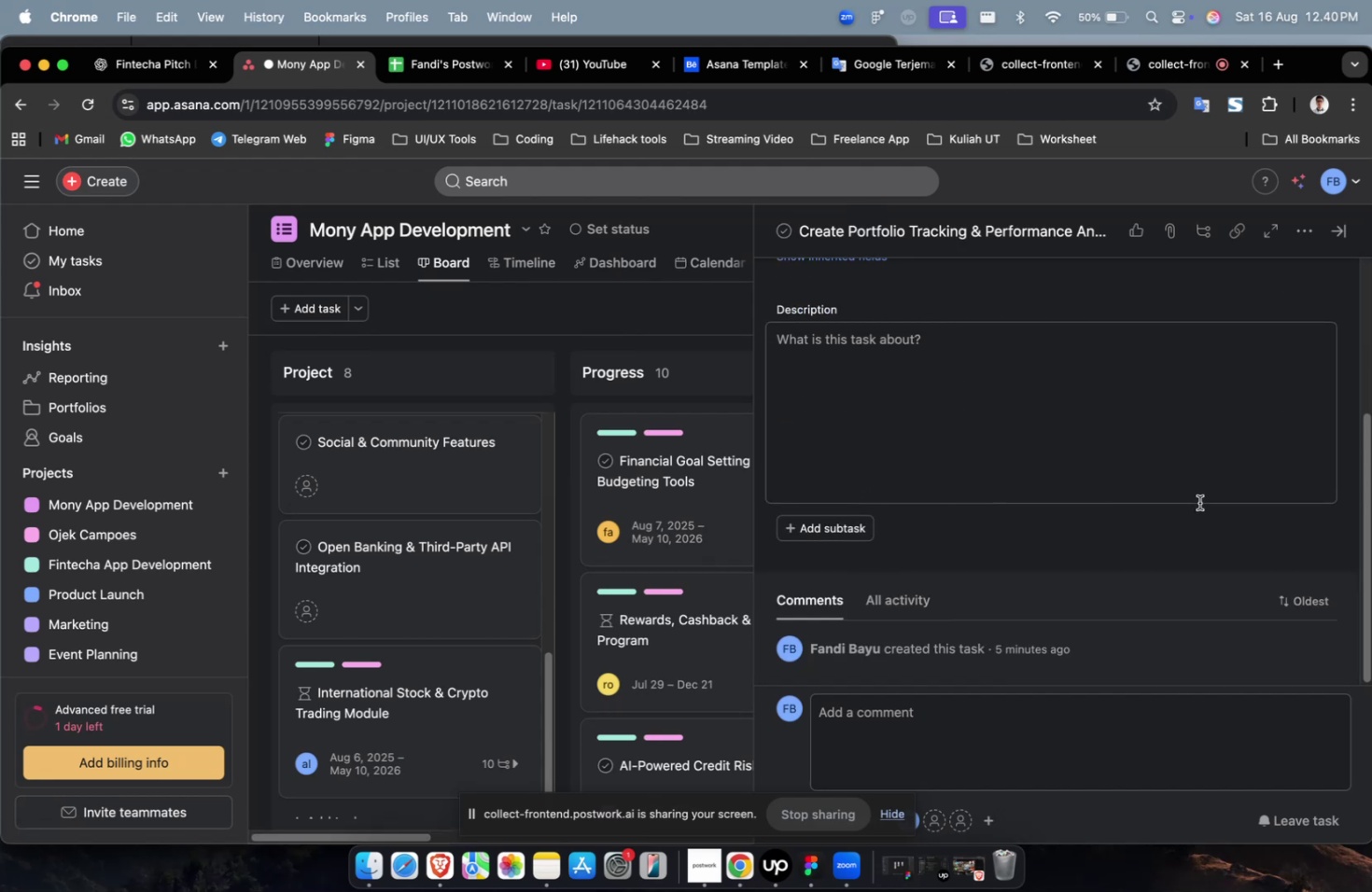 
scroll: coordinate [1086, 519], scroll_direction: up, amount: 10.0
 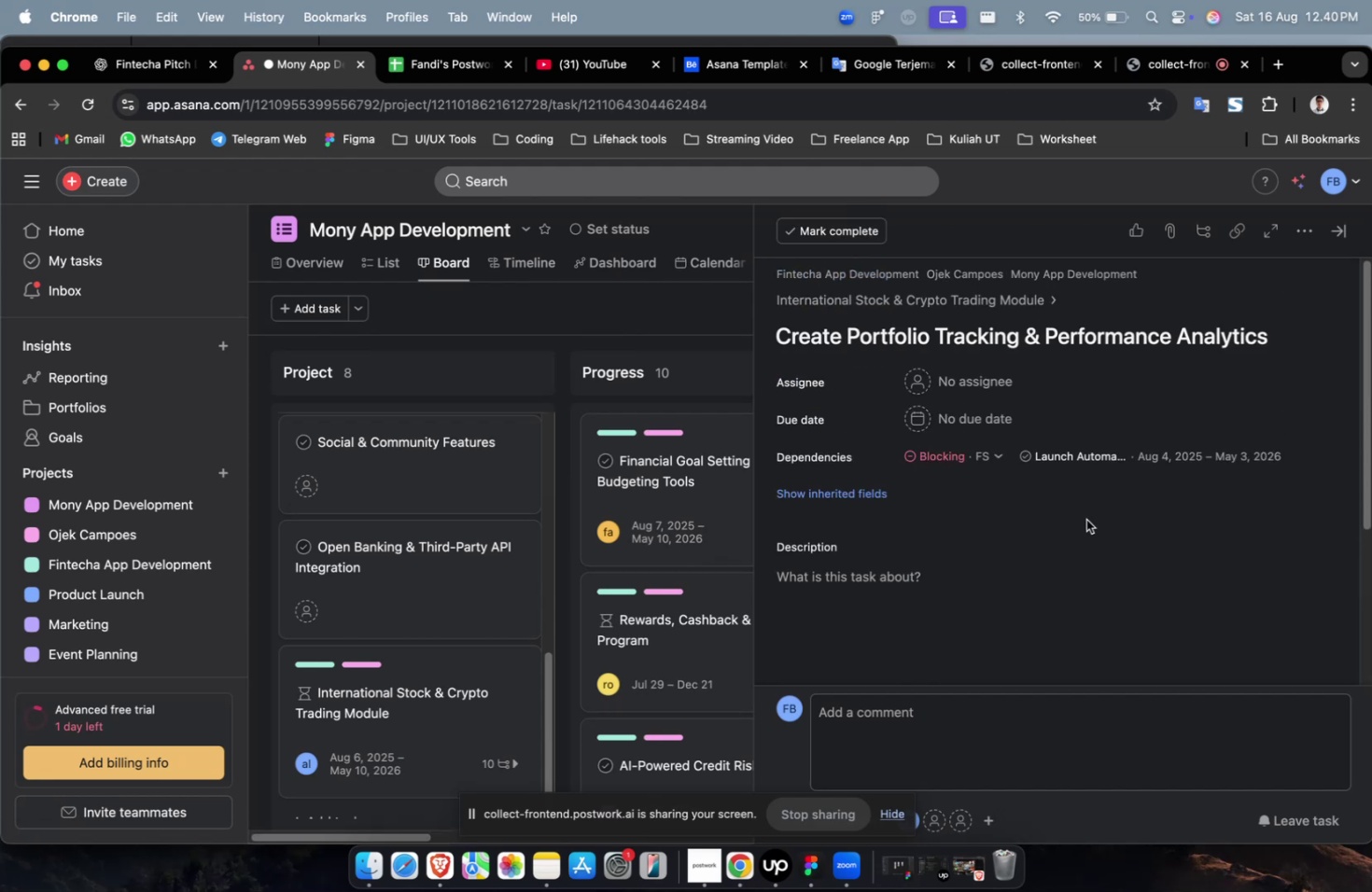 
left_click([996, 390])
 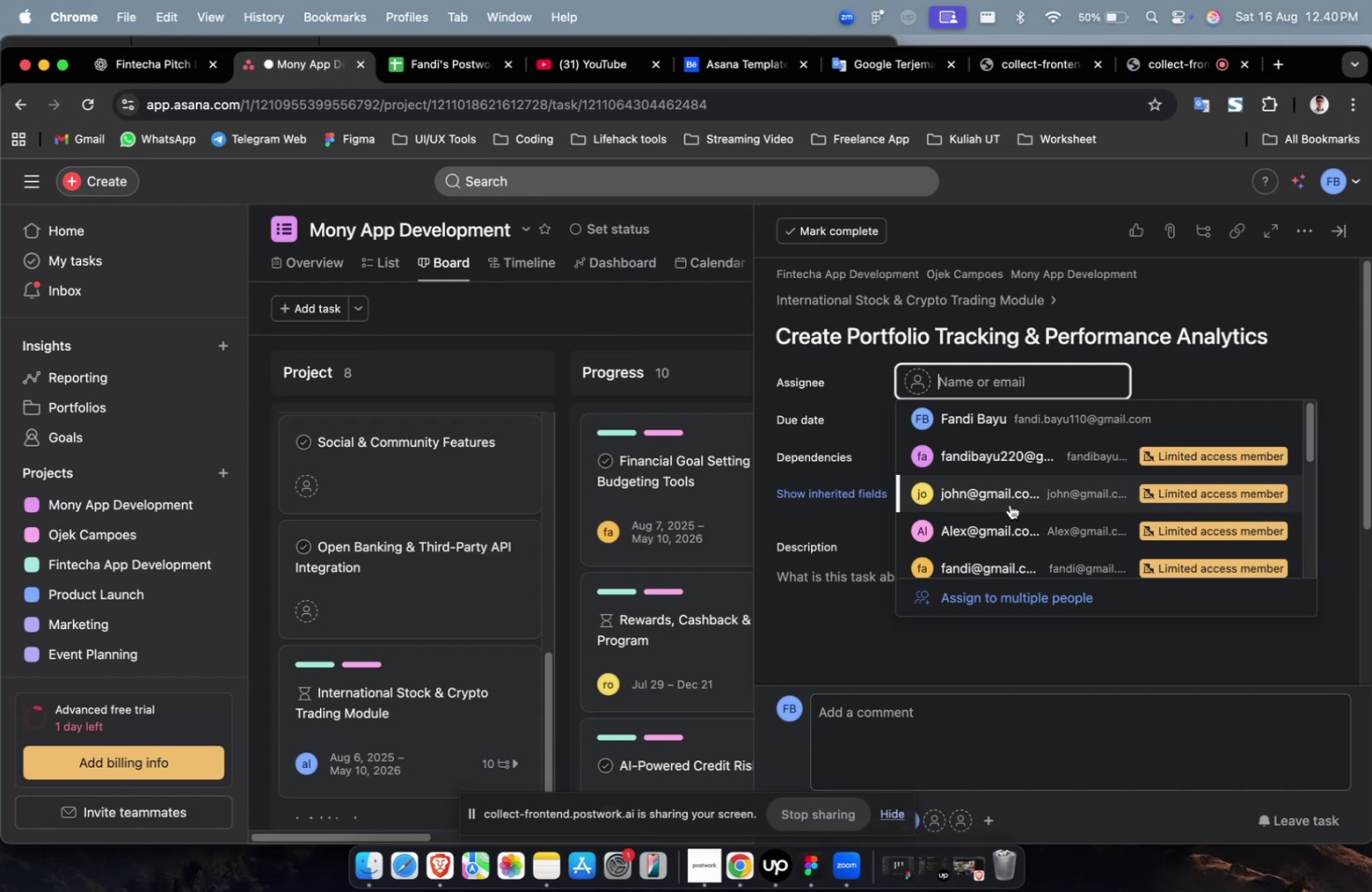 
left_click([1009, 504])
 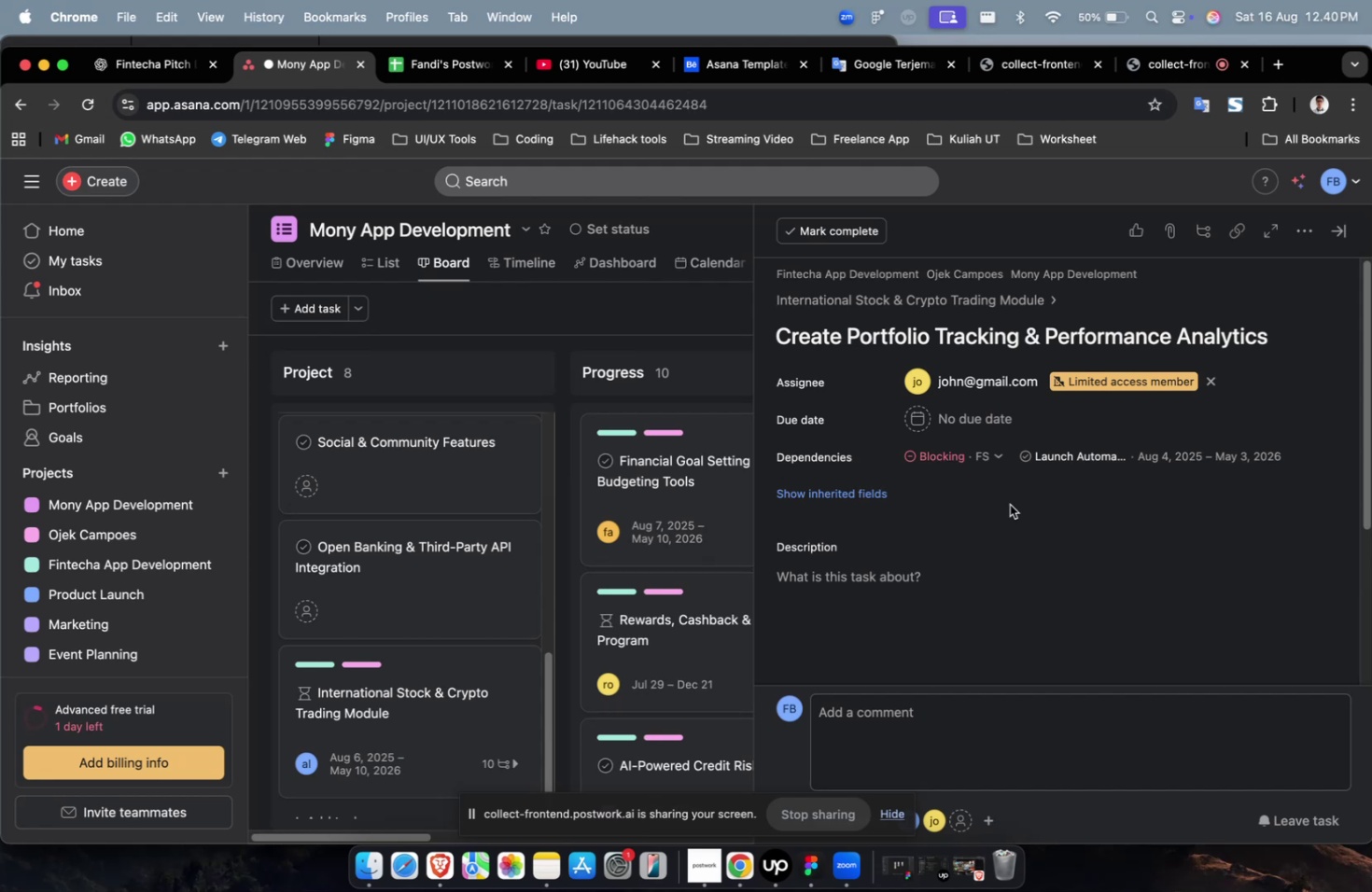 
wait(28.73)
 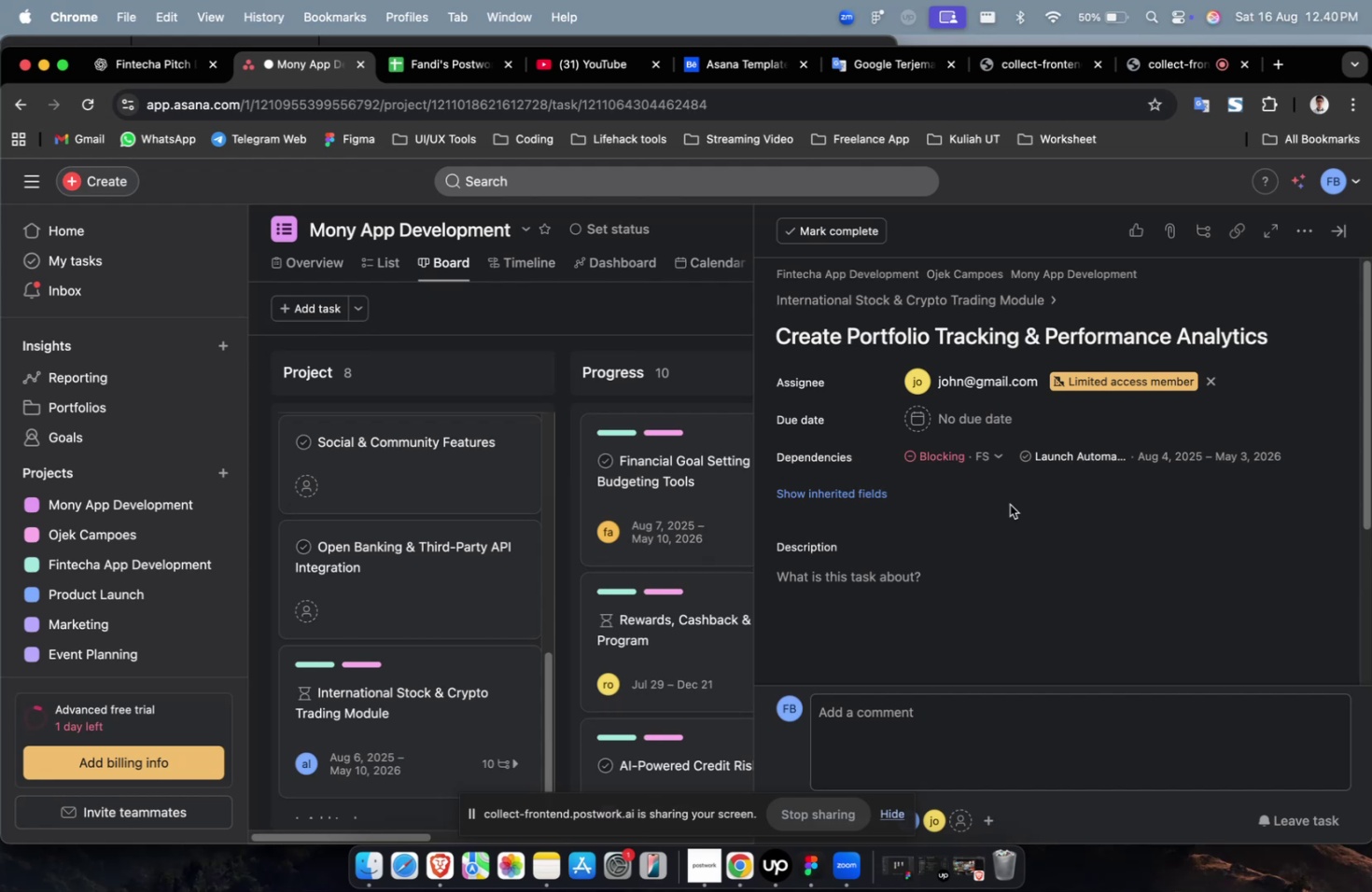 
double_click([966, 467])
 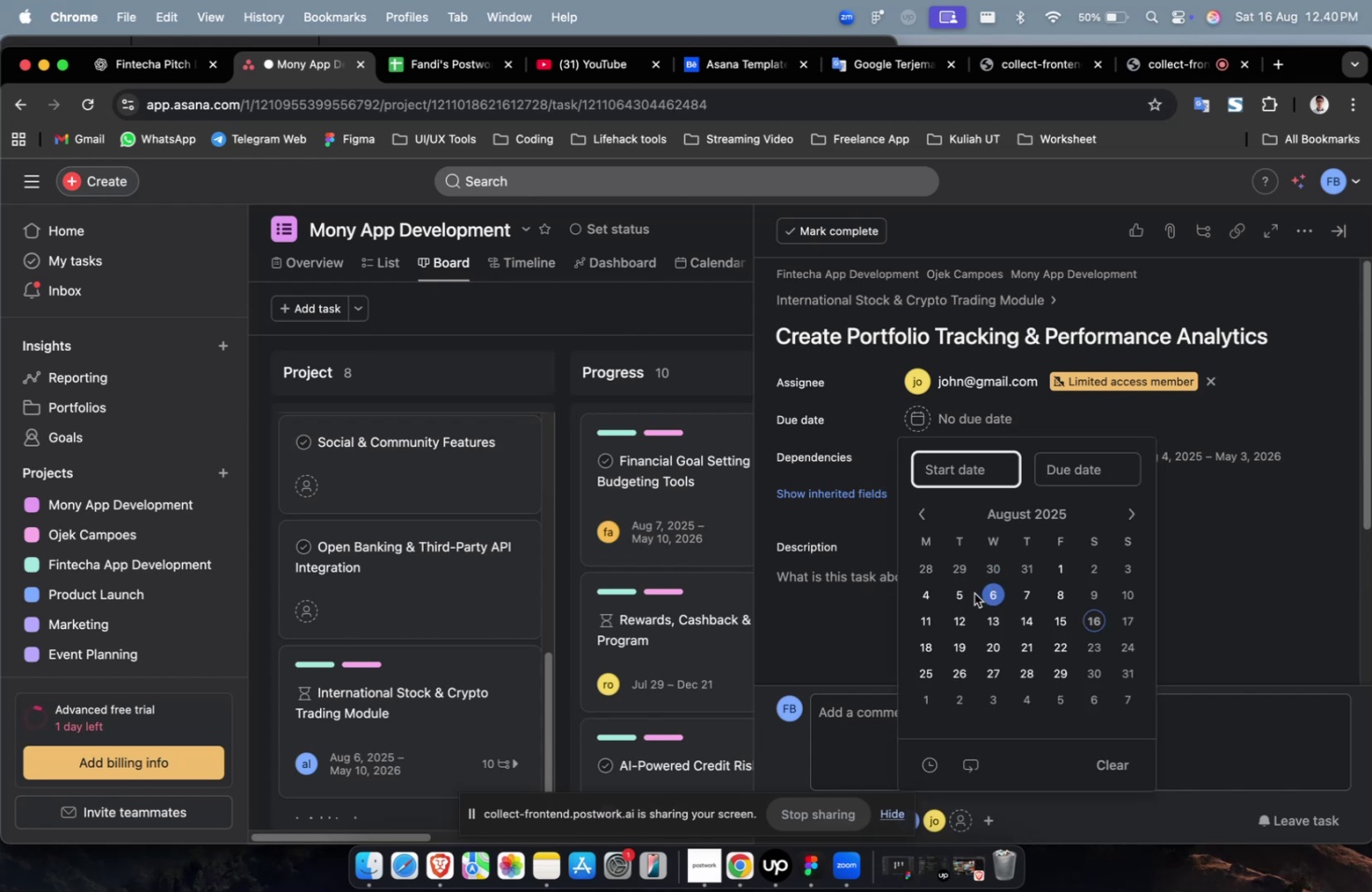 
left_click([963, 592])
 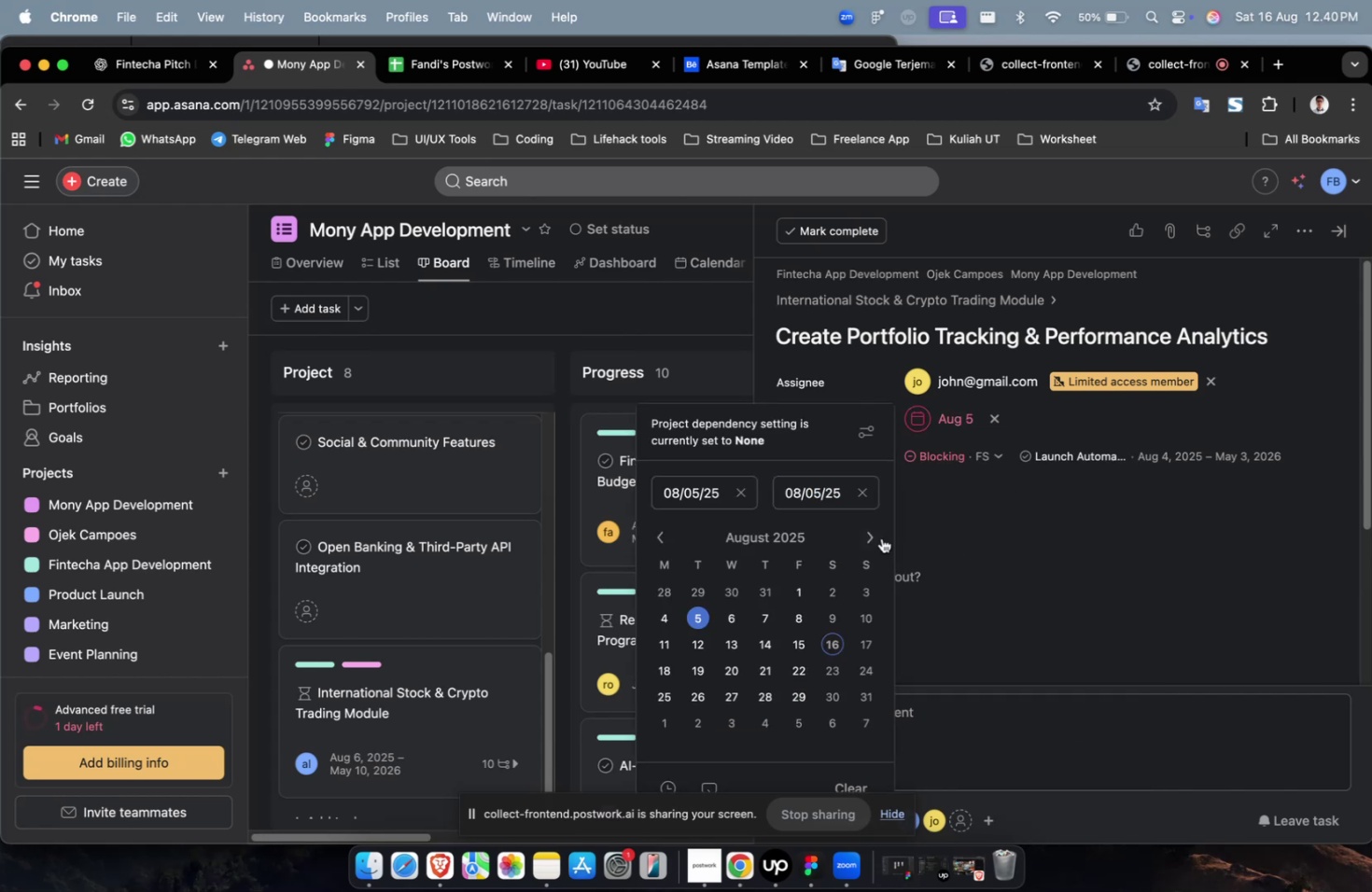 
left_click([871, 534])
 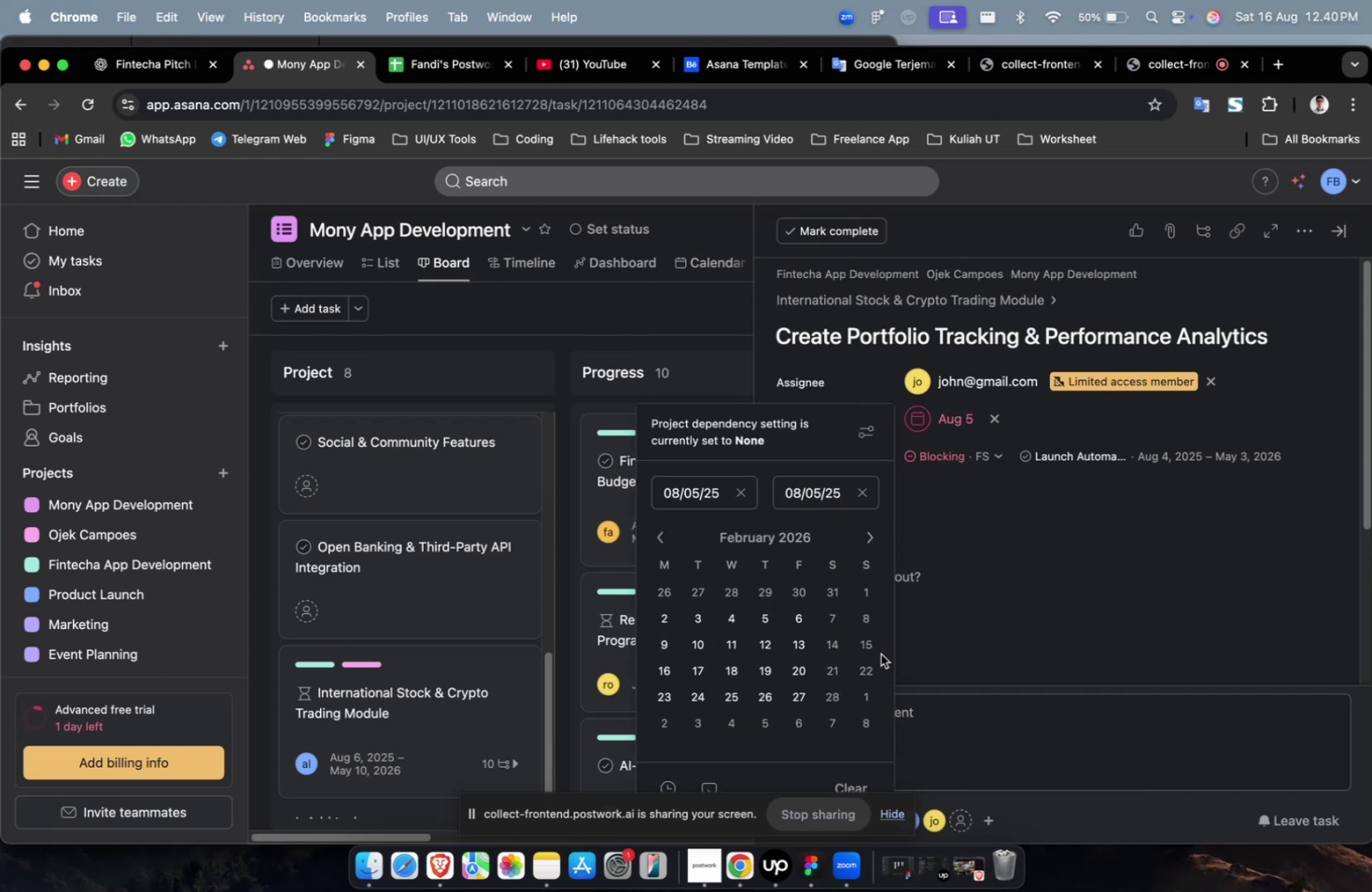 
left_click([868, 650])
 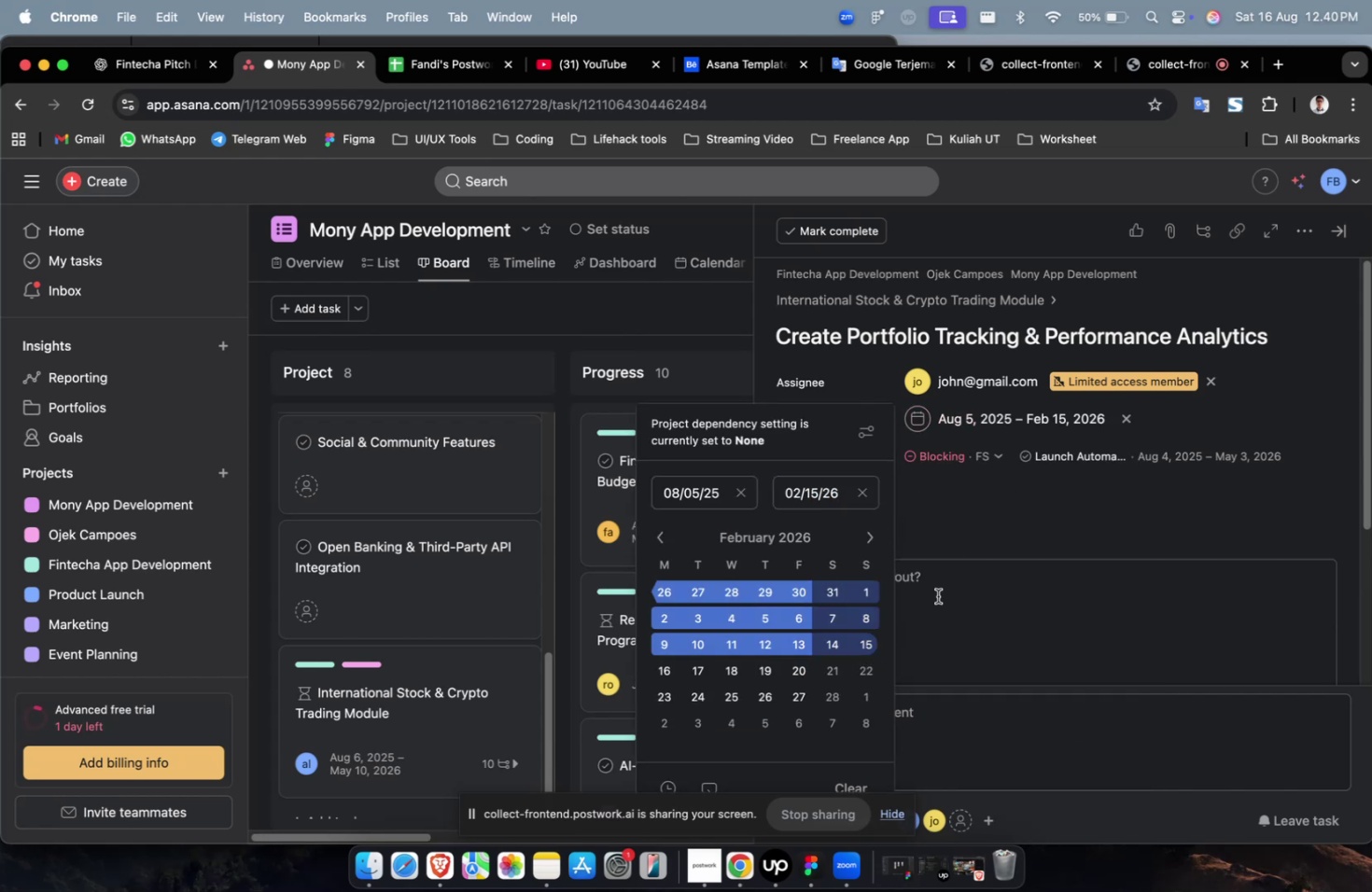 
double_click([974, 576])
 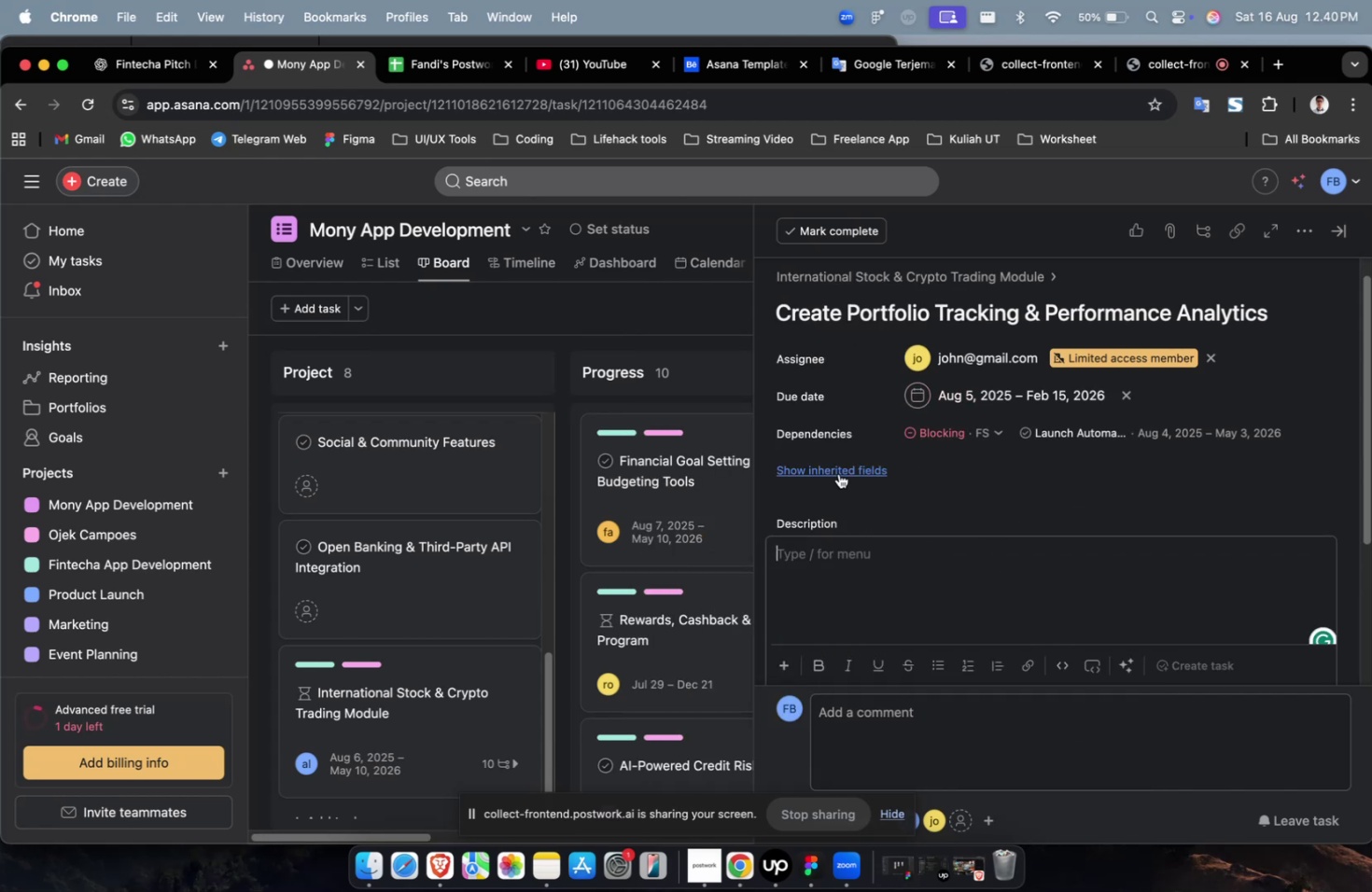 
triple_click([837, 473])
 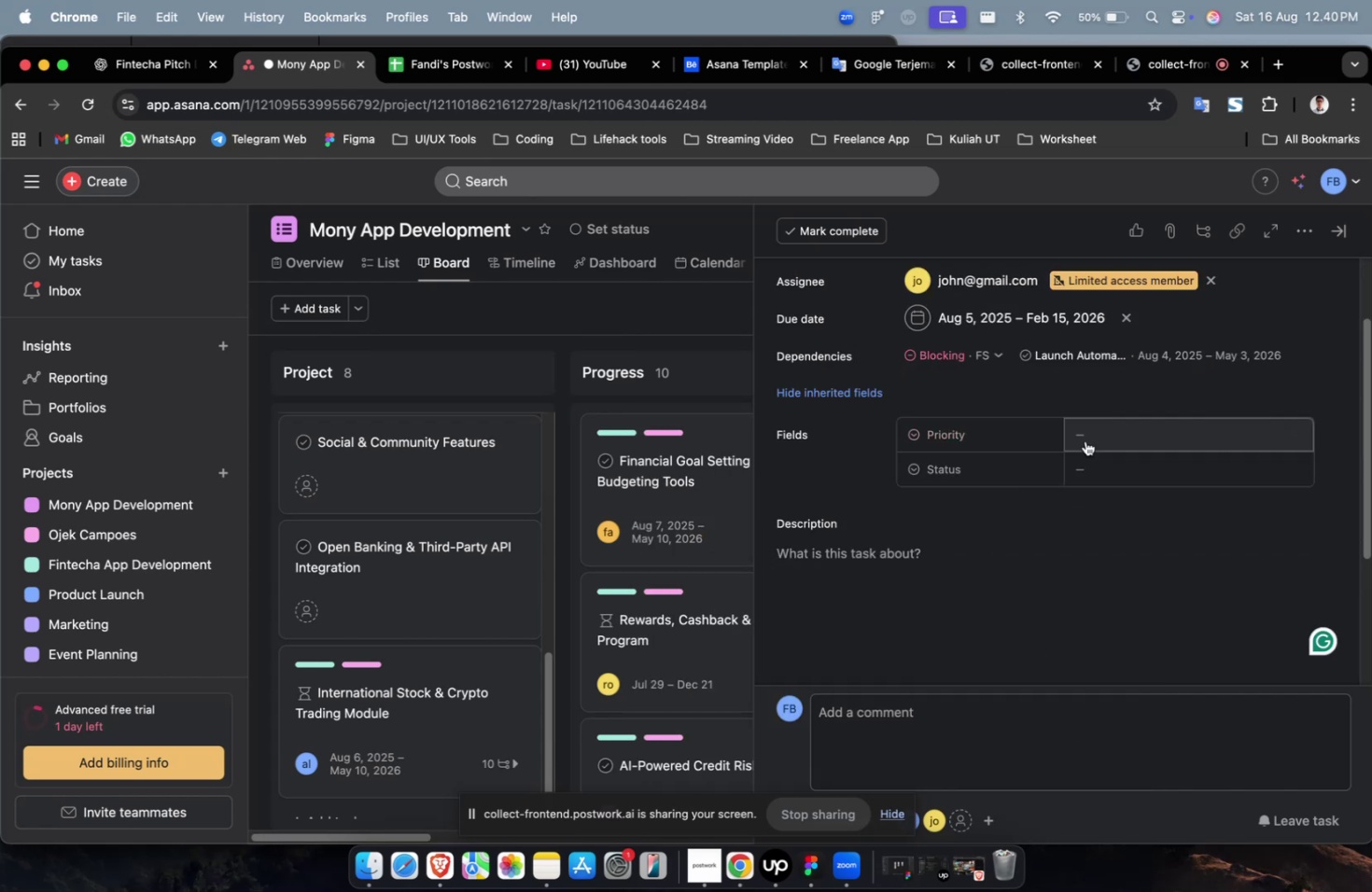 
left_click([1097, 438])
 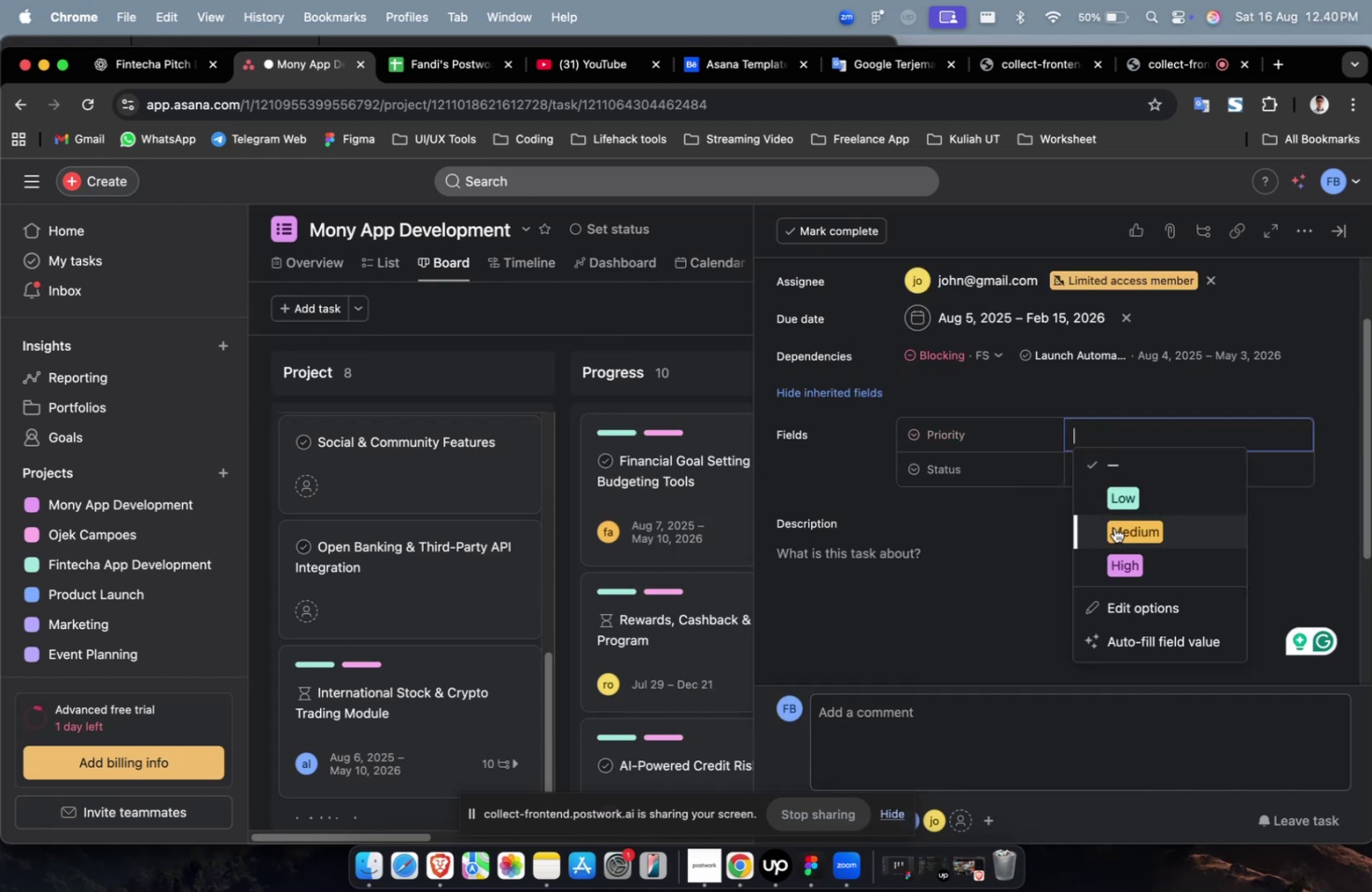 
double_click([1114, 530])
 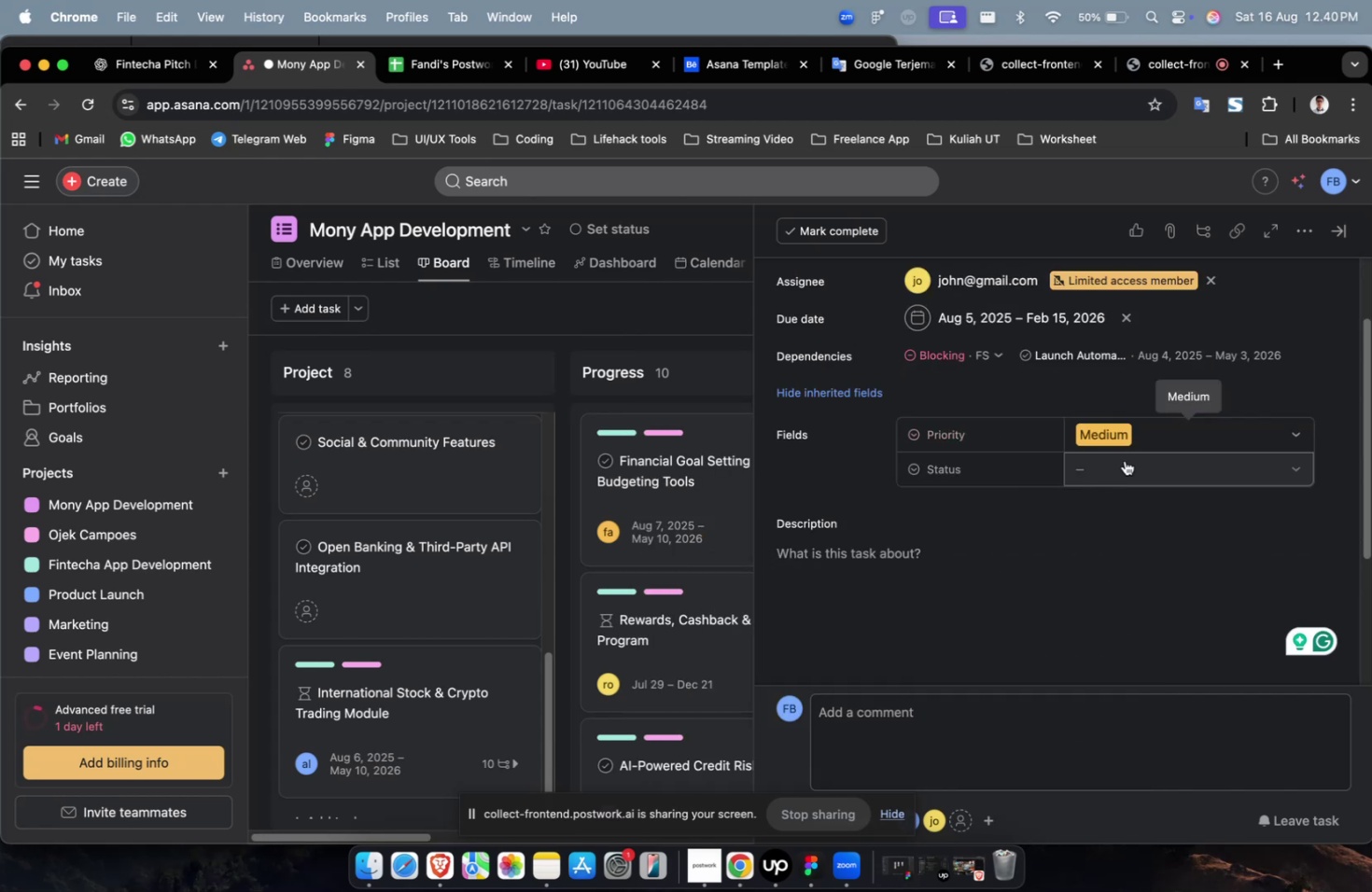 
triple_click([1124, 460])
 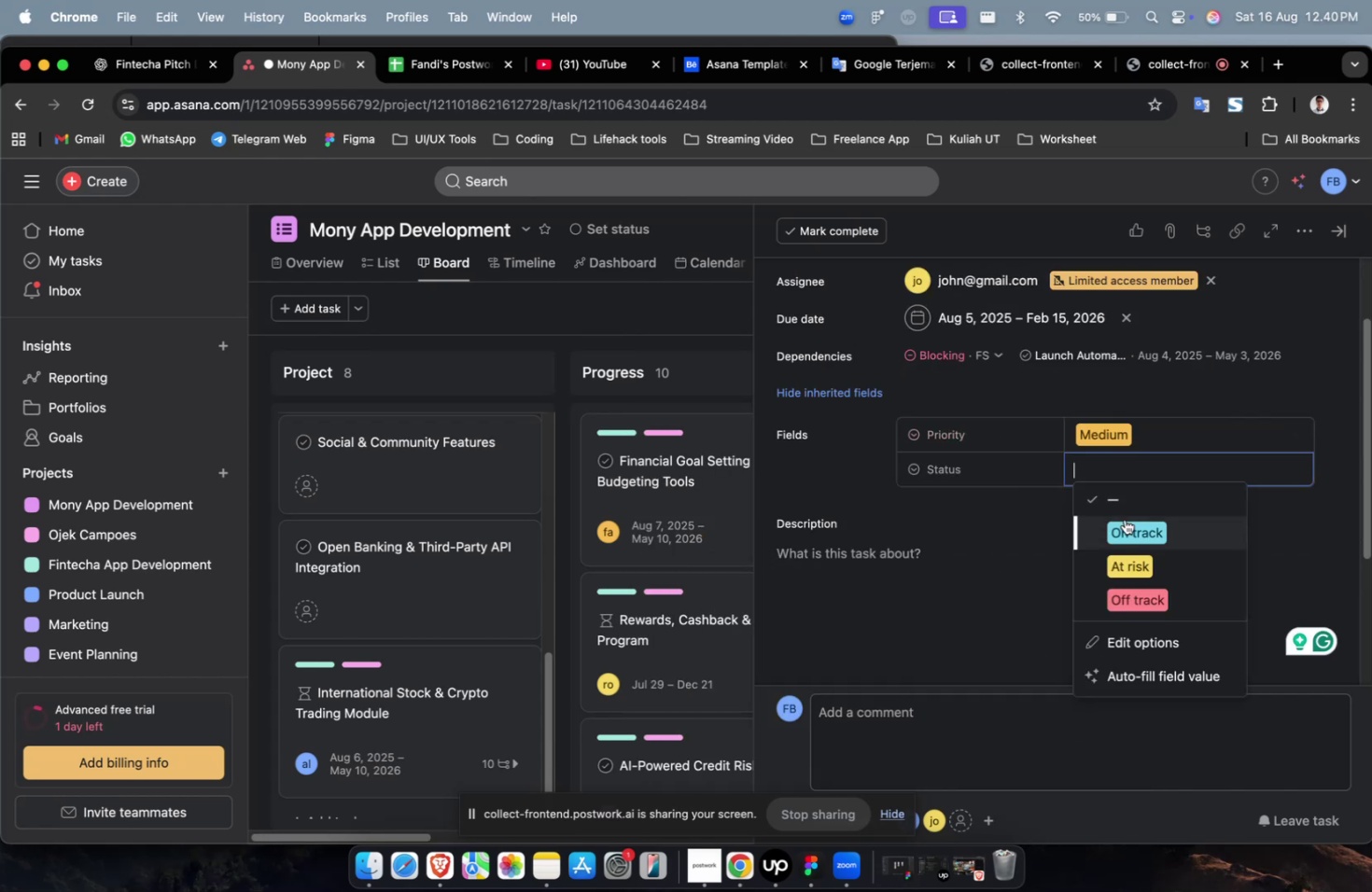 
triple_click([1124, 520])
 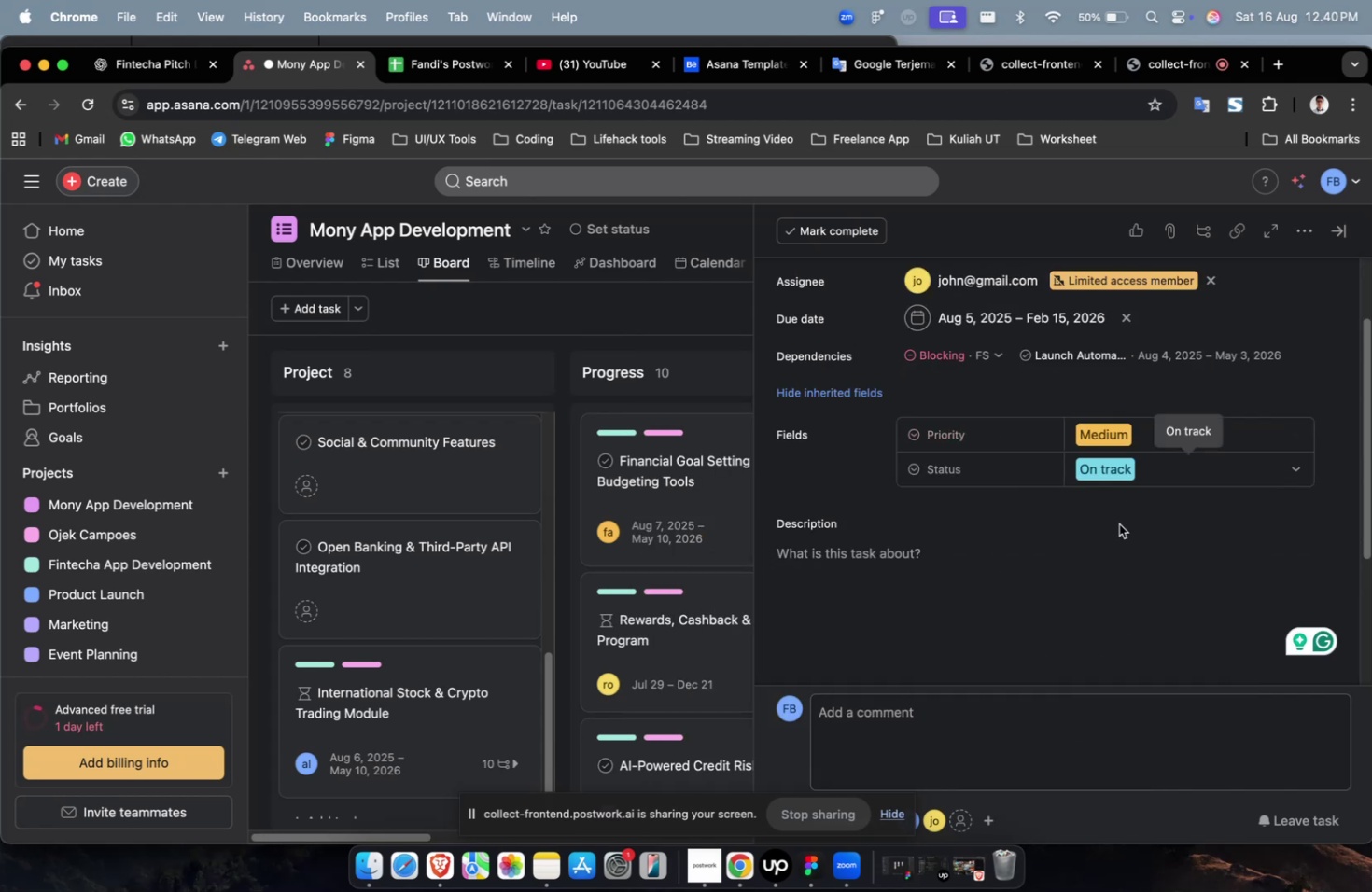 
scroll: coordinate [1118, 523], scroll_direction: up, amount: 8.0
 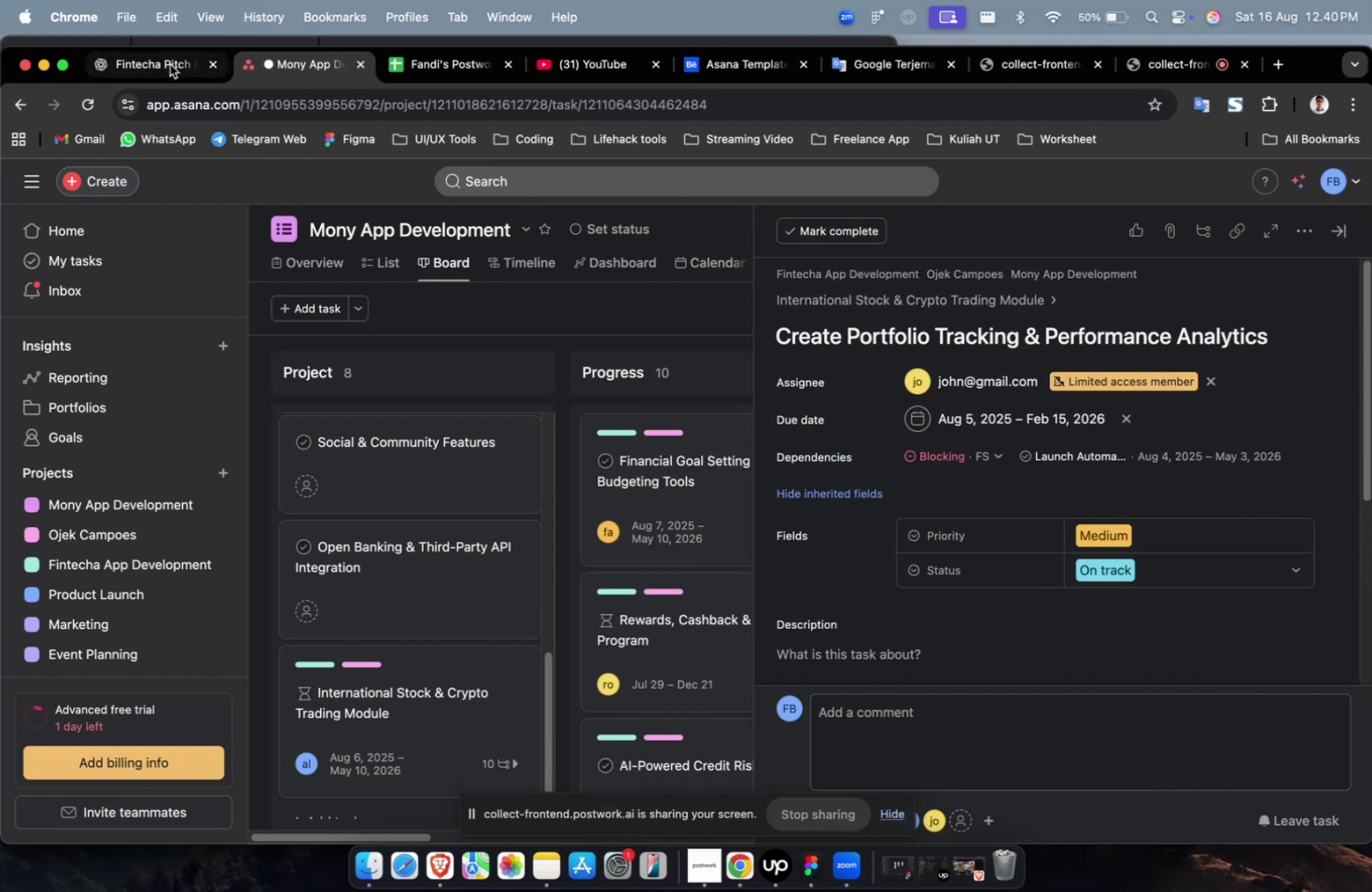 
left_click([161, 66])
 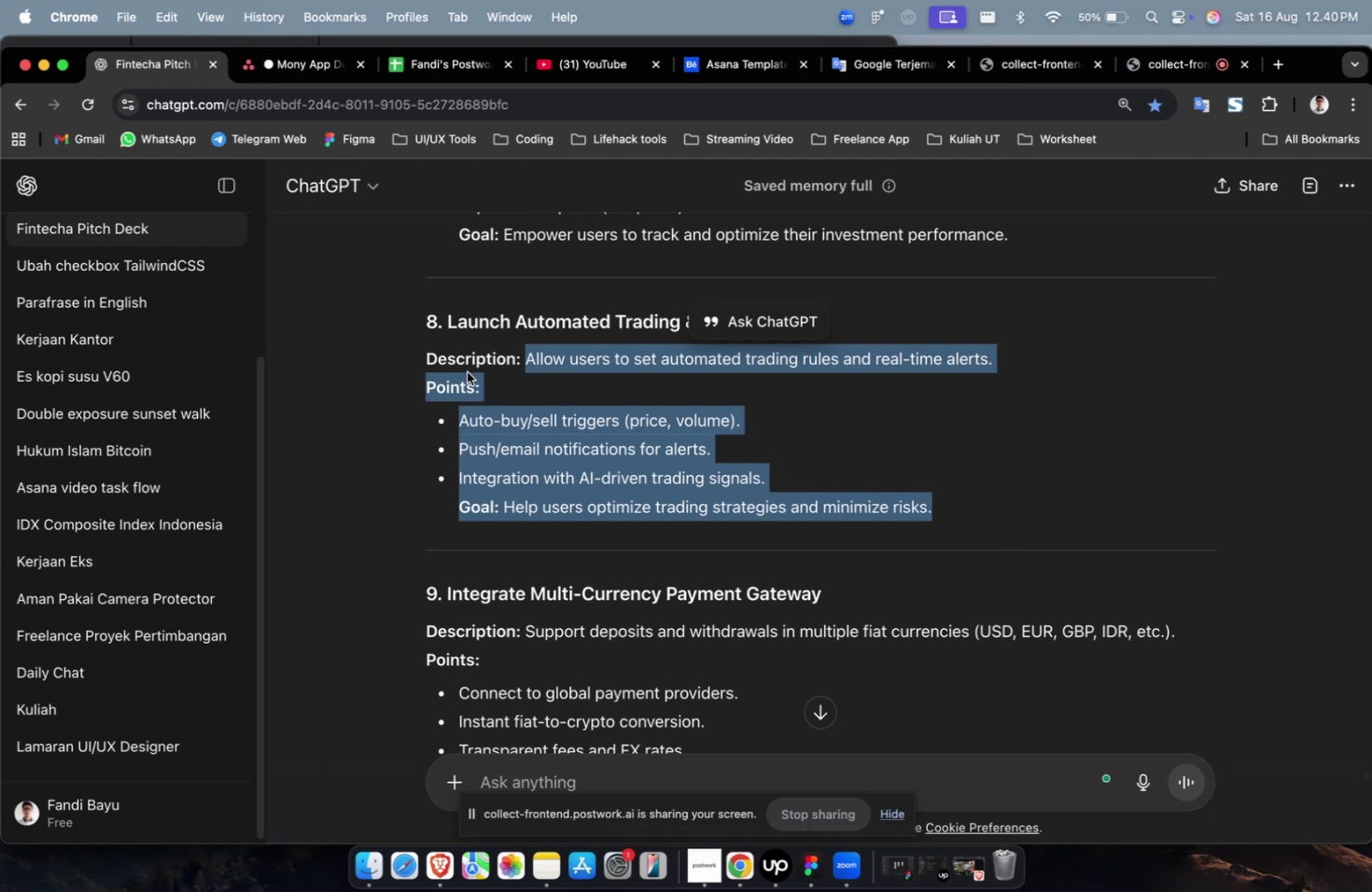 
scroll: coordinate [550, 402], scroll_direction: up, amount: 7.0
 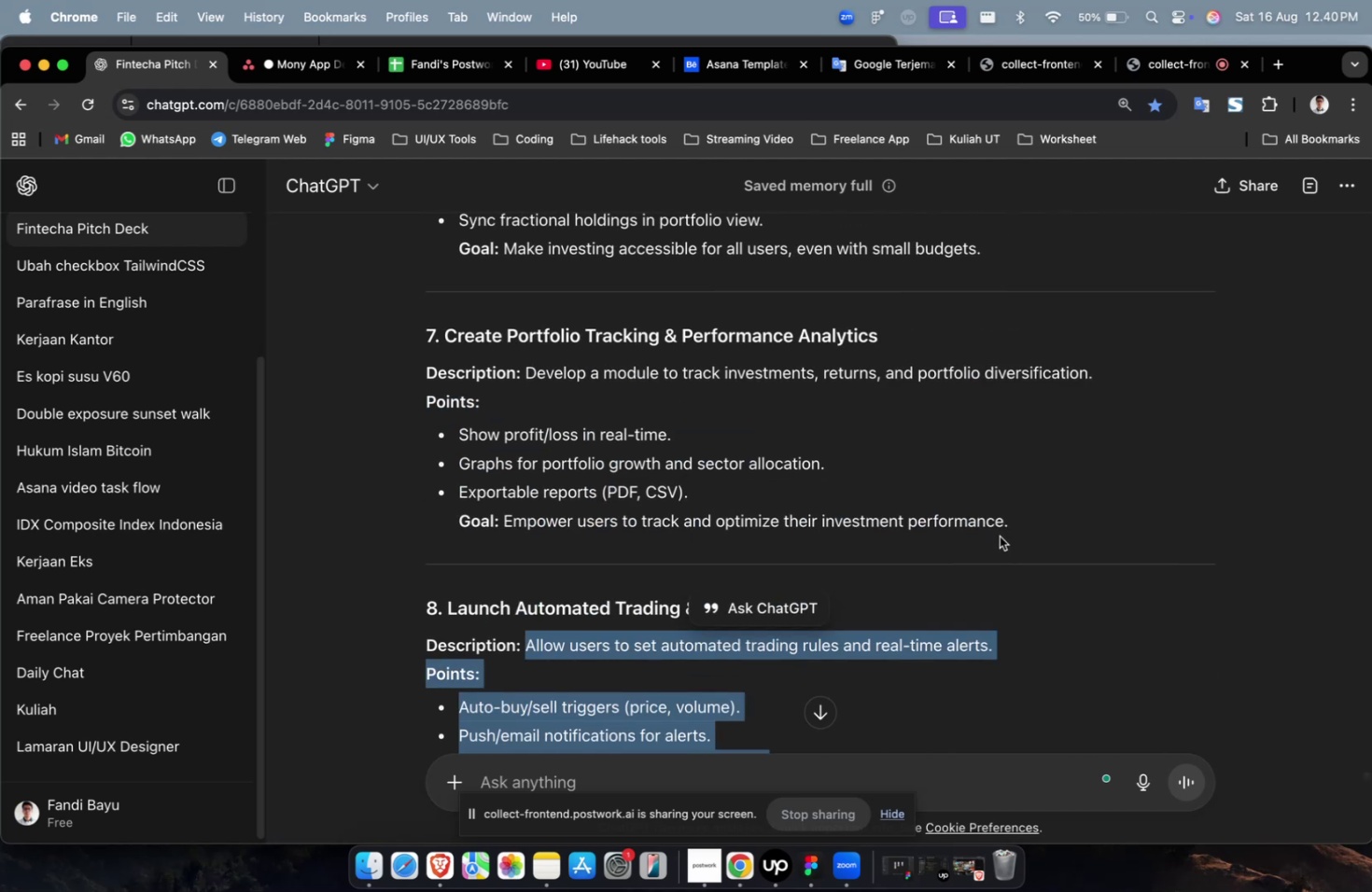 
left_click_drag(start_coordinate=[1008, 529], to_coordinate=[527, 382])
 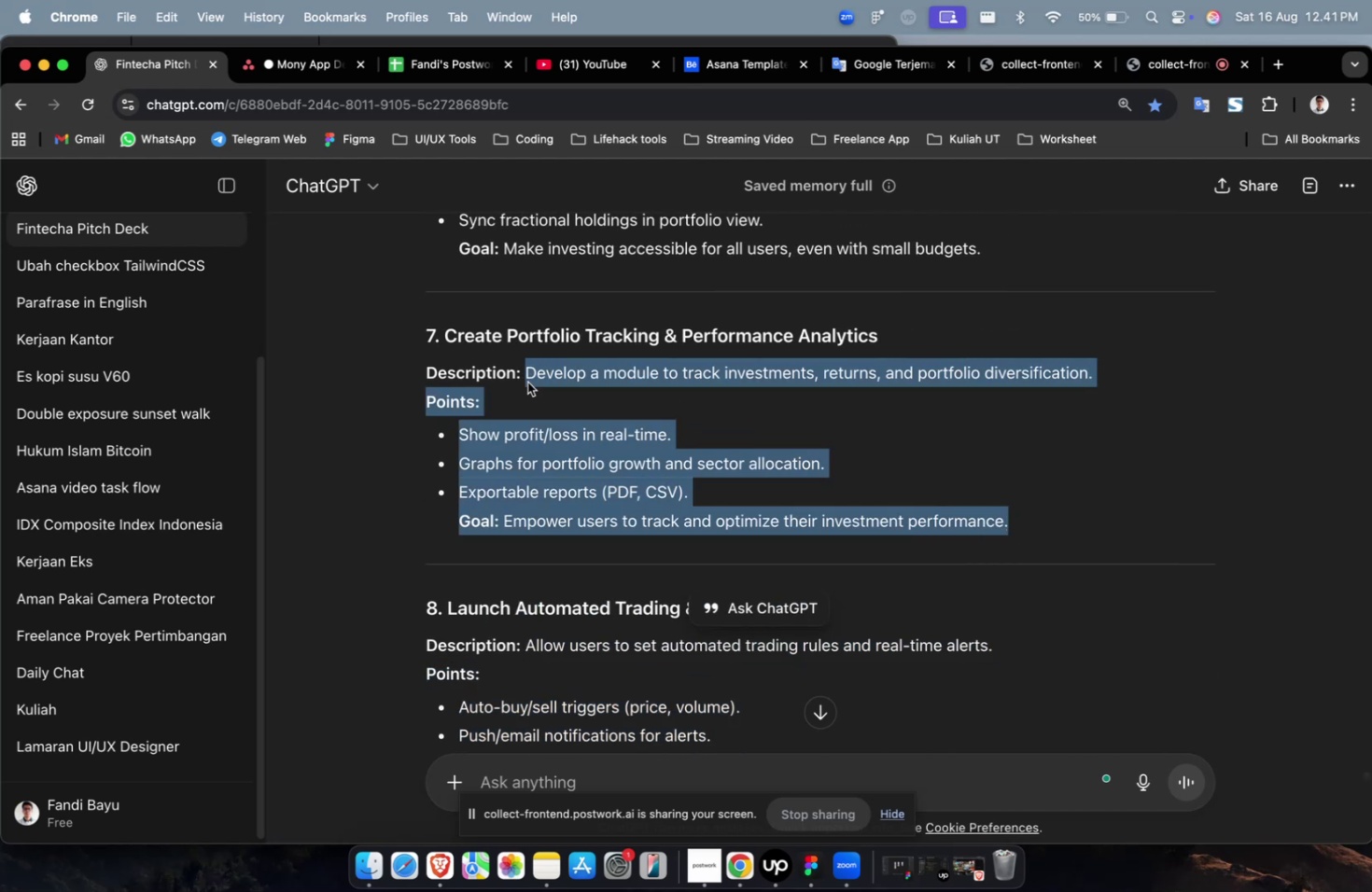 
key(Meta+C)
 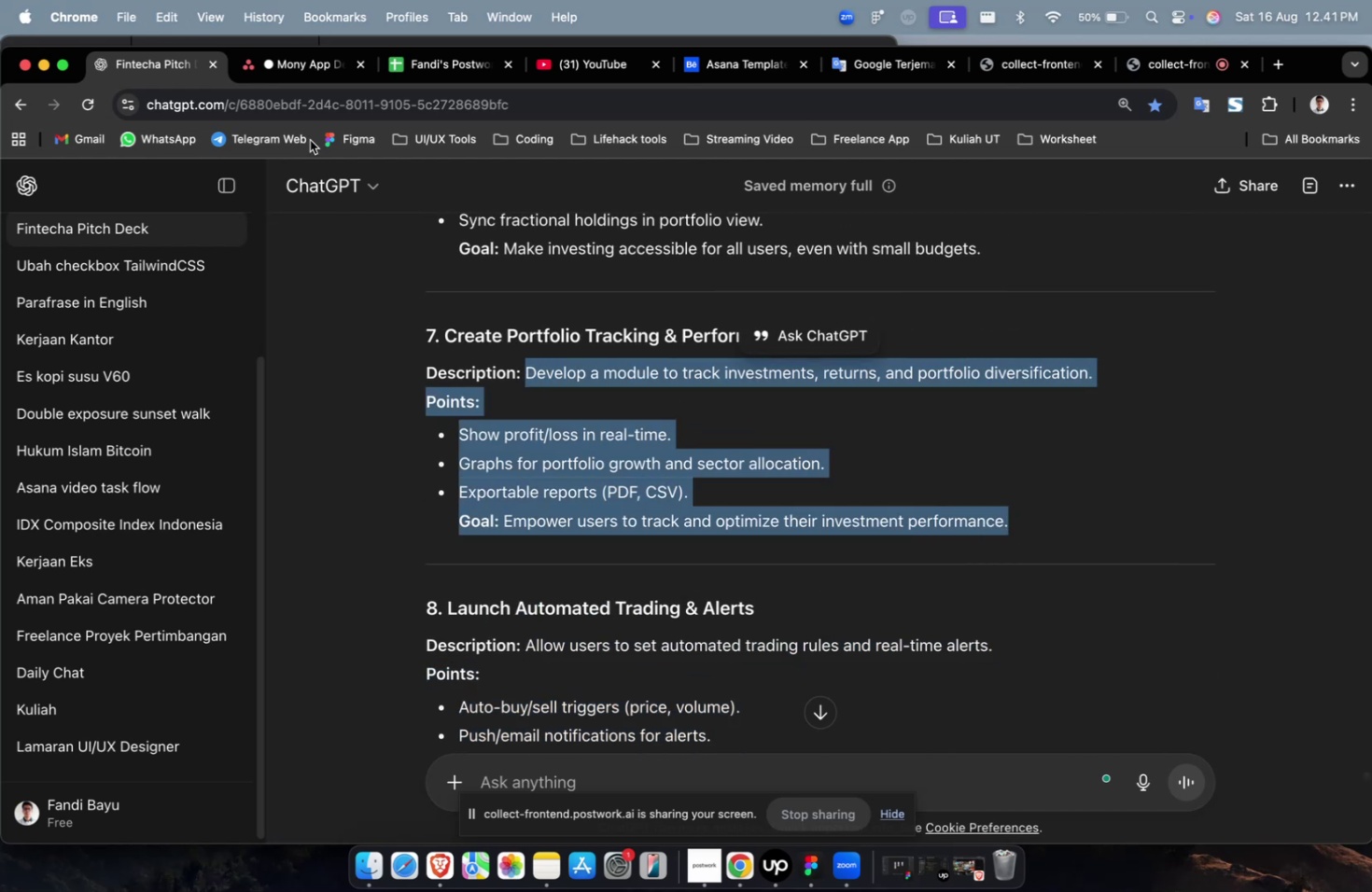 
key(Meta+C)
 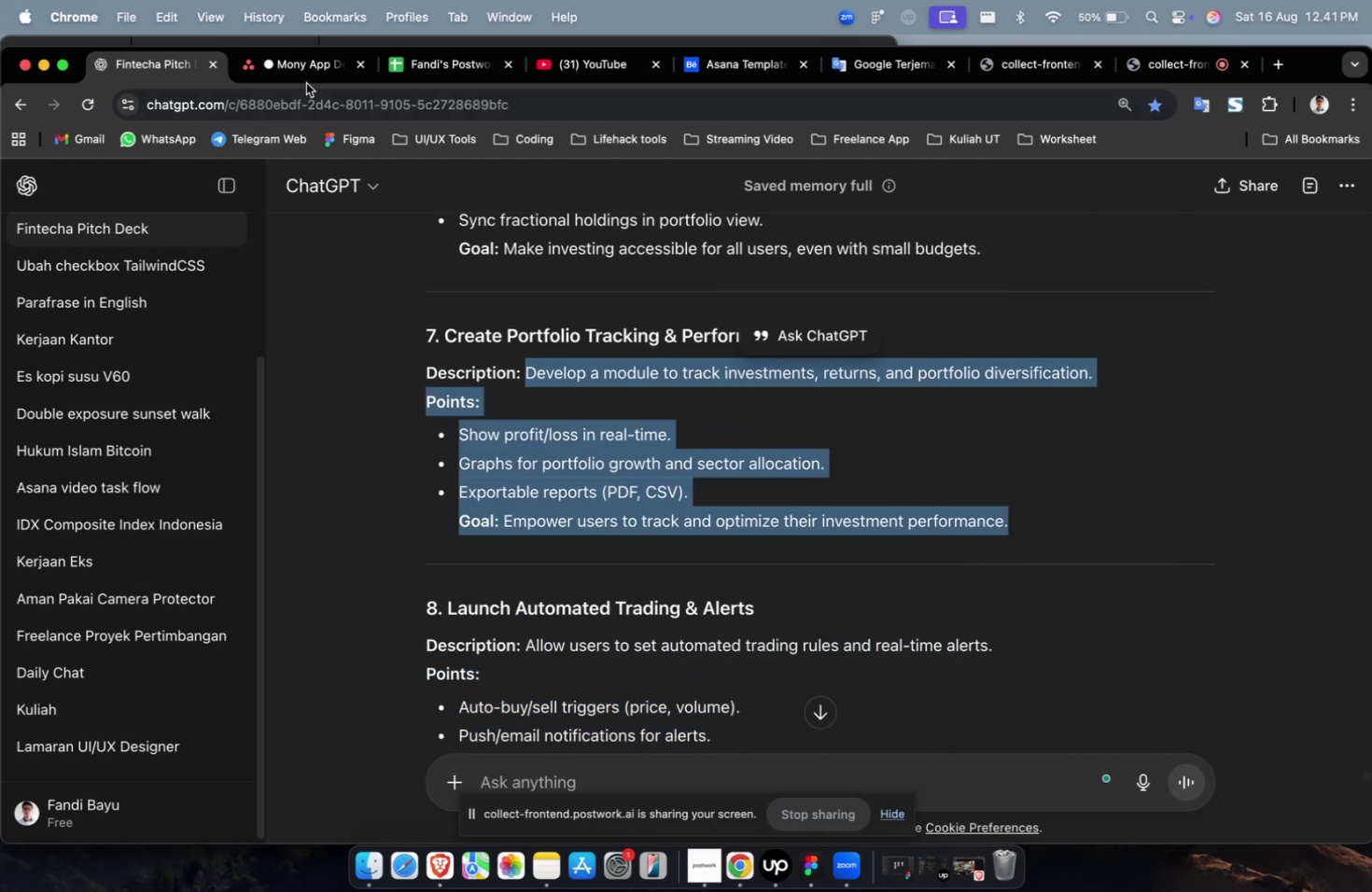 
left_click([306, 83])
 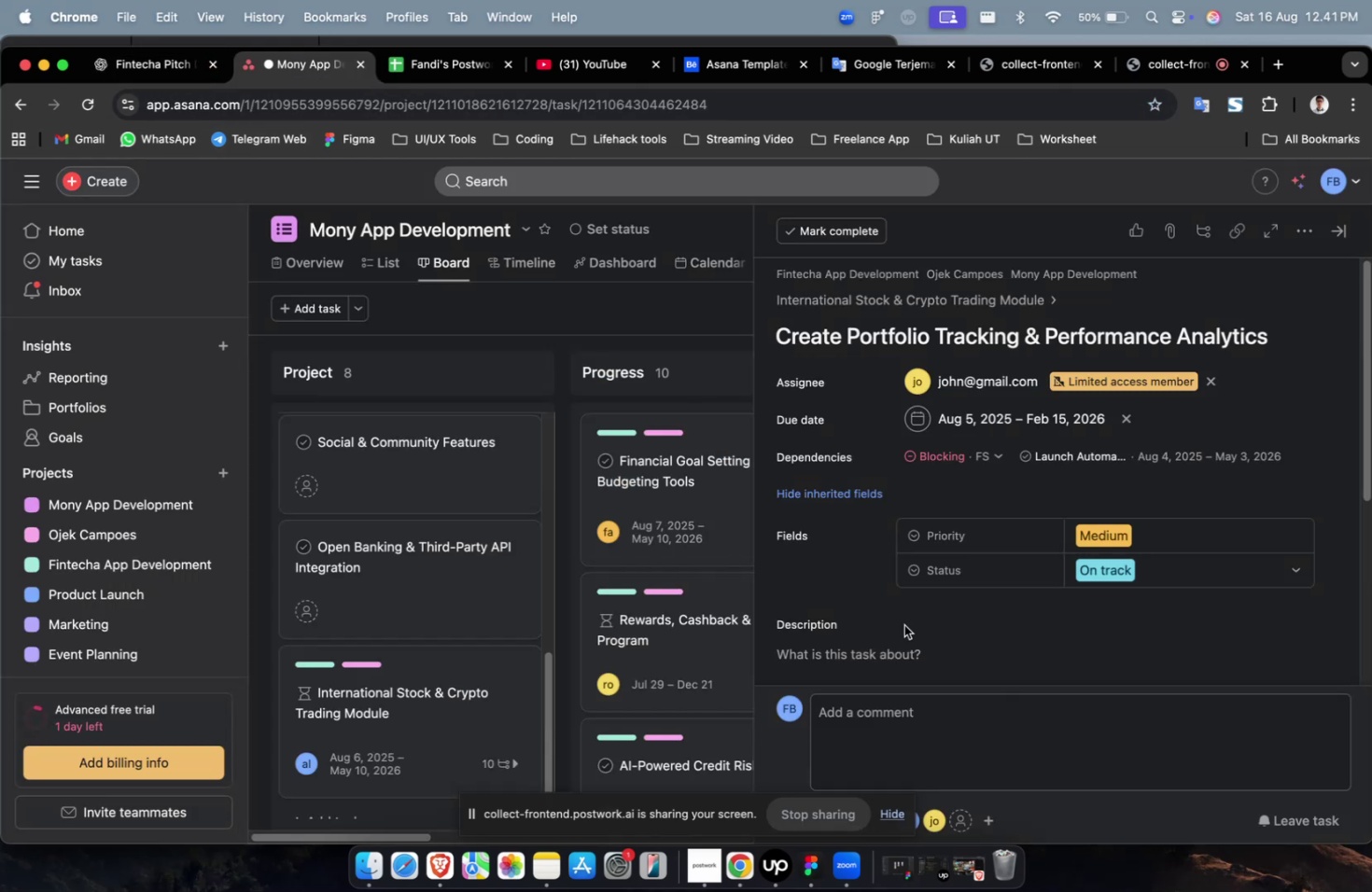 
left_click([897, 634])
 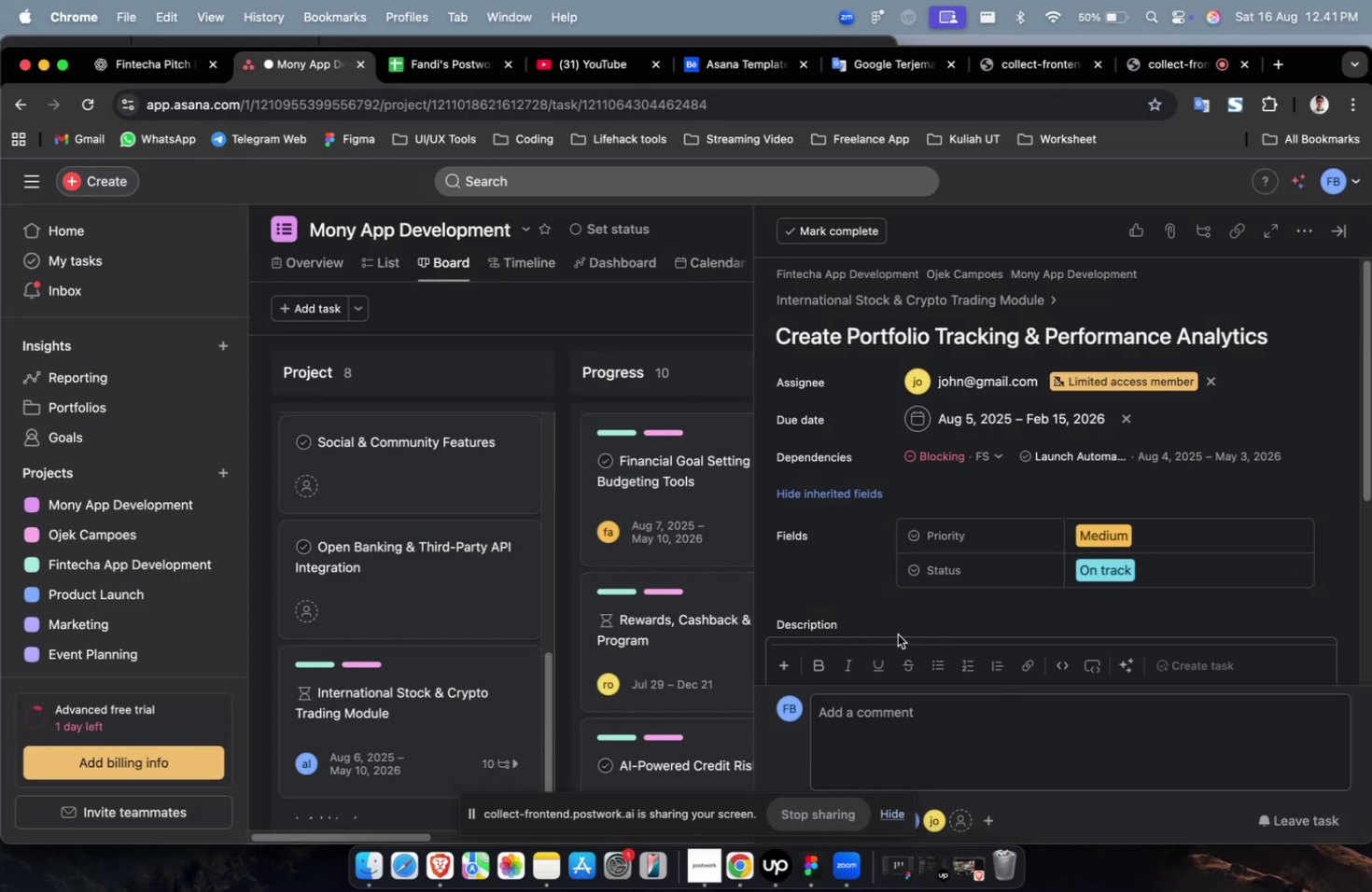 
key(Meta+CommandLeft)
 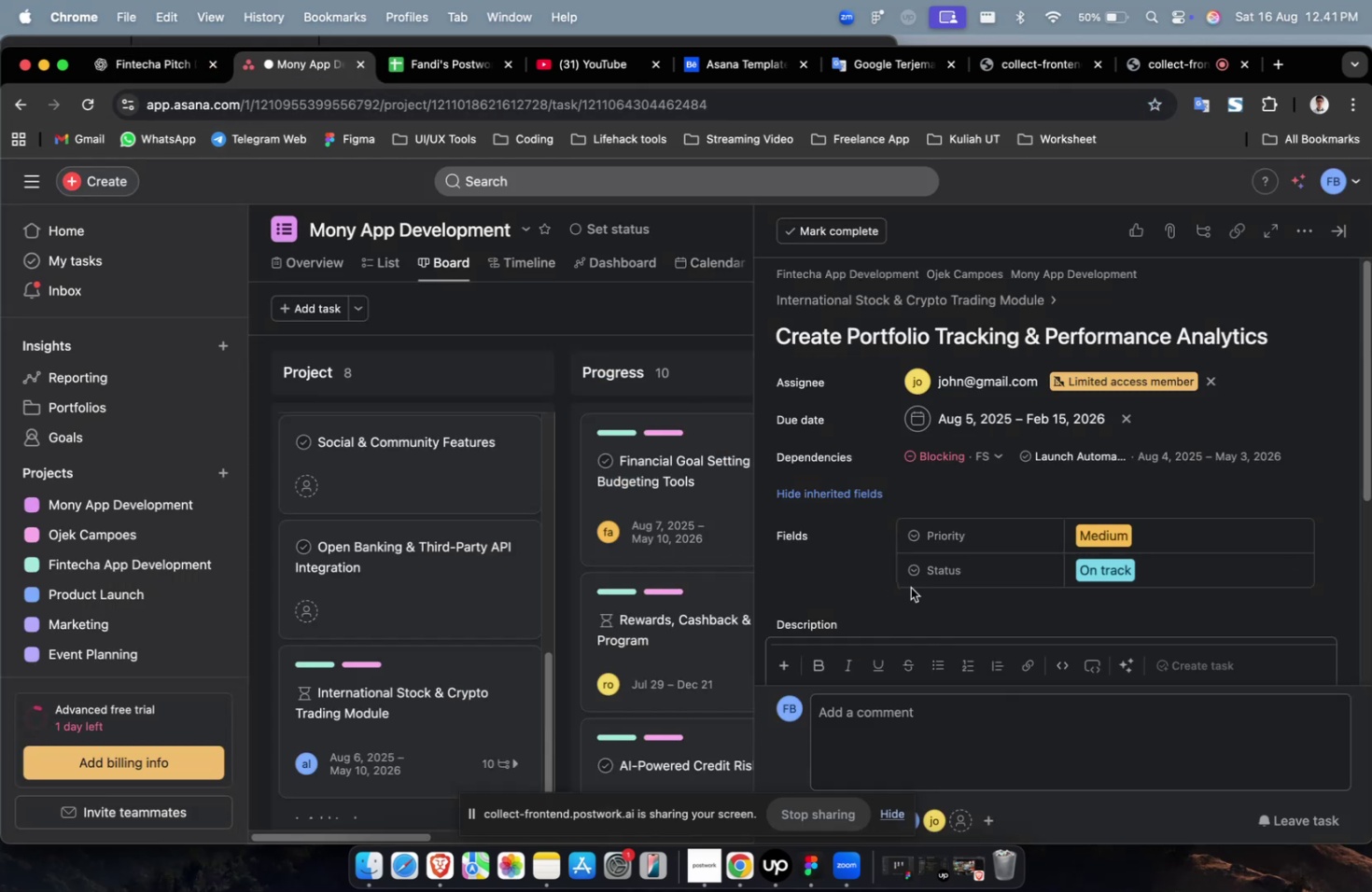 
scroll: coordinate [915, 570], scroll_direction: down, amount: 4.0
 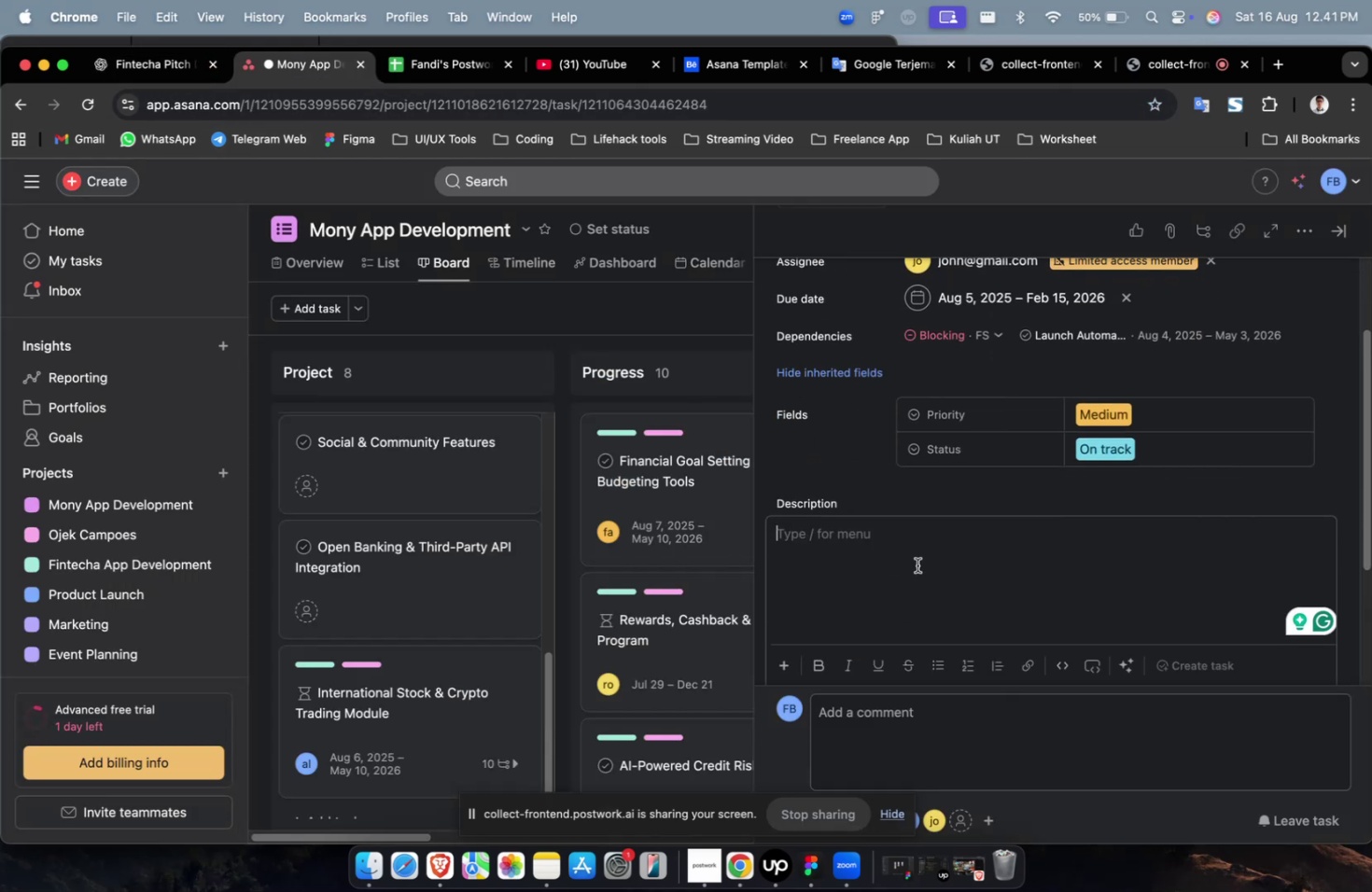 
left_click([917, 564])
 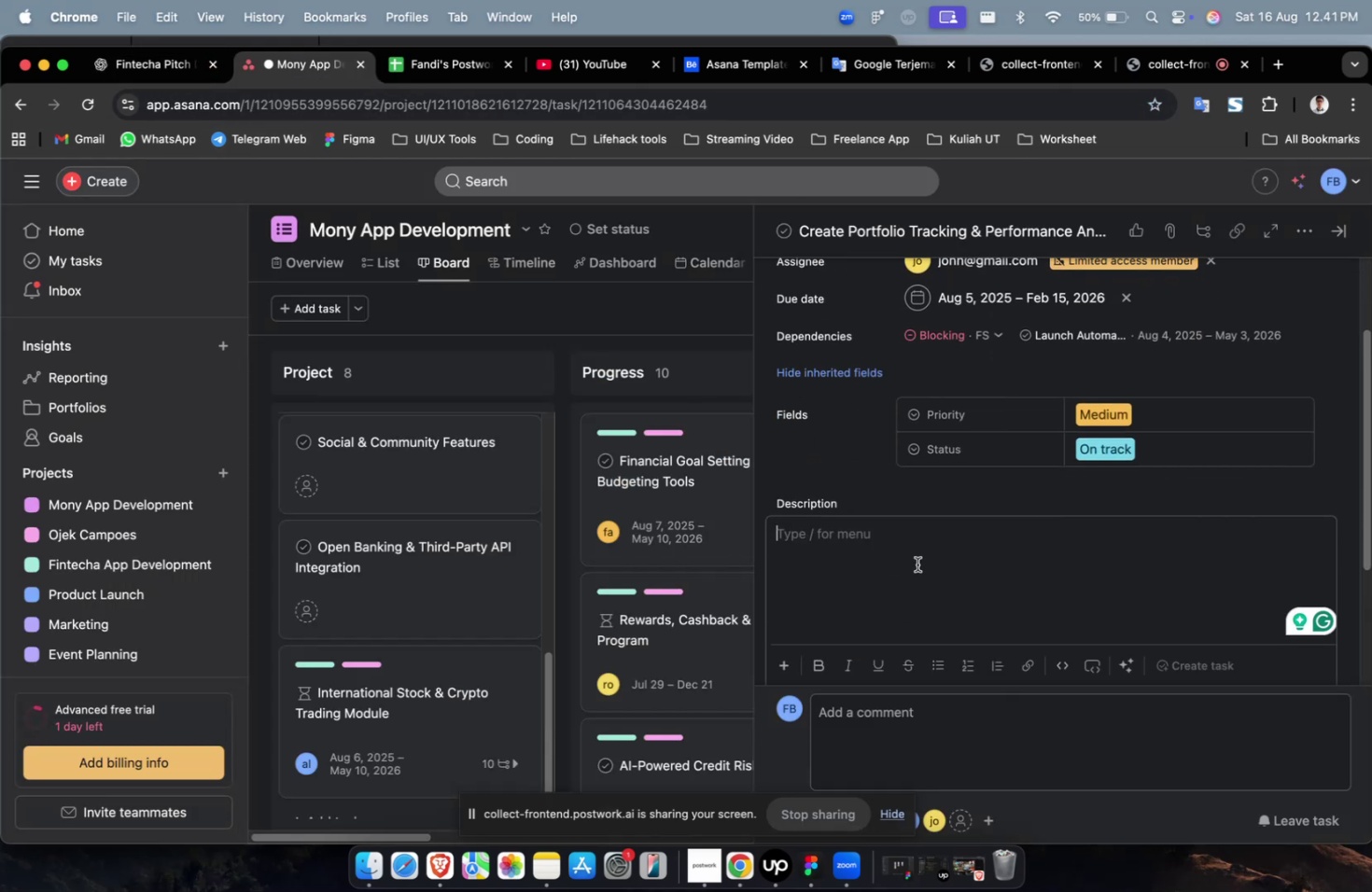 
key(Meta+V)
 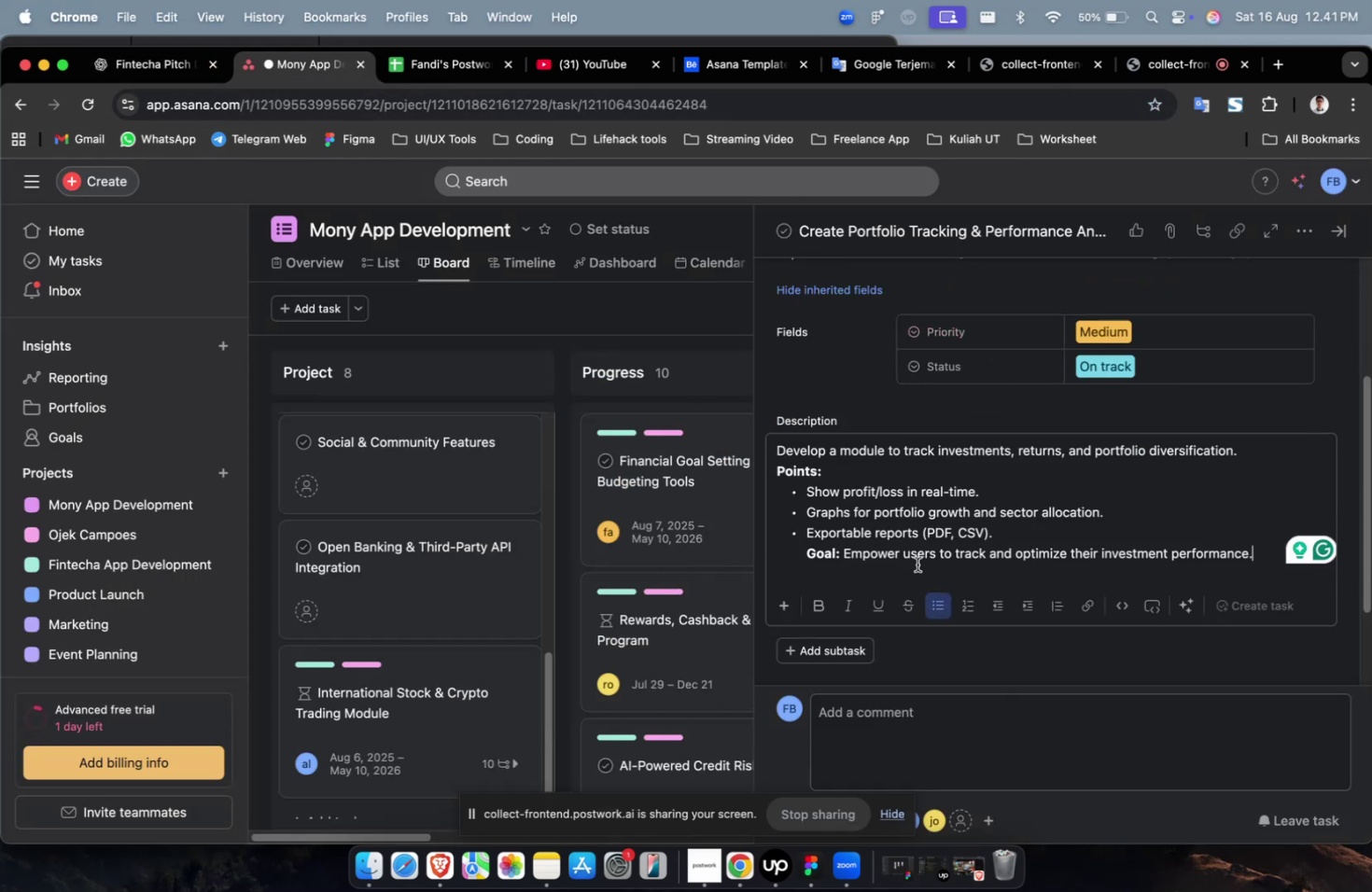 
scroll: coordinate [917, 564], scroll_direction: up, amount: 13.0
 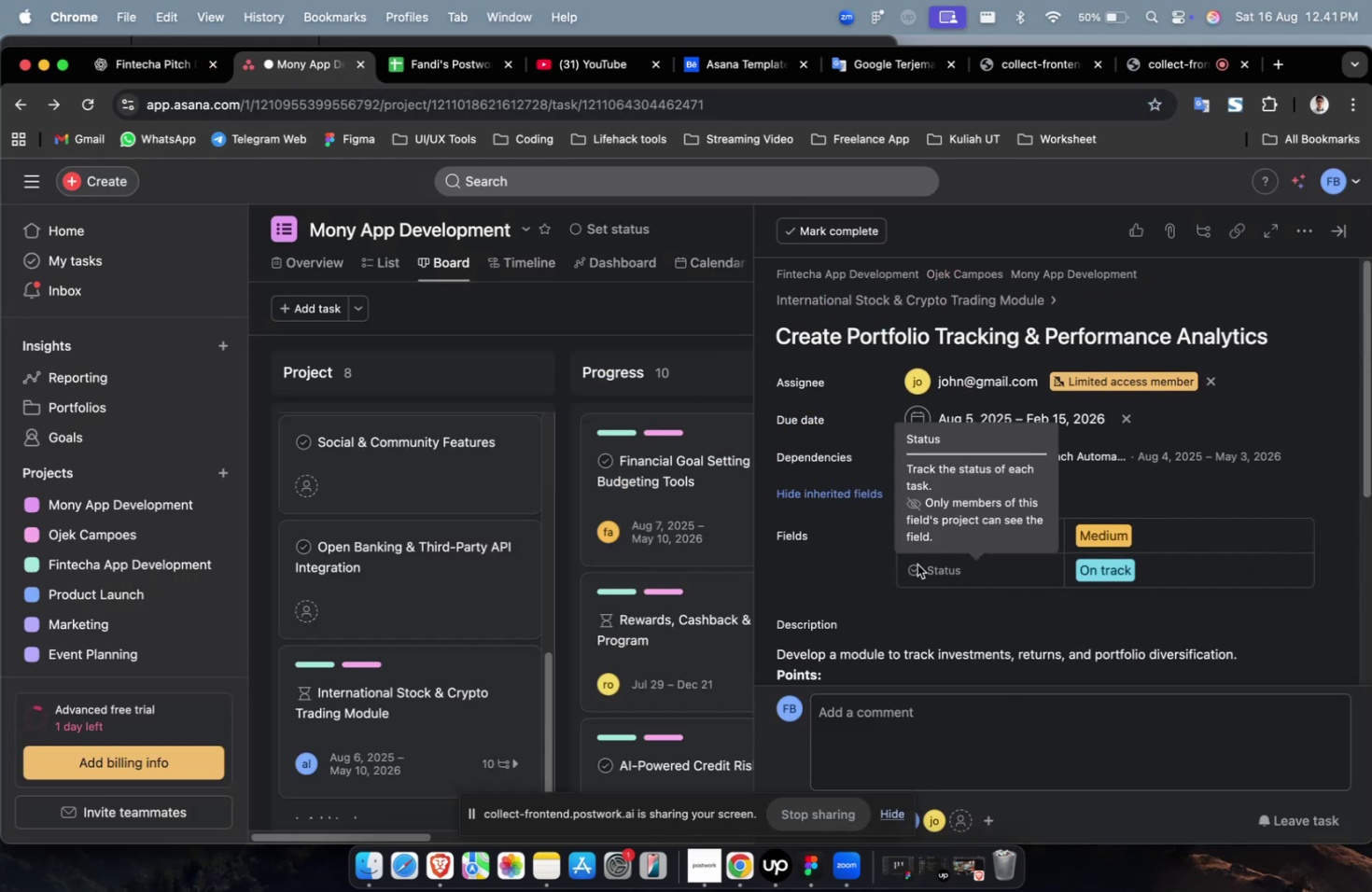 
scroll: coordinate [917, 561], scroll_direction: down, amount: 47.0
 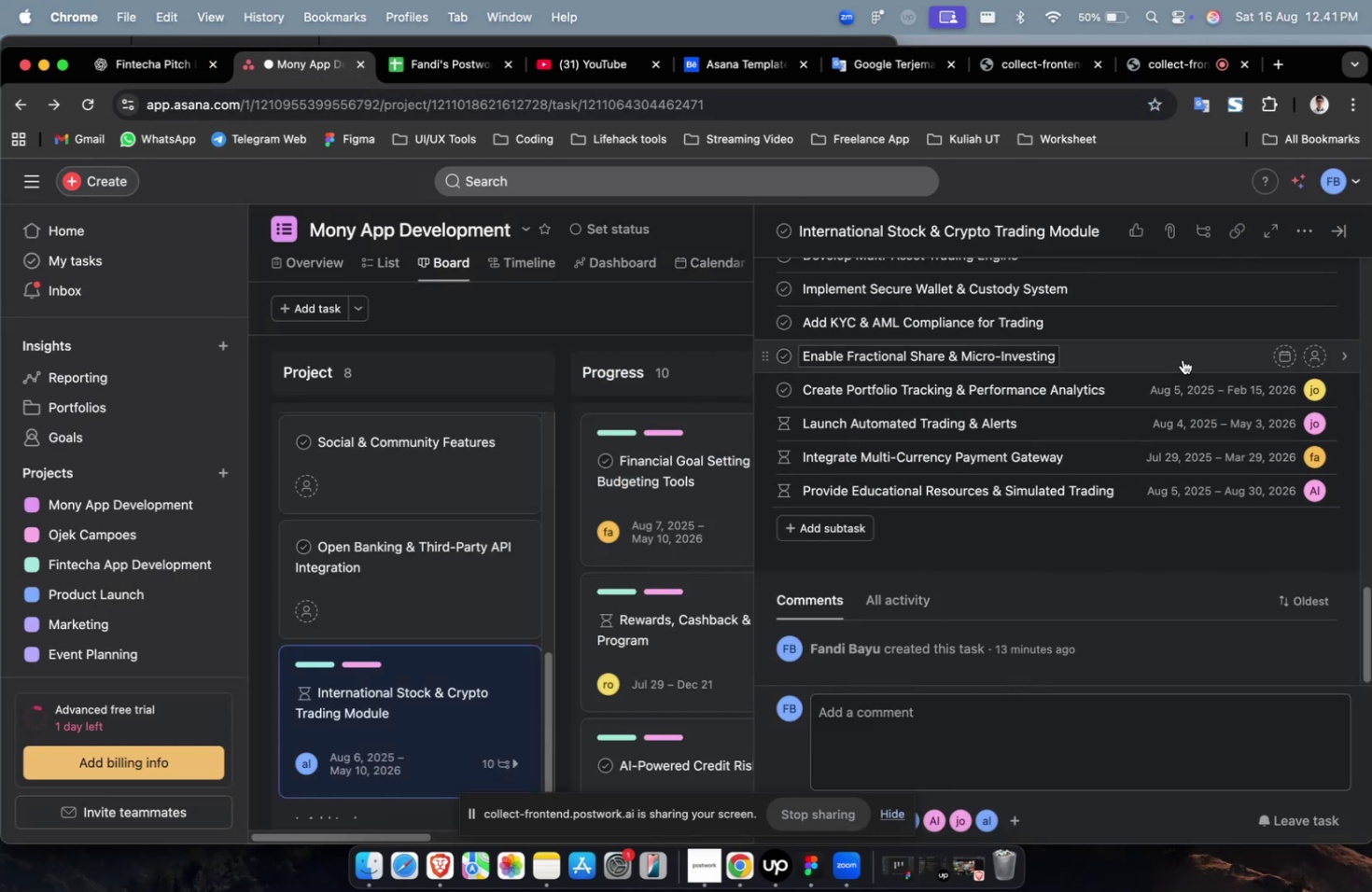 
left_click([1183, 357])
 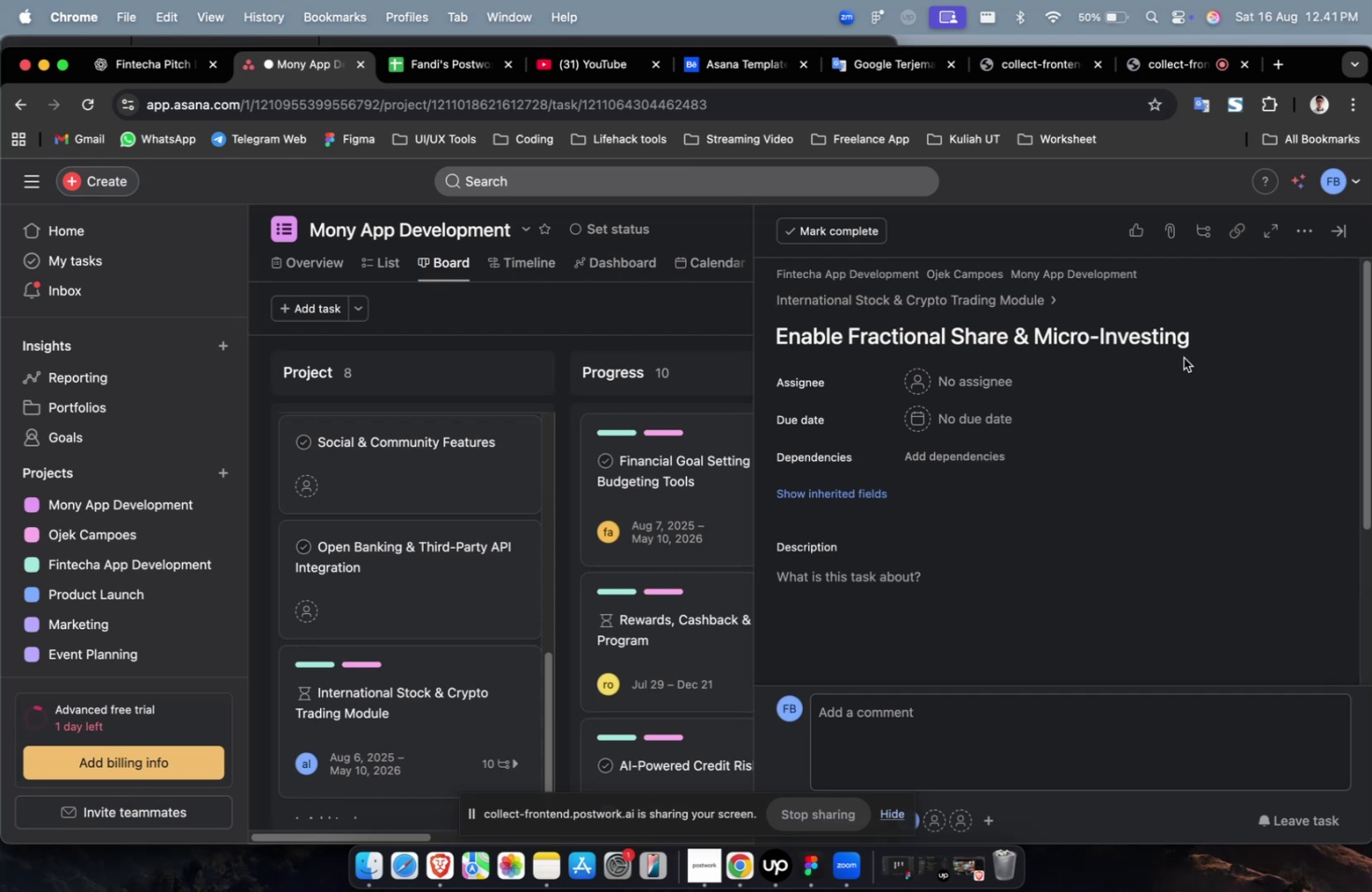 
wait(9.02)
 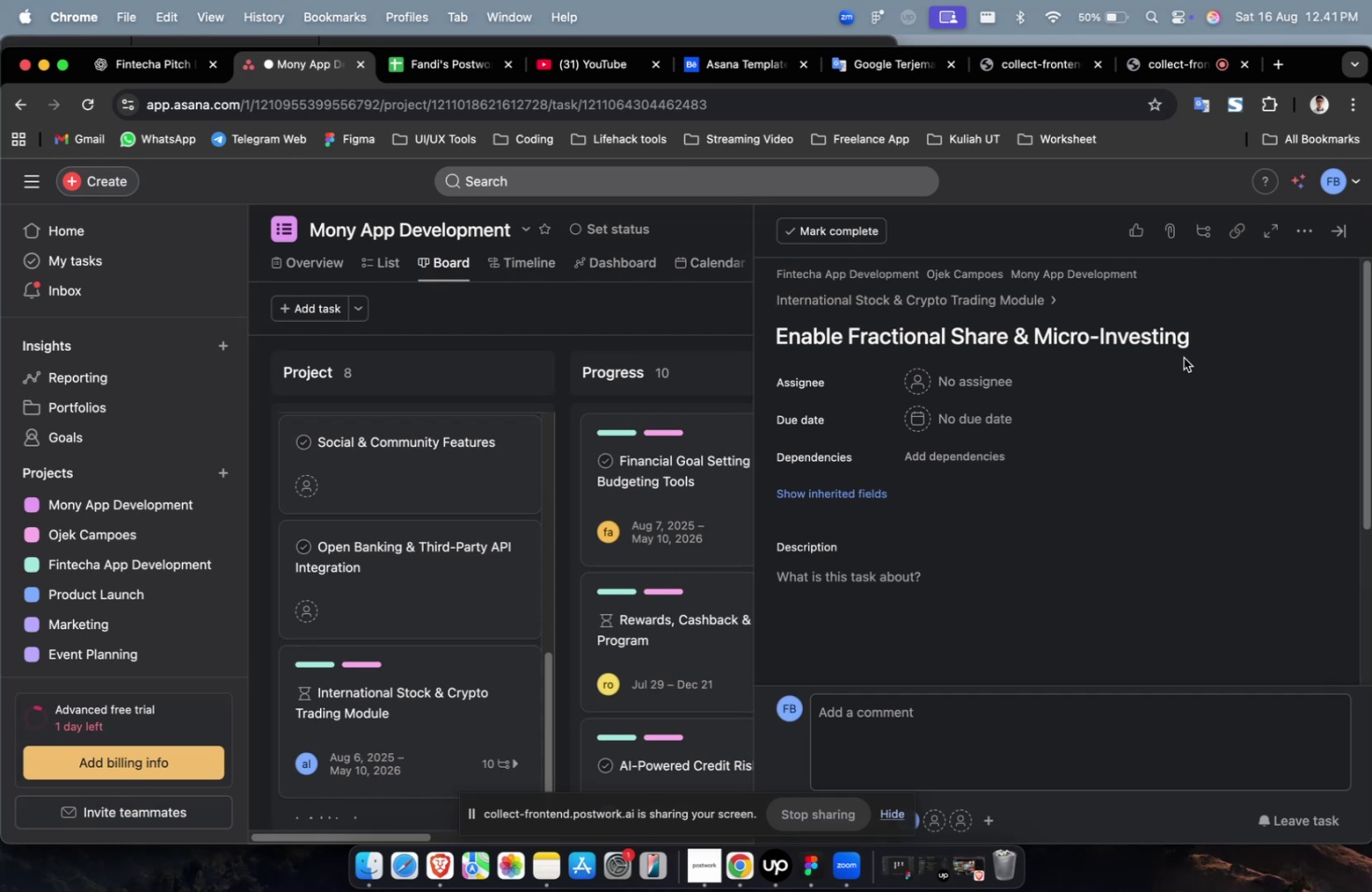 
scroll: coordinate [1193, 360], scroll_direction: none, amount: 0.0
 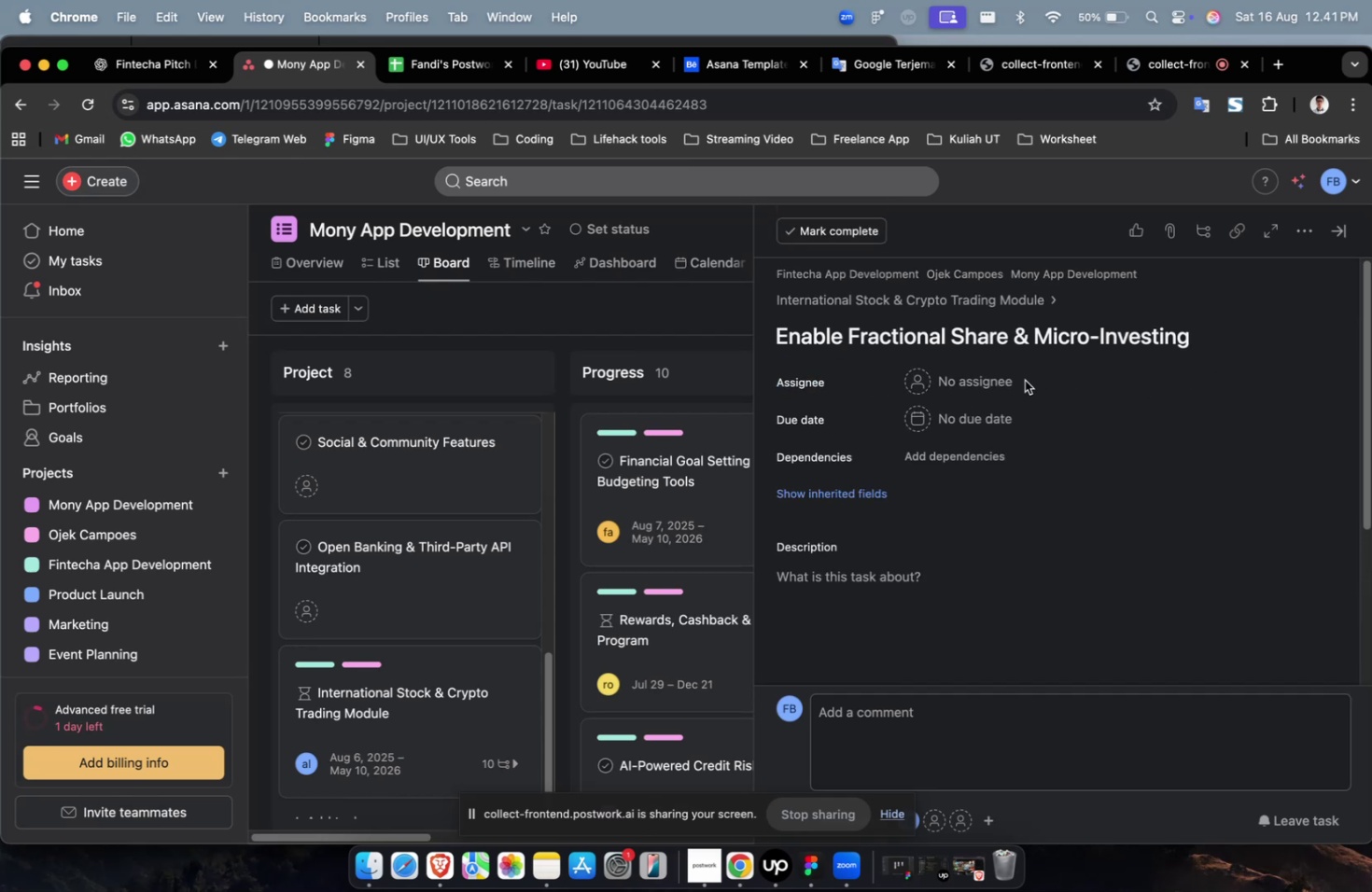 
double_click([1001, 383])
 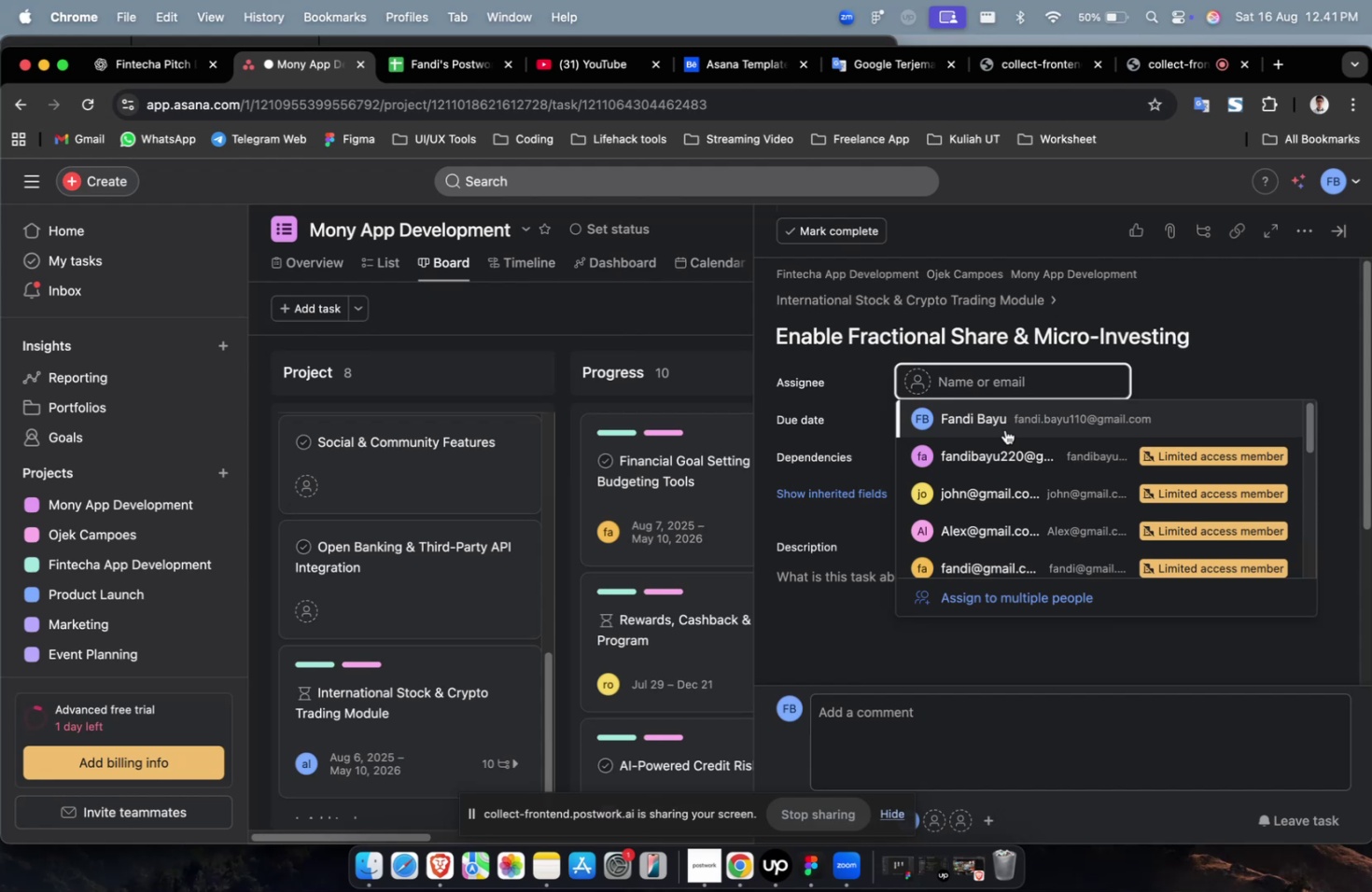 
left_click([1011, 455])
 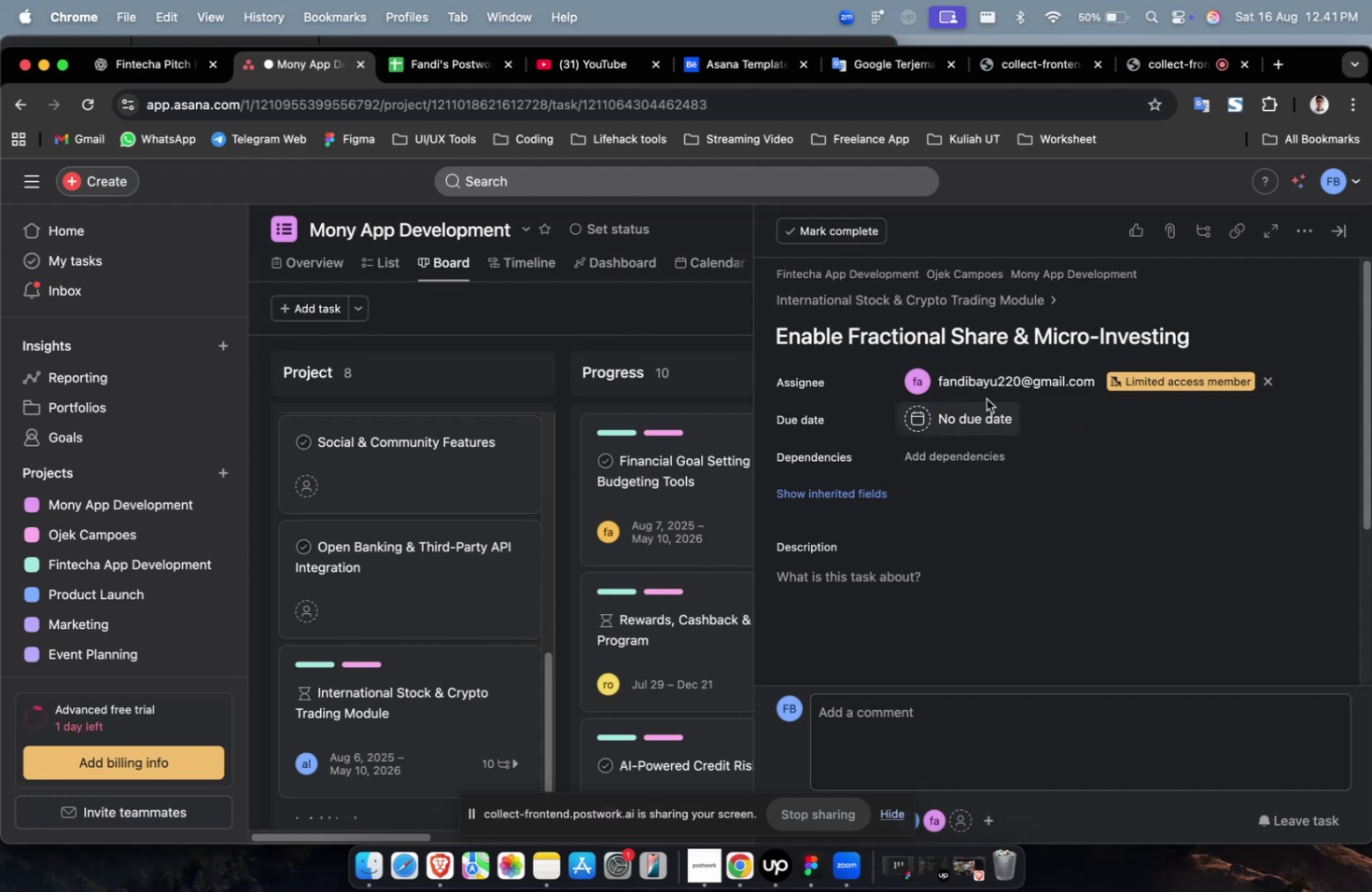 
double_click([986, 393])
 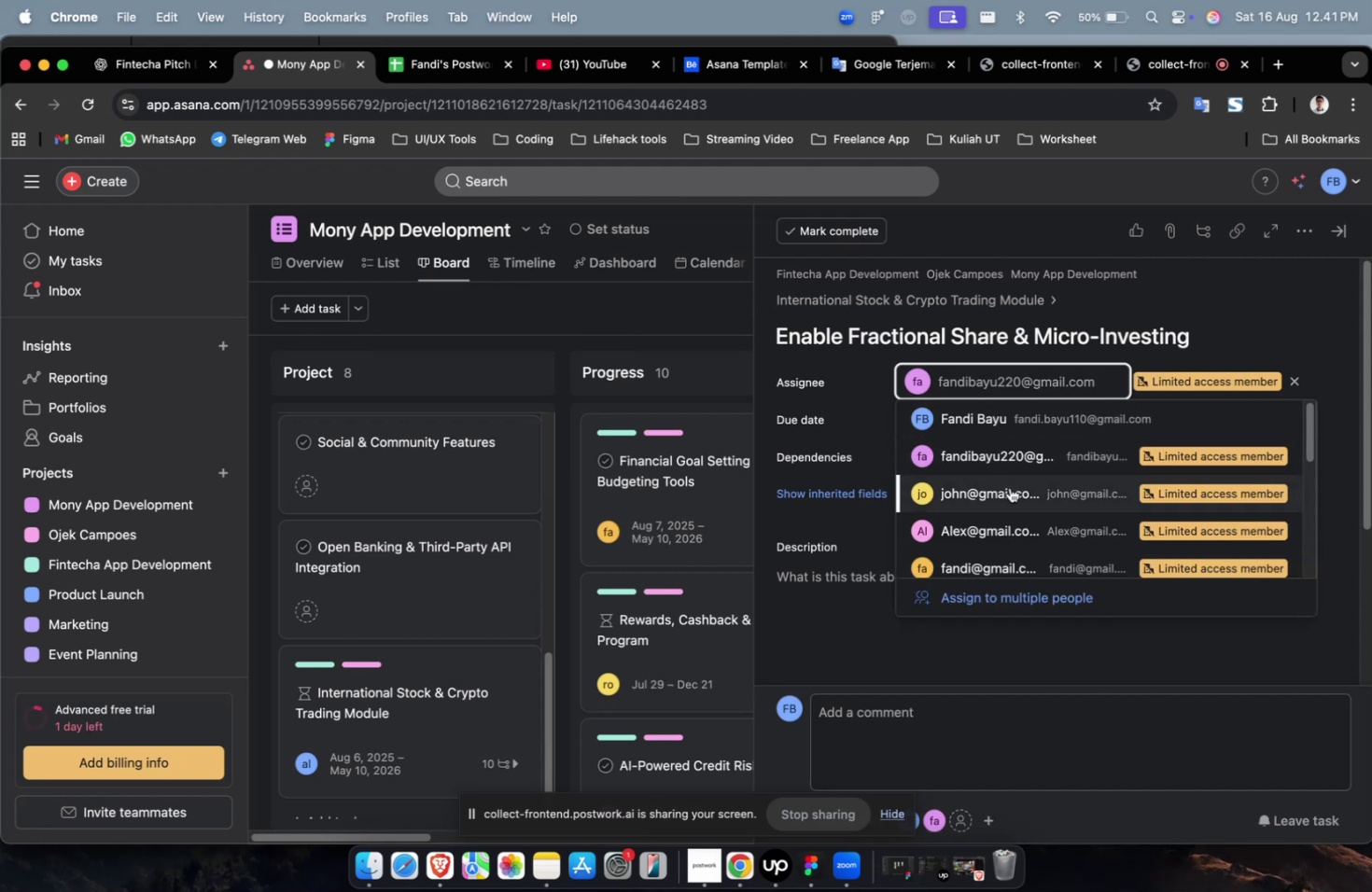 
left_click([1015, 532])
 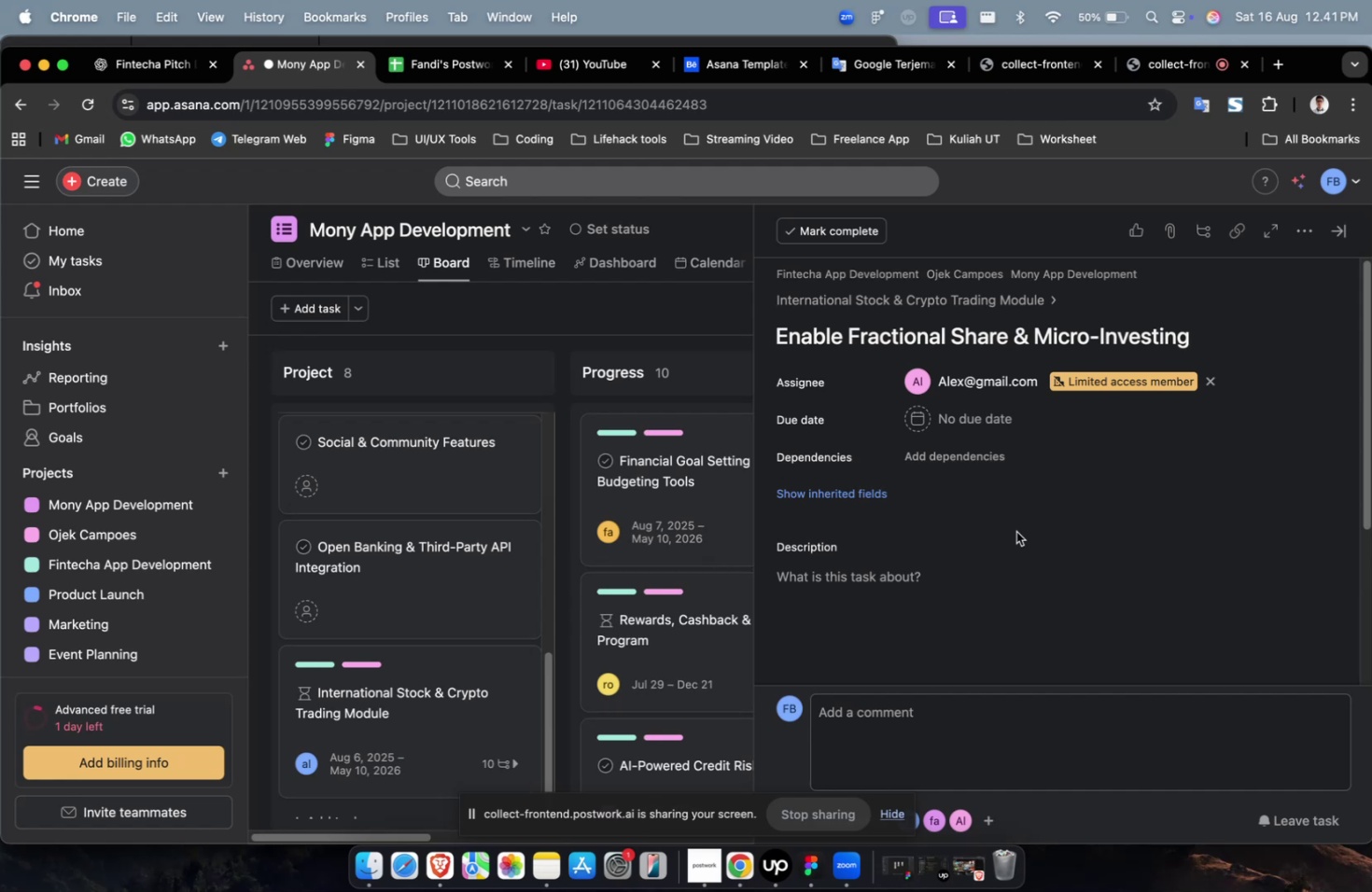 
wait(20.18)
 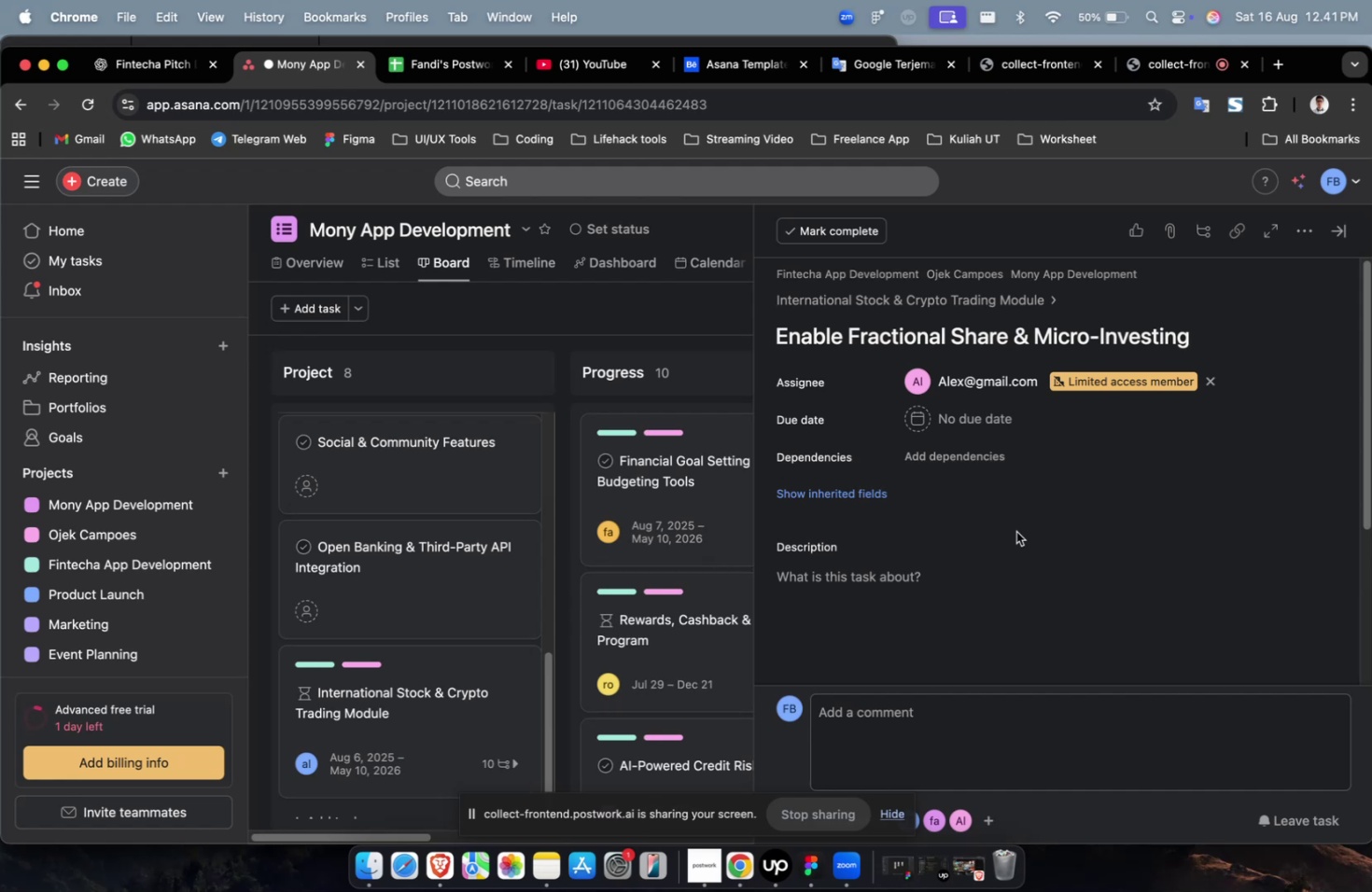 
left_click([1000, 426])
 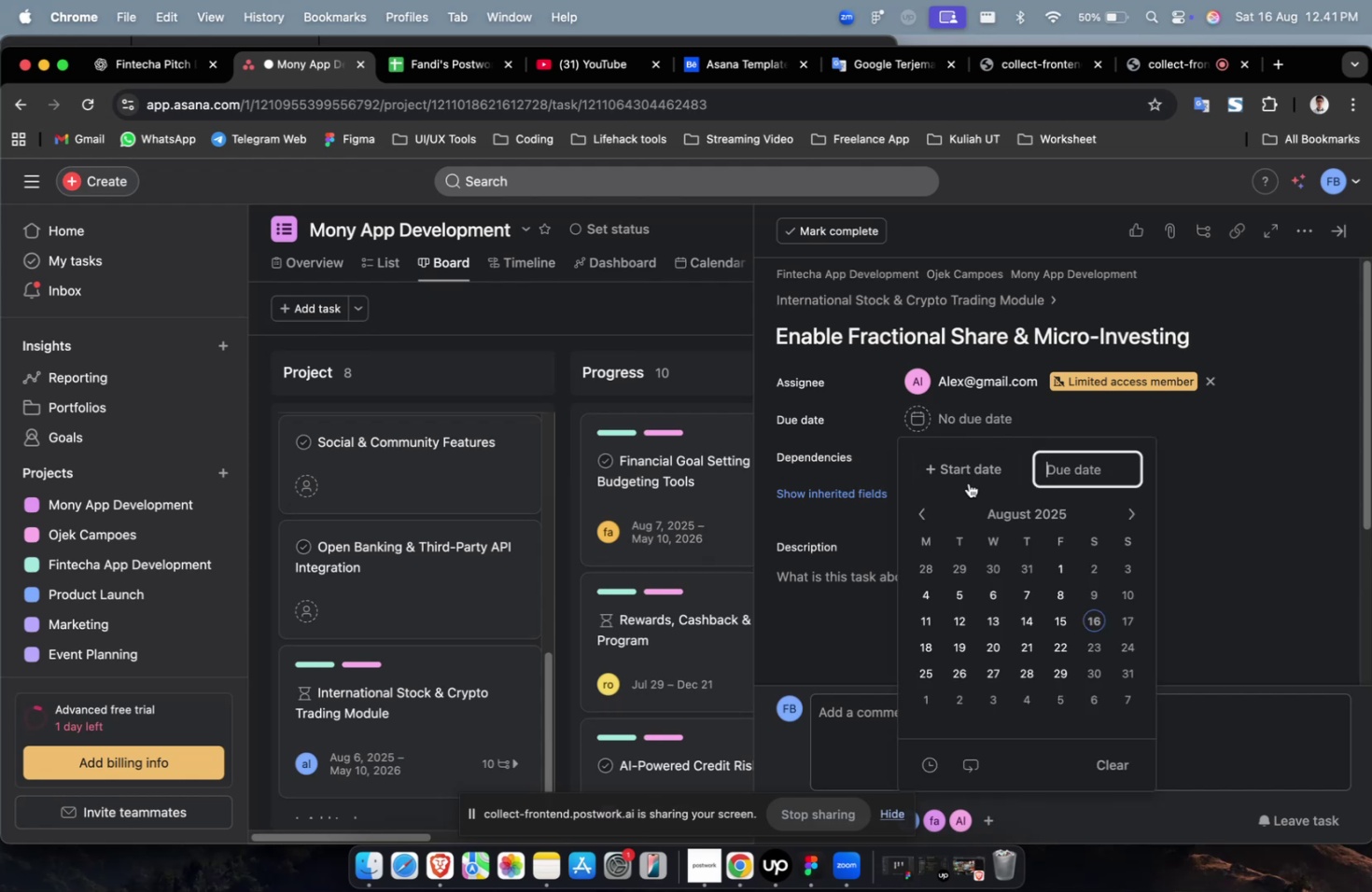 
double_click([967, 472])
 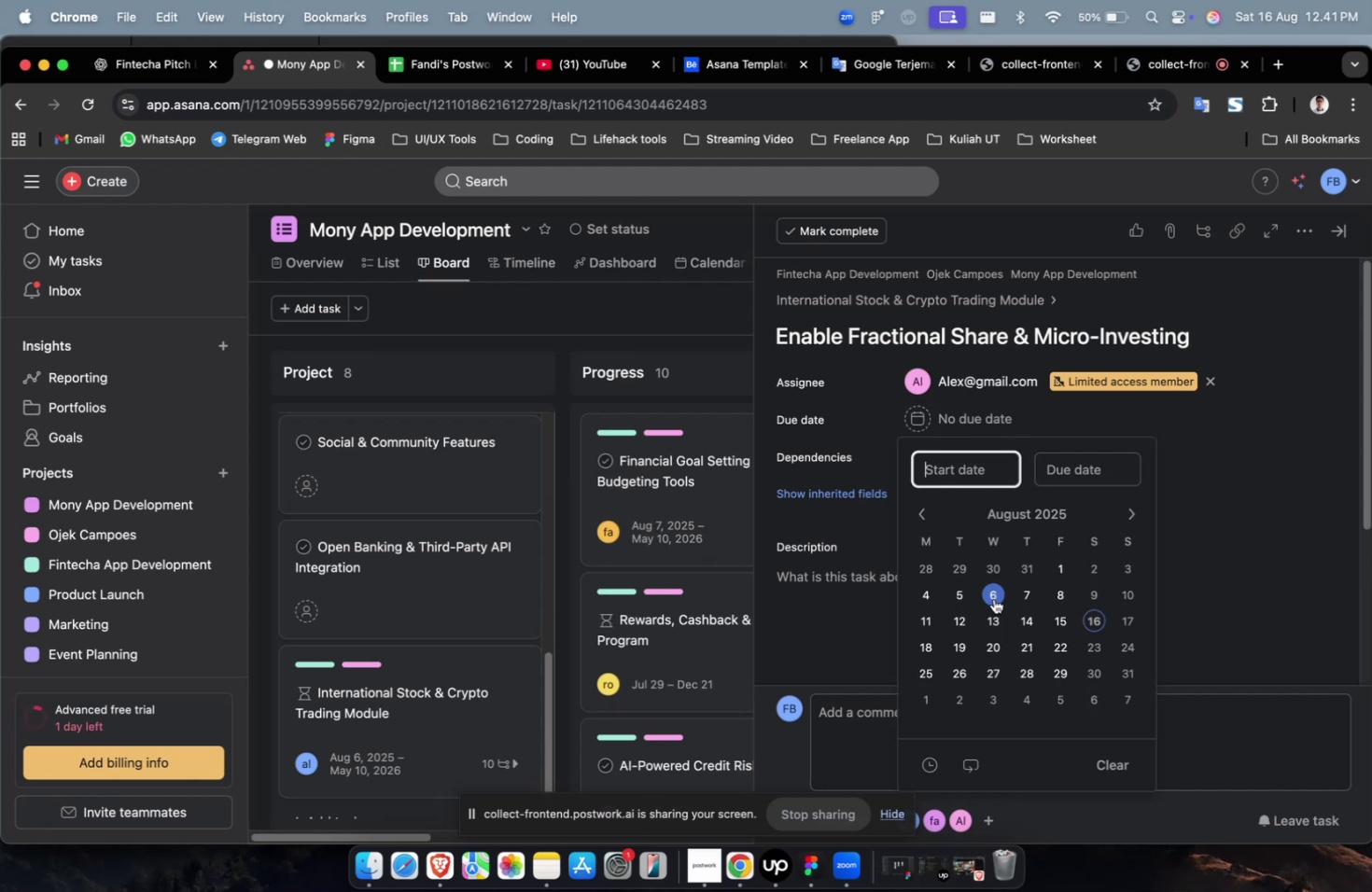 
triple_click([996, 594])
 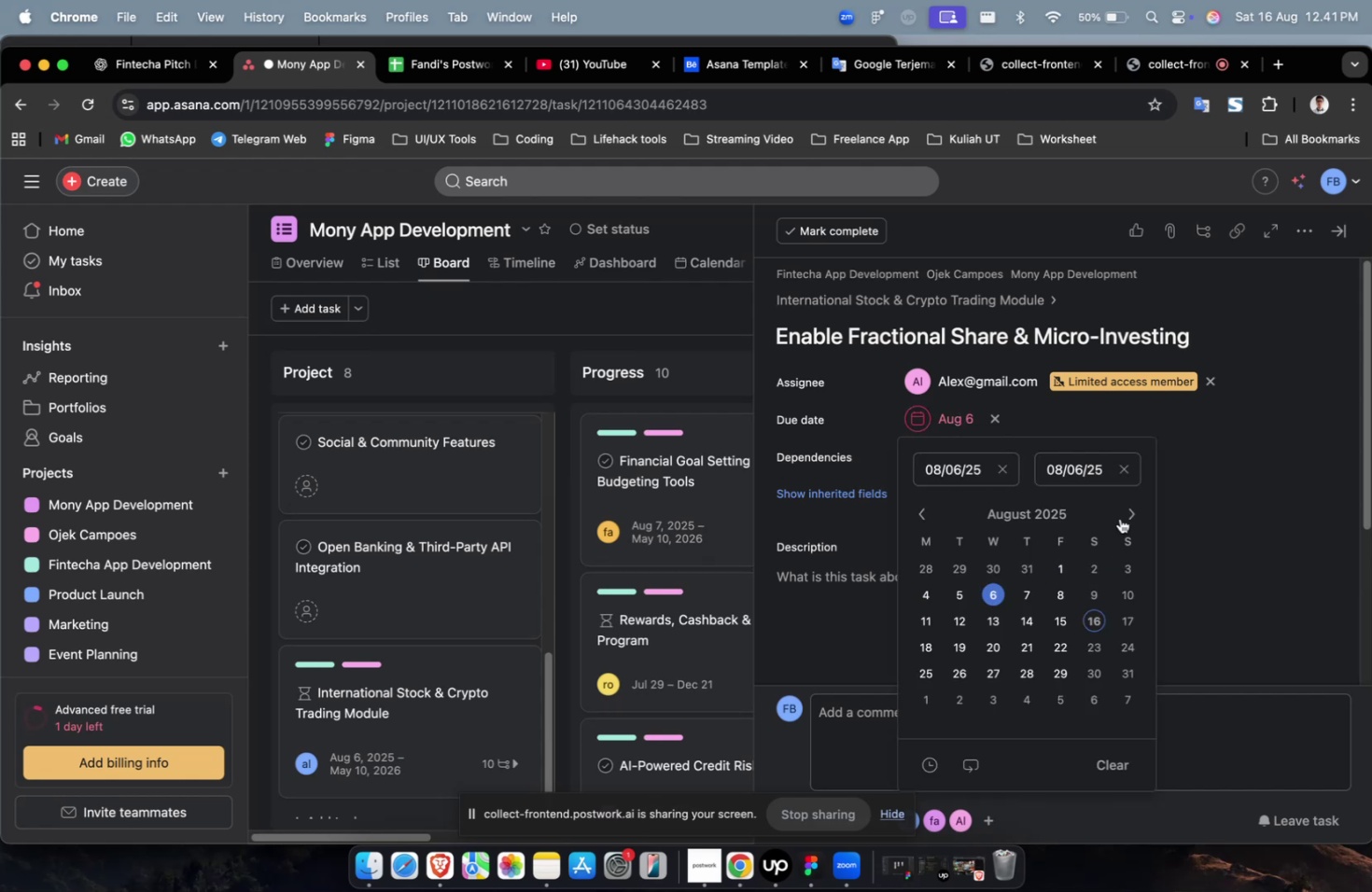 
triple_click([1128, 515])
 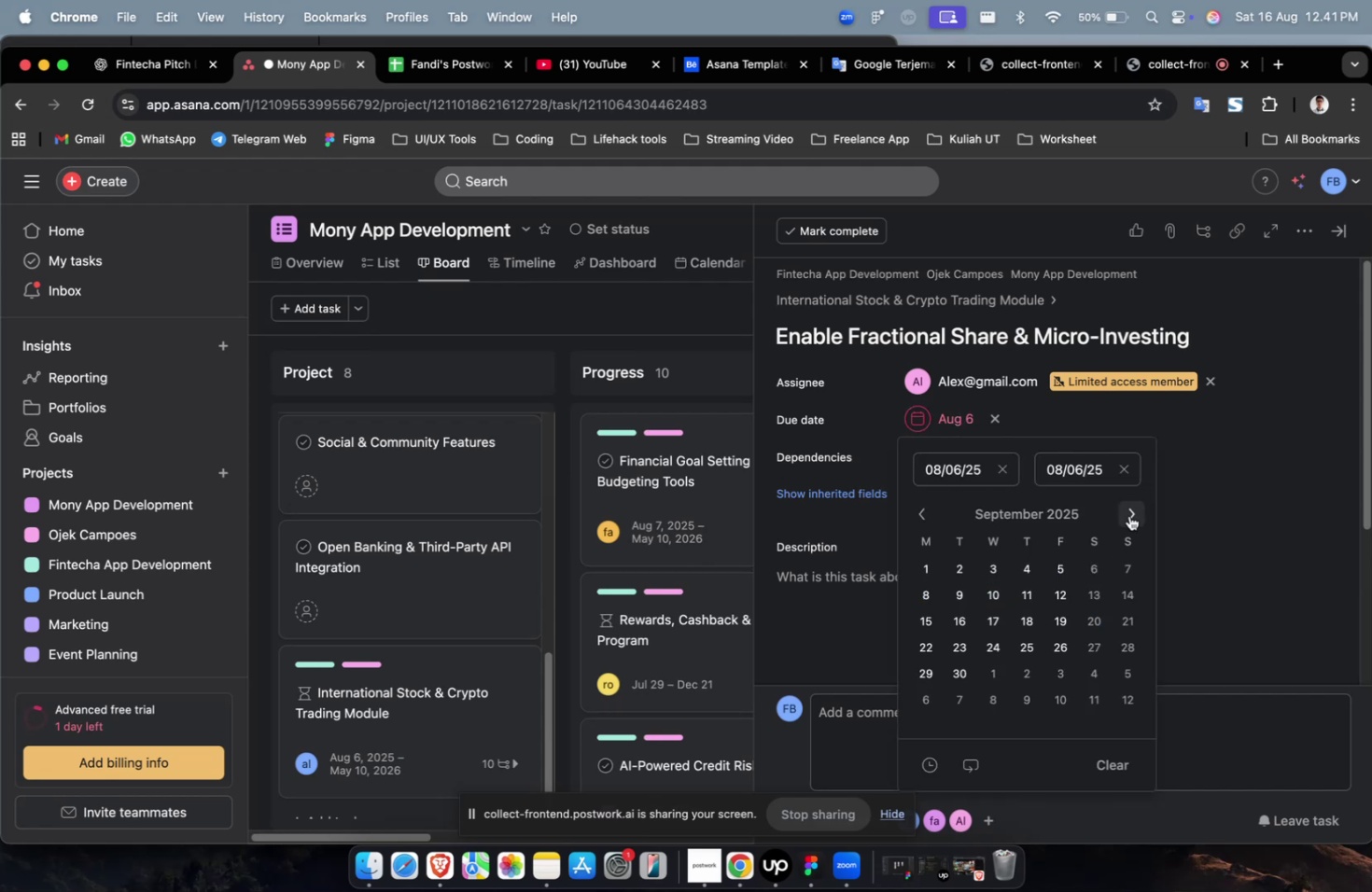 
triple_click([1128, 515])
 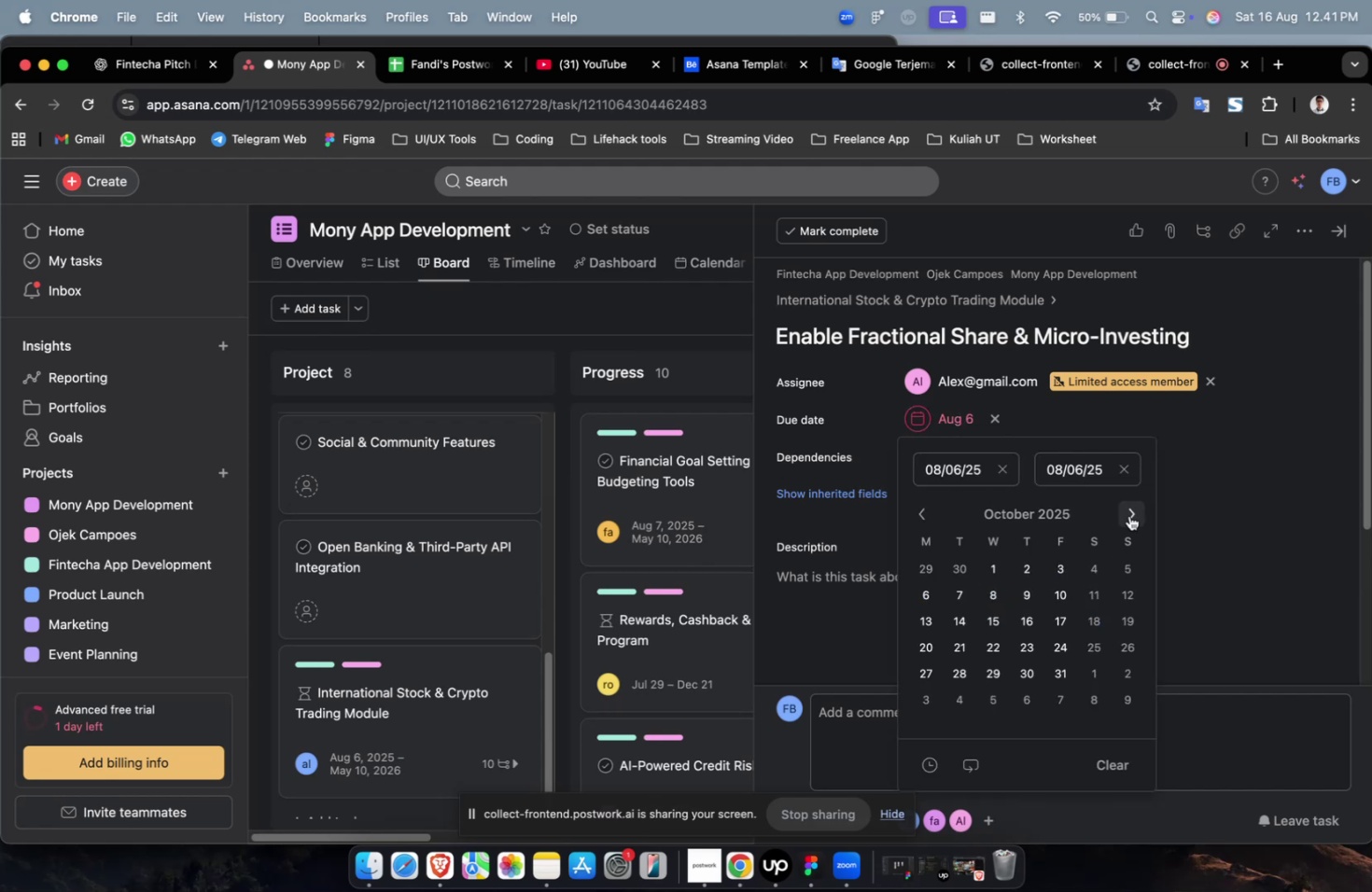 
triple_click([1128, 515])
 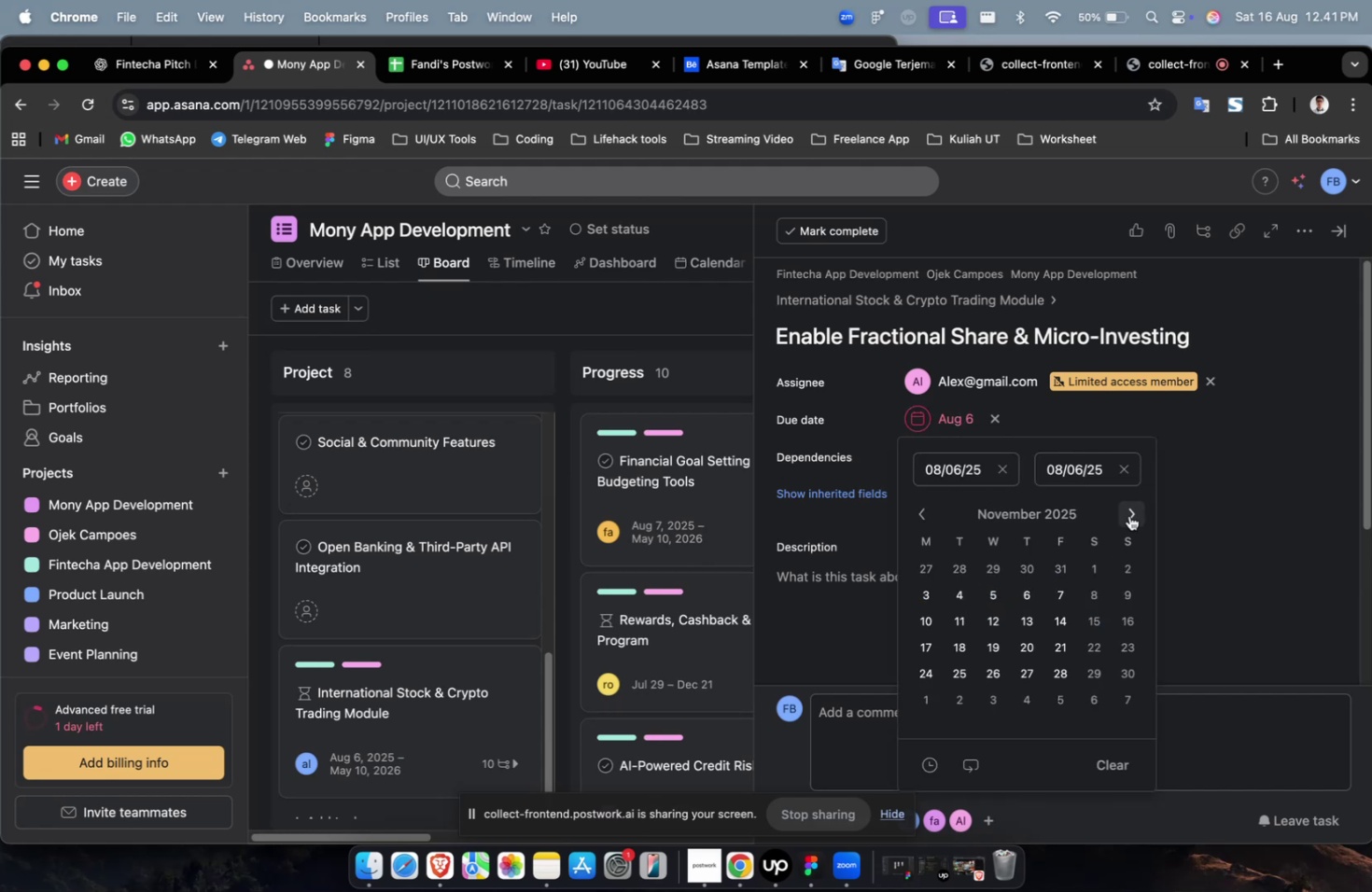 
triple_click([1128, 515])
 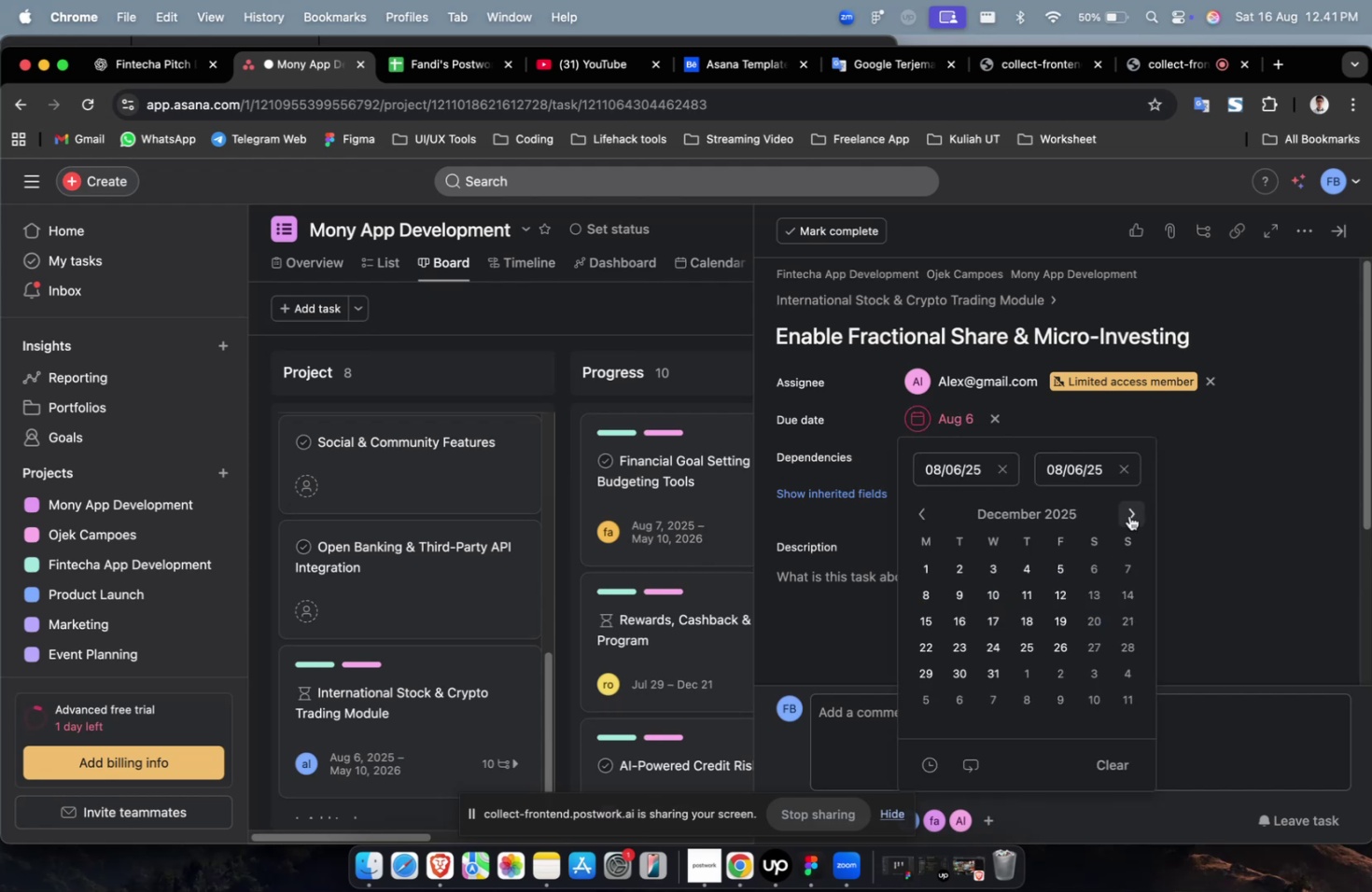 
triple_click([1128, 515])
 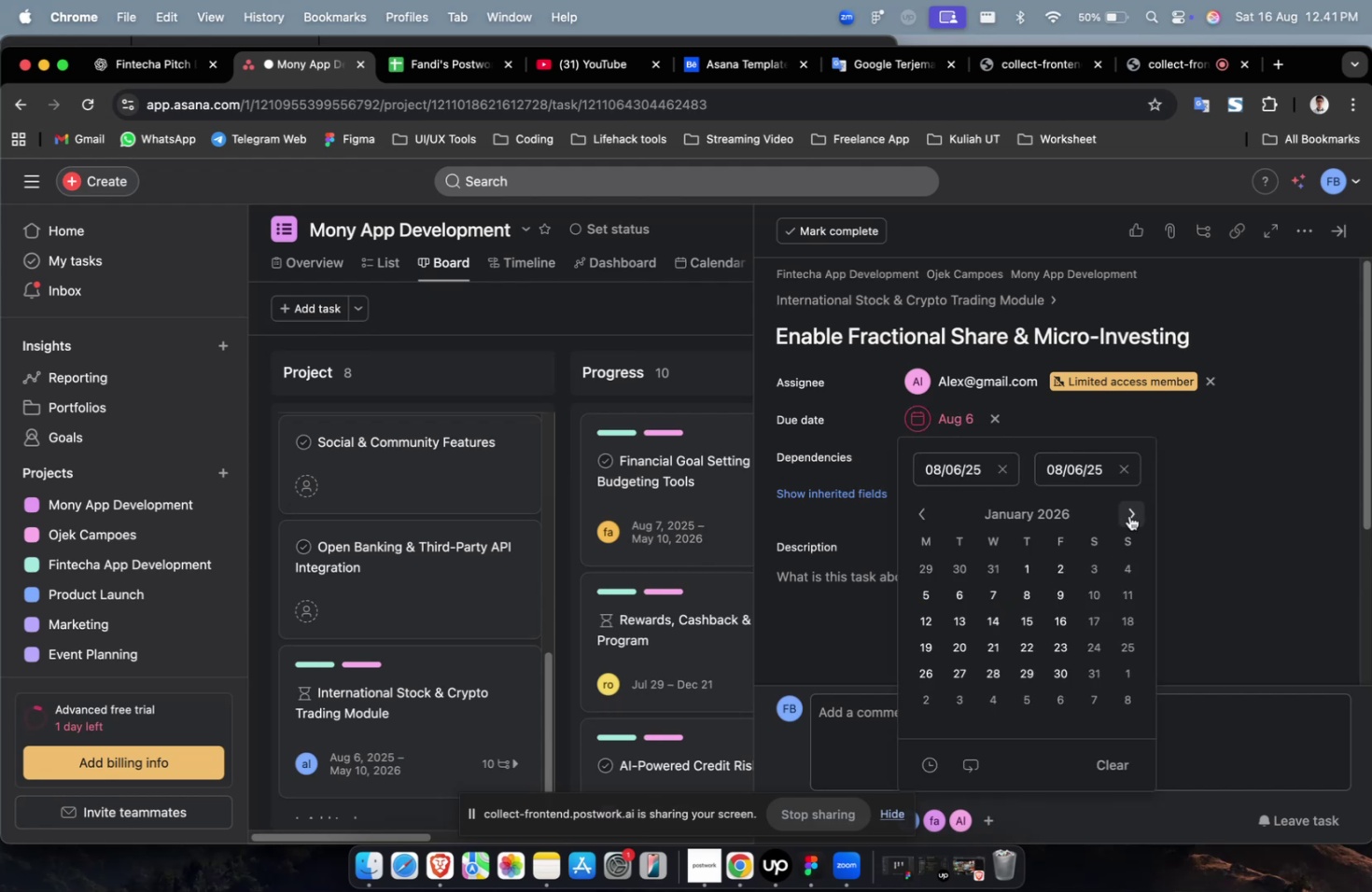 
triple_click([1128, 515])
 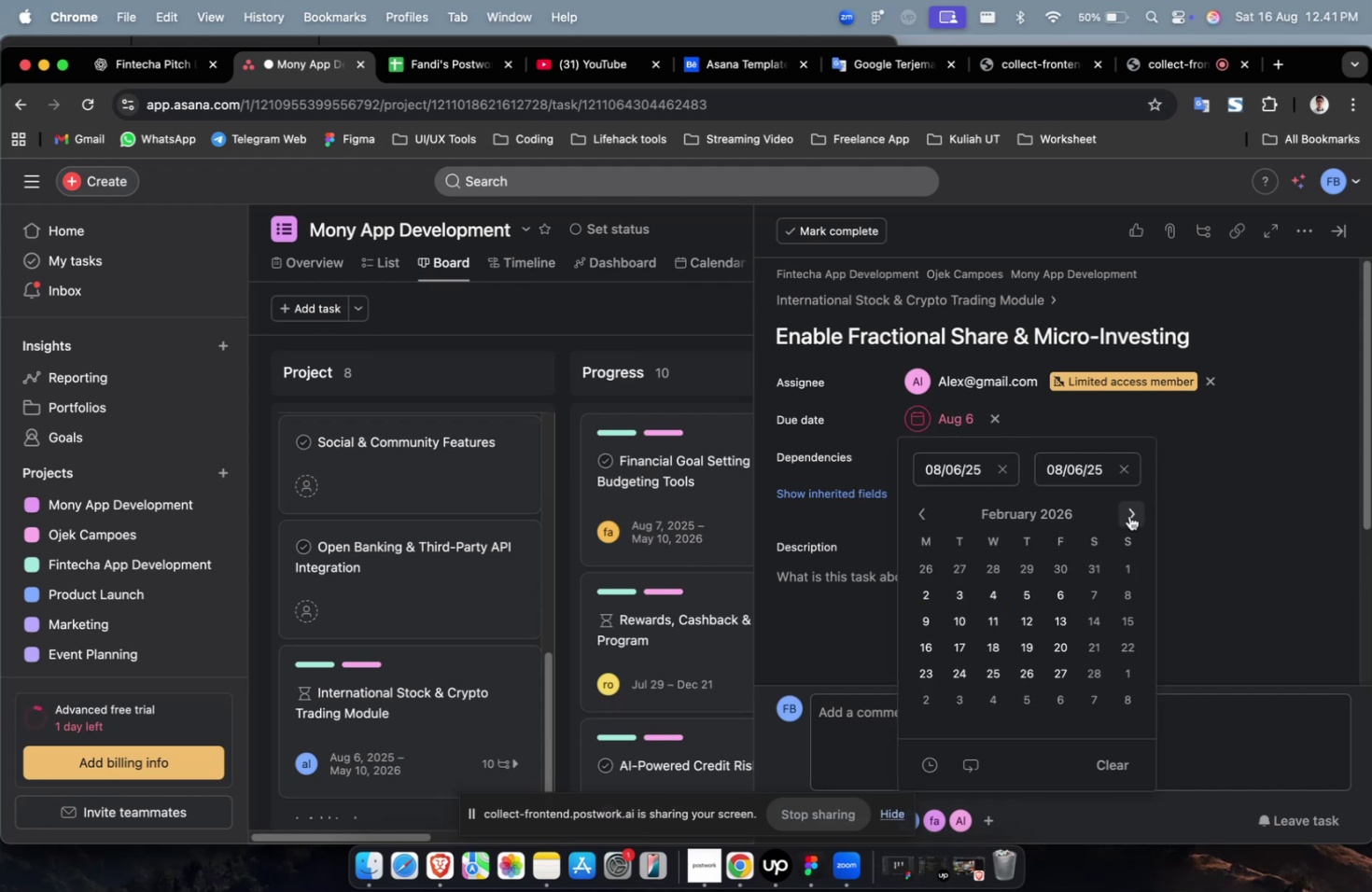 
triple_click([1128, 515])
 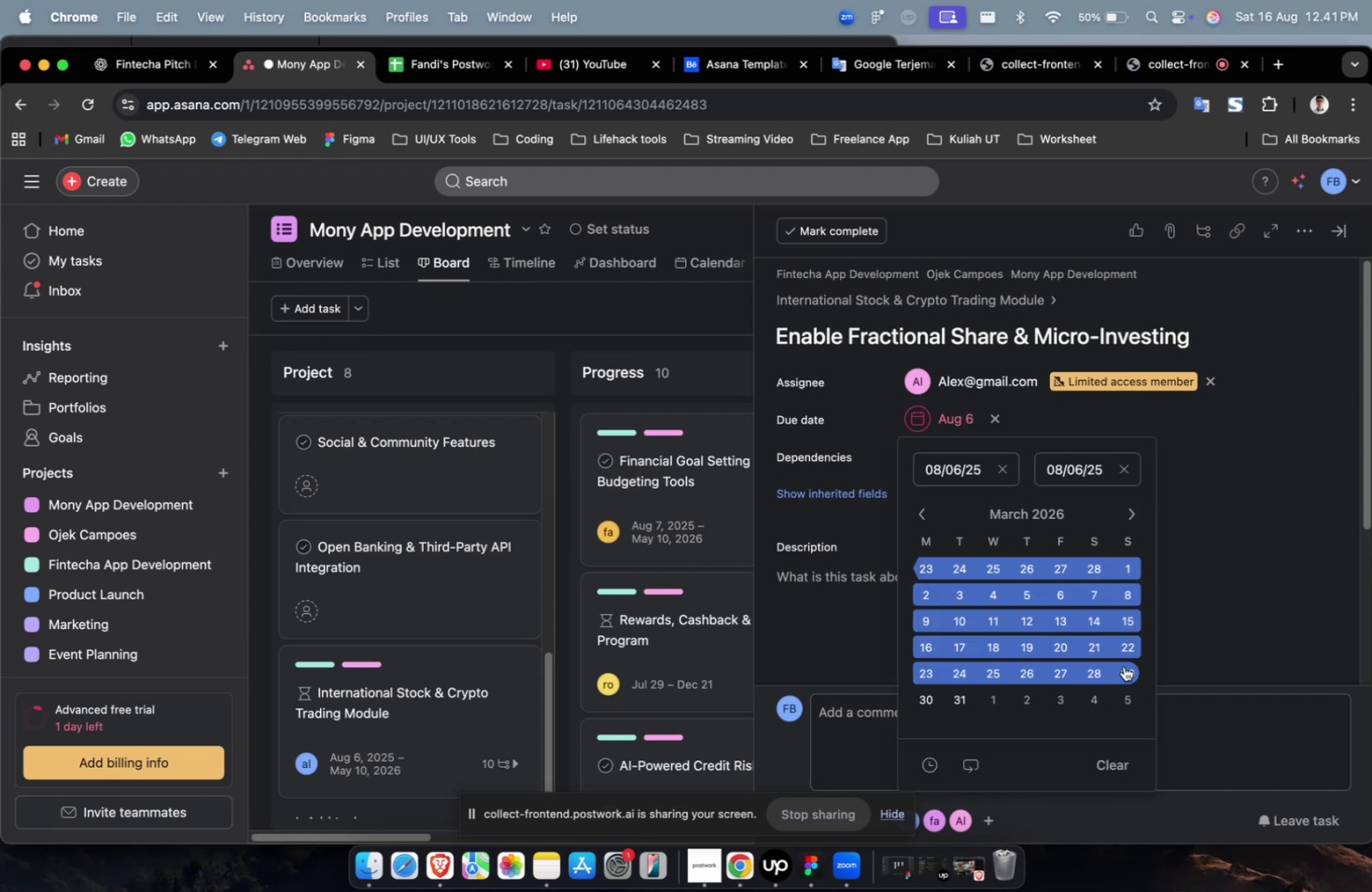 
triple_click([1127, 666])
 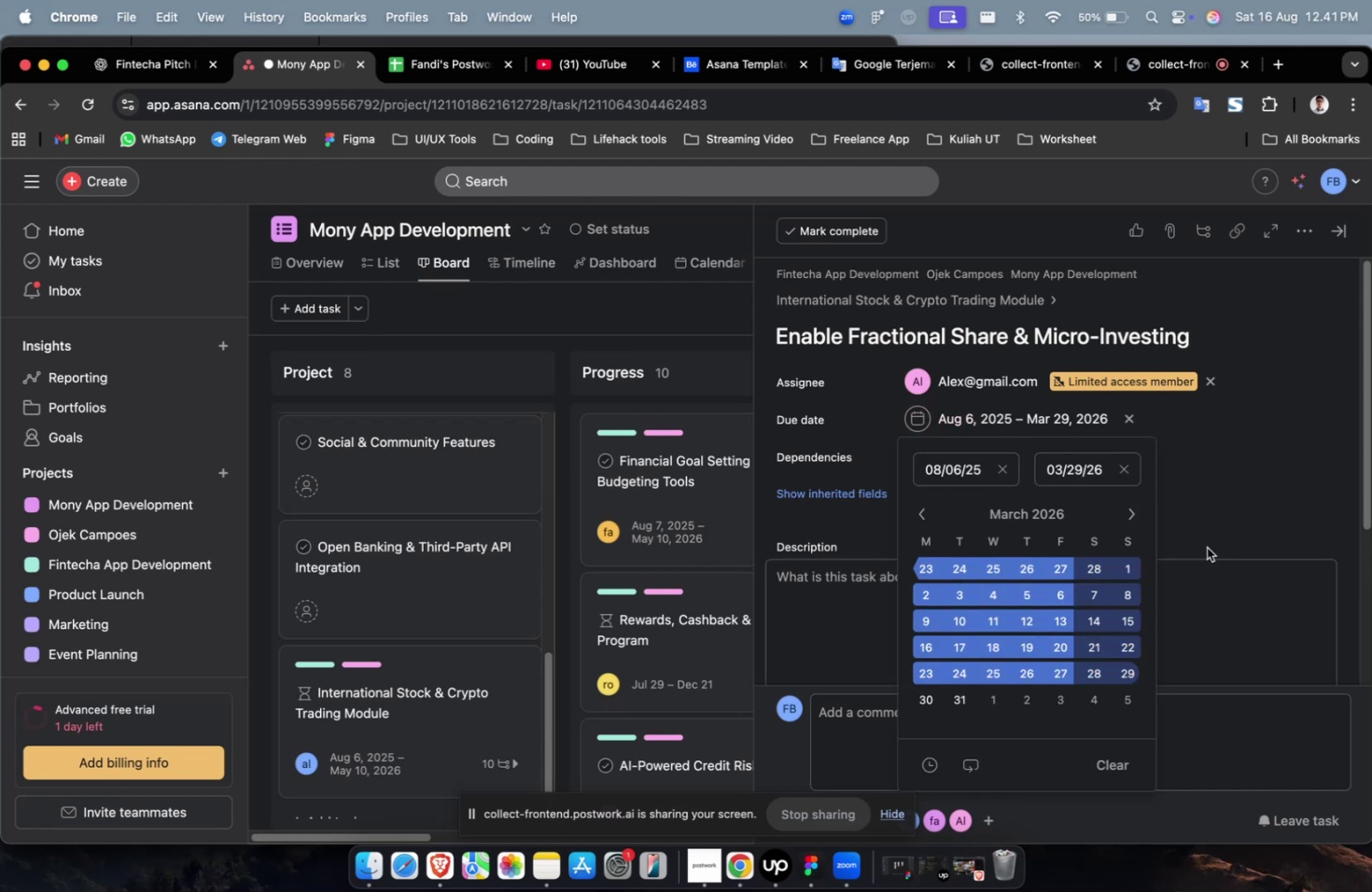 
triple_click([1221, 523])
 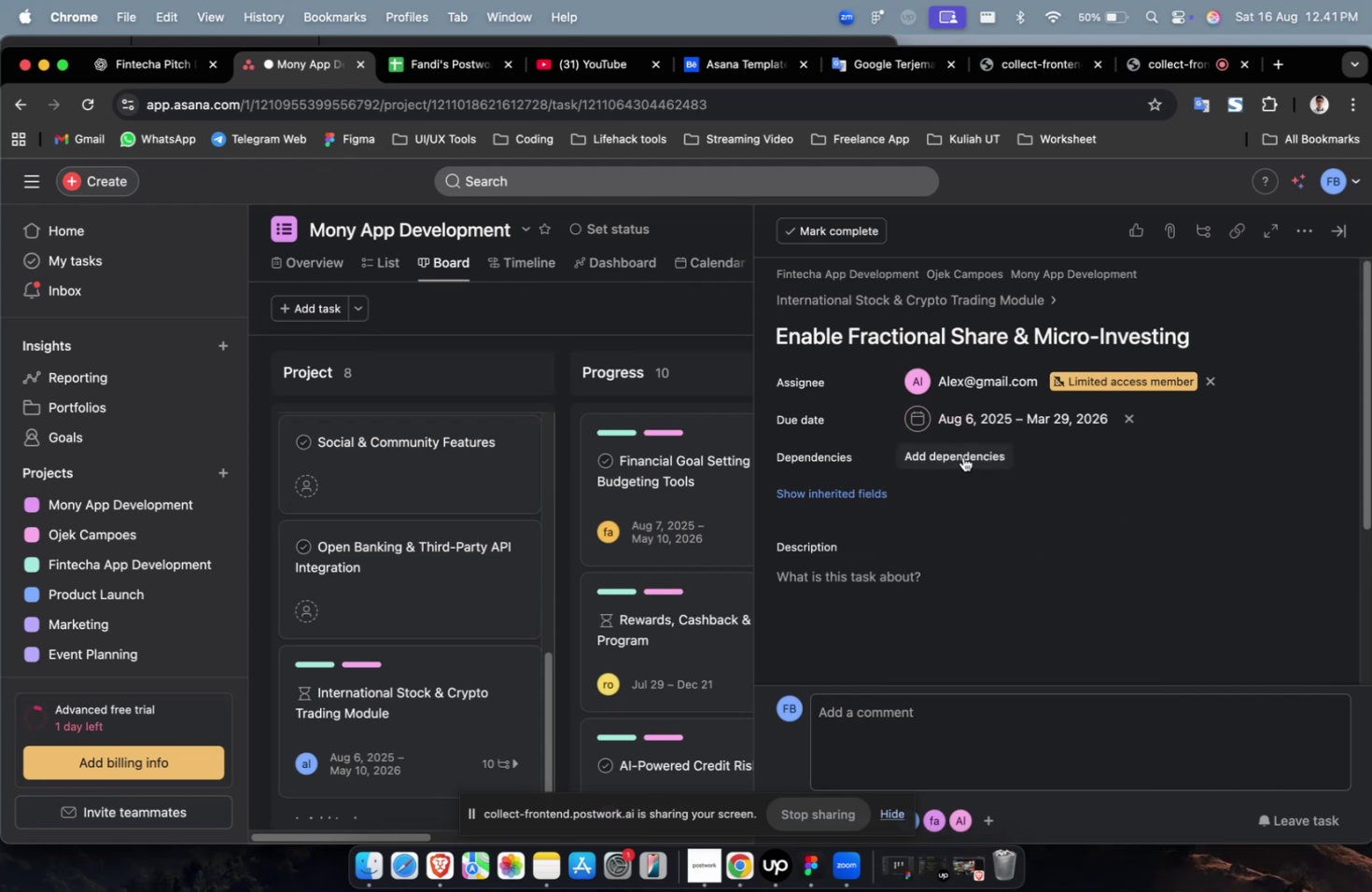 
triple_click([962, 456])
 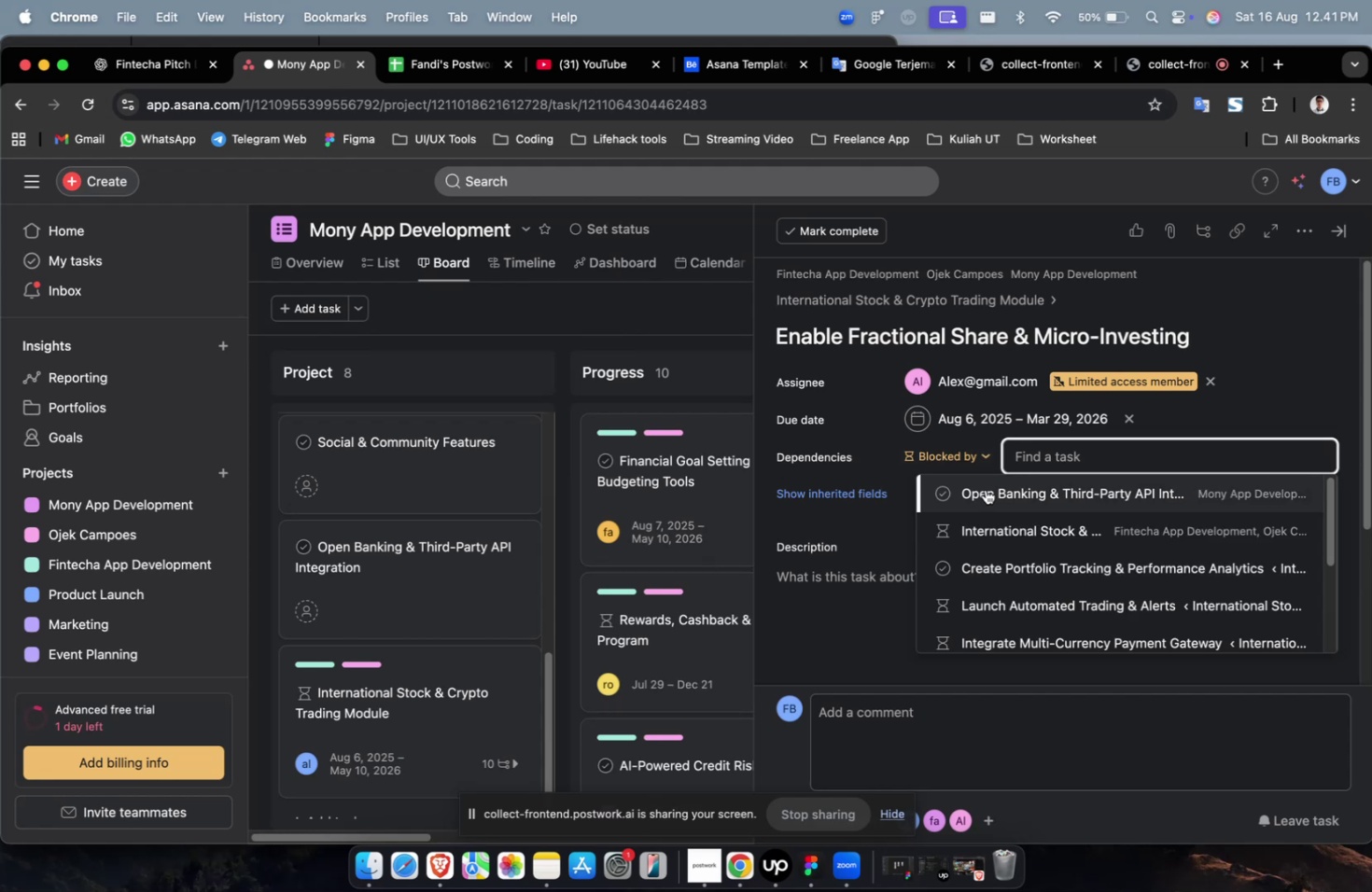 
triple_click([984, 489])
 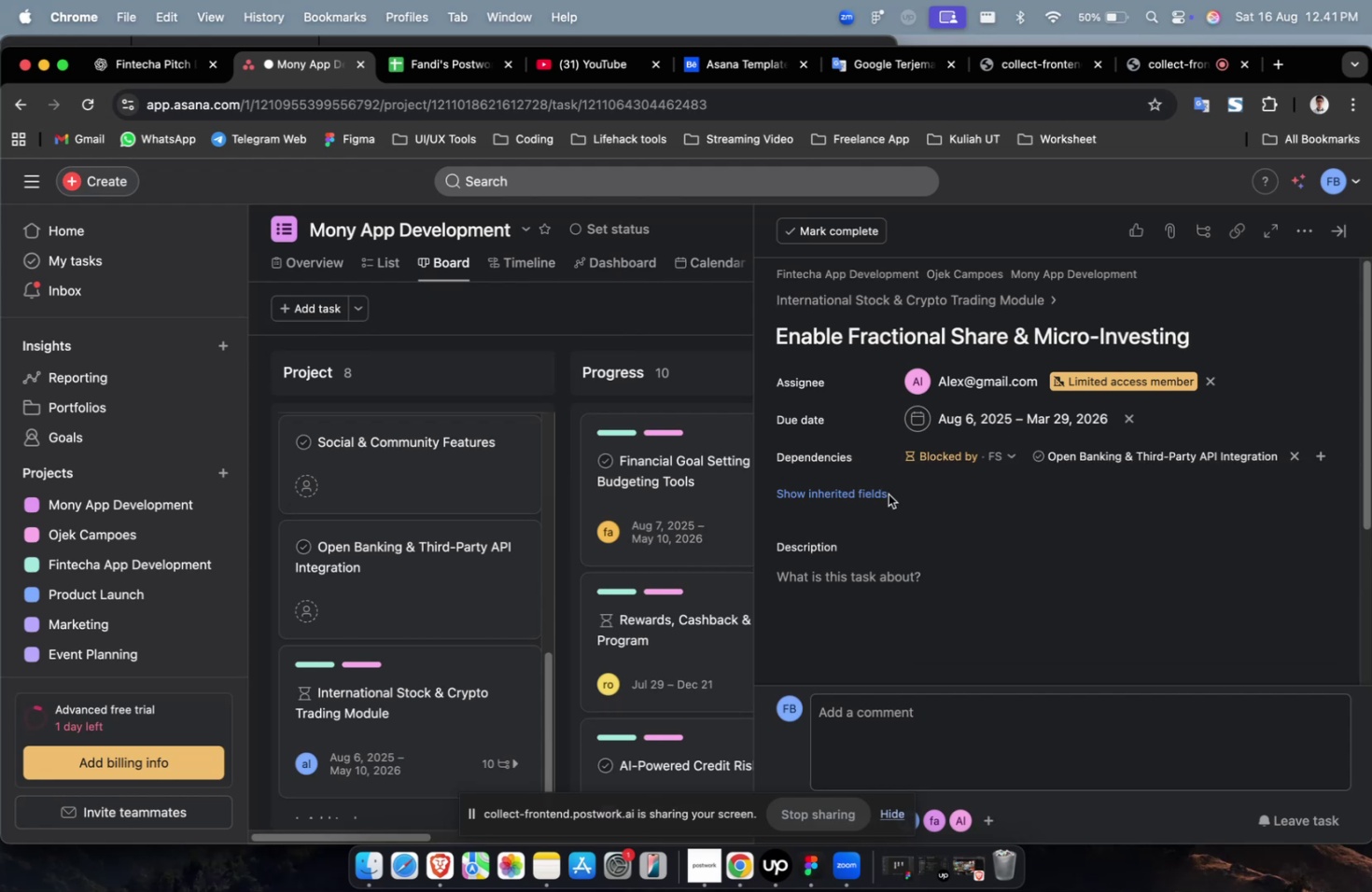 
triple_click([866, 490])
 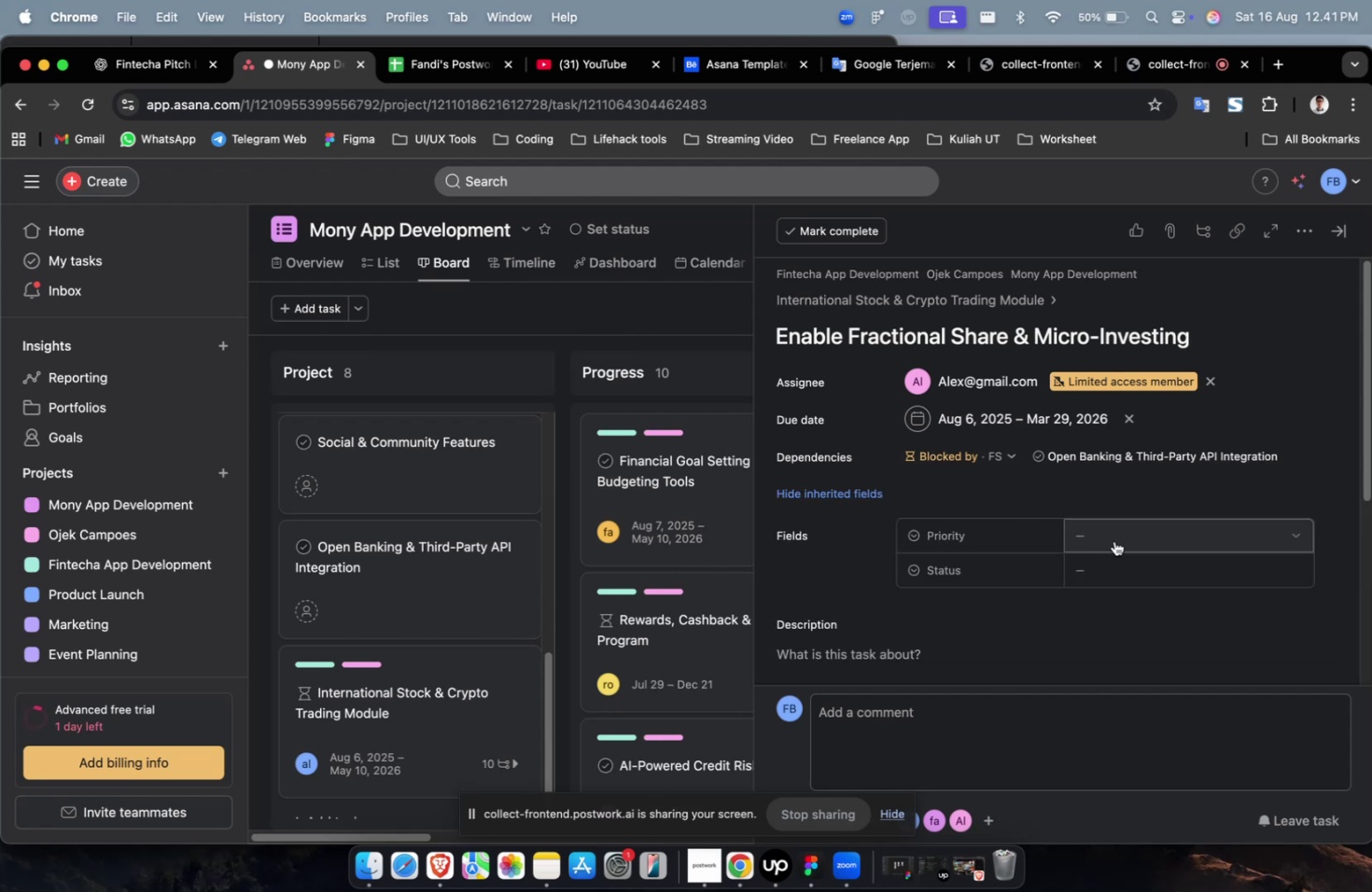 
triple_click([1124, 542])
 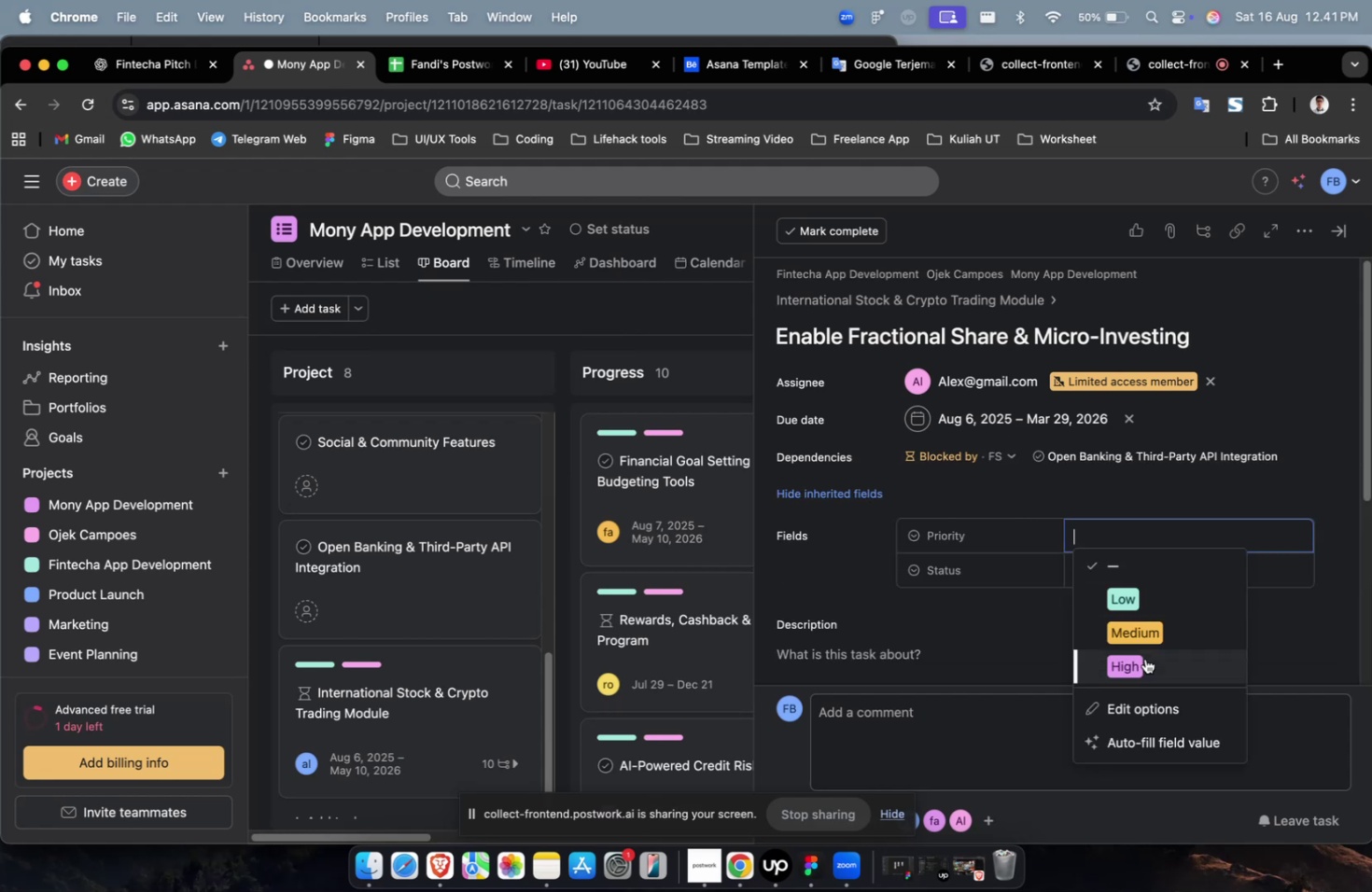 
triple_click([1144, 658])
 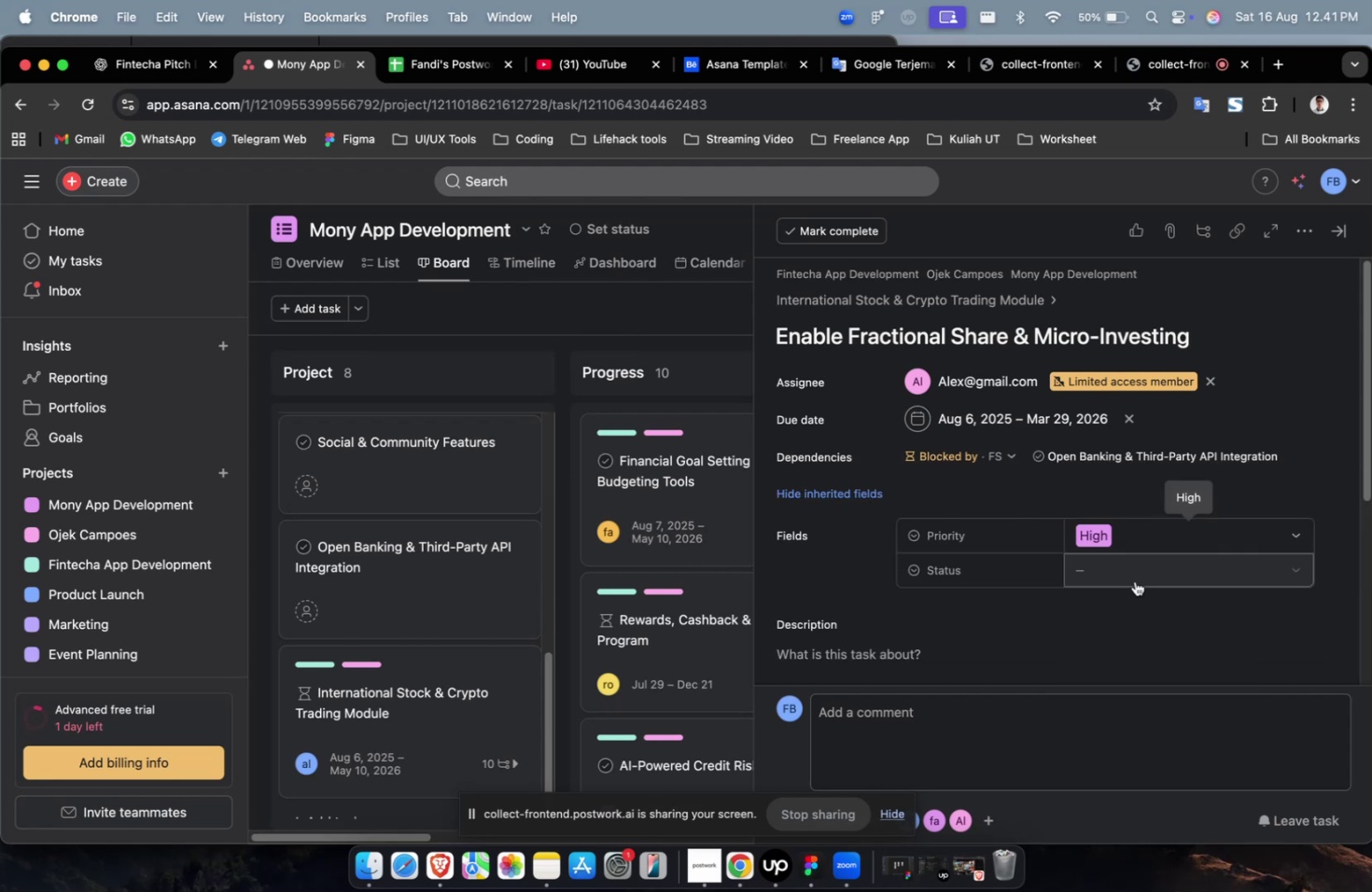 
triple_click([1134, 580])
 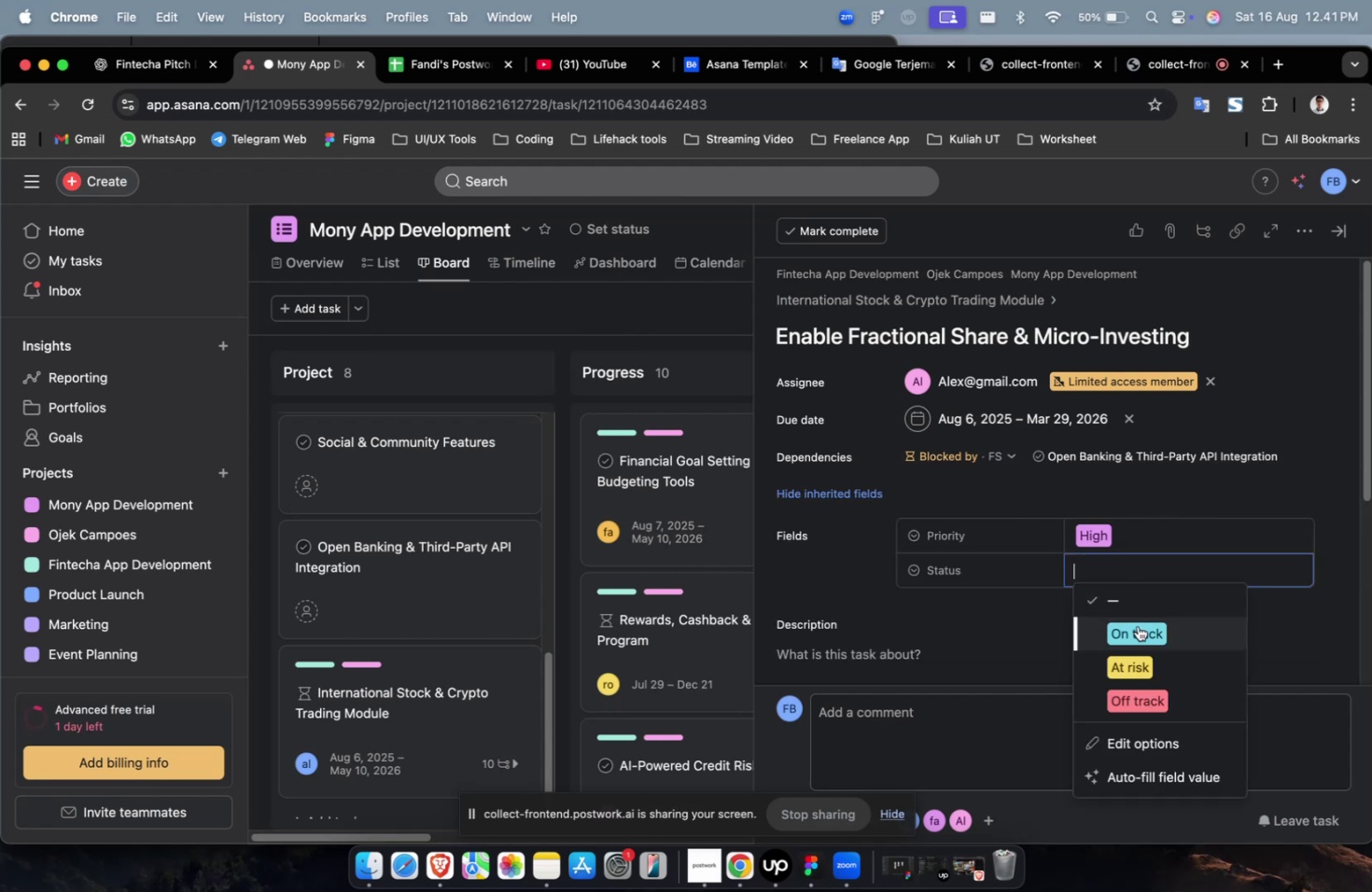 
triple_click([1137, 625])
 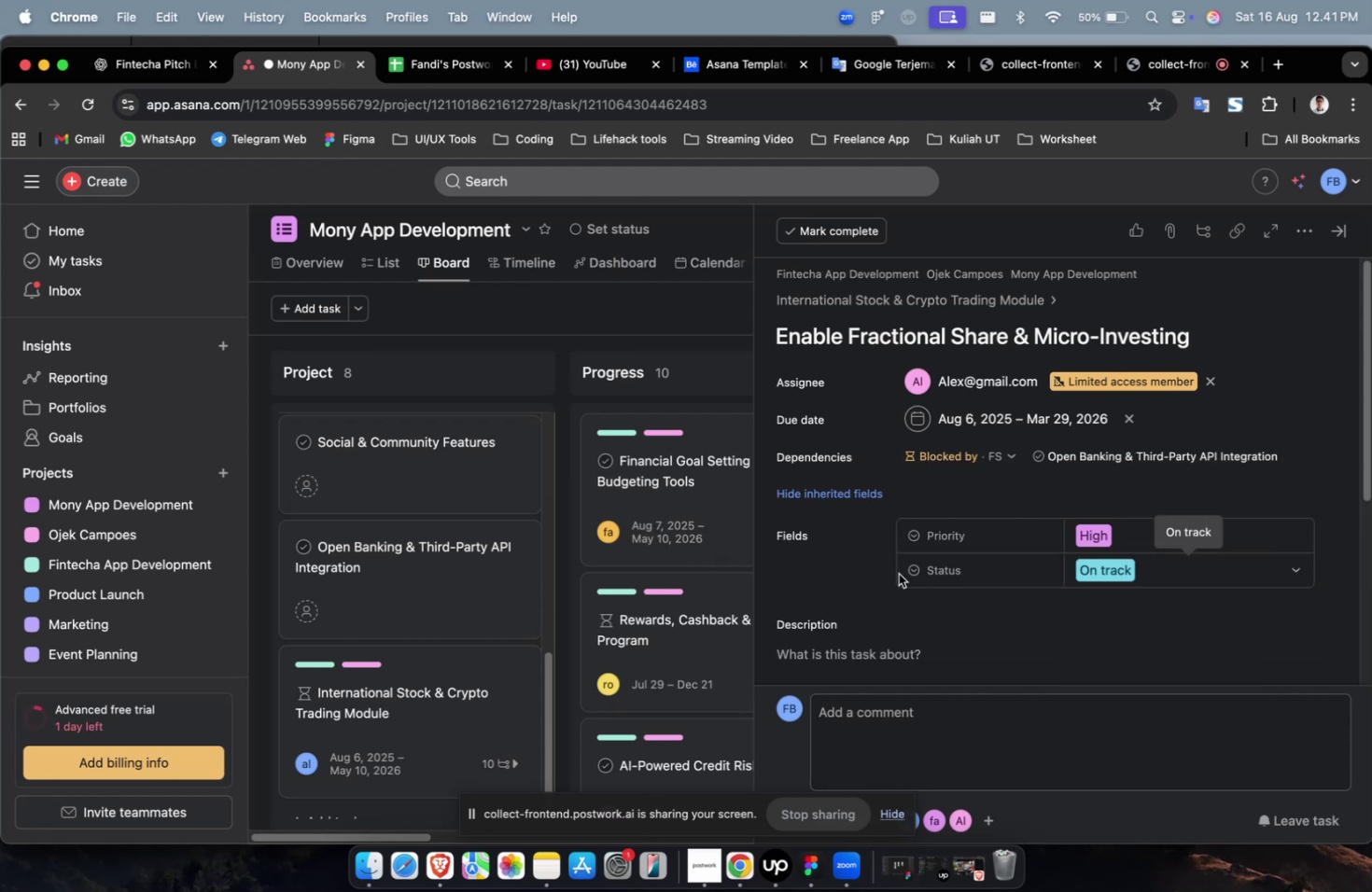 
scroll: coordinate [892, 564], scroll_direction: up, amount: 3.0
 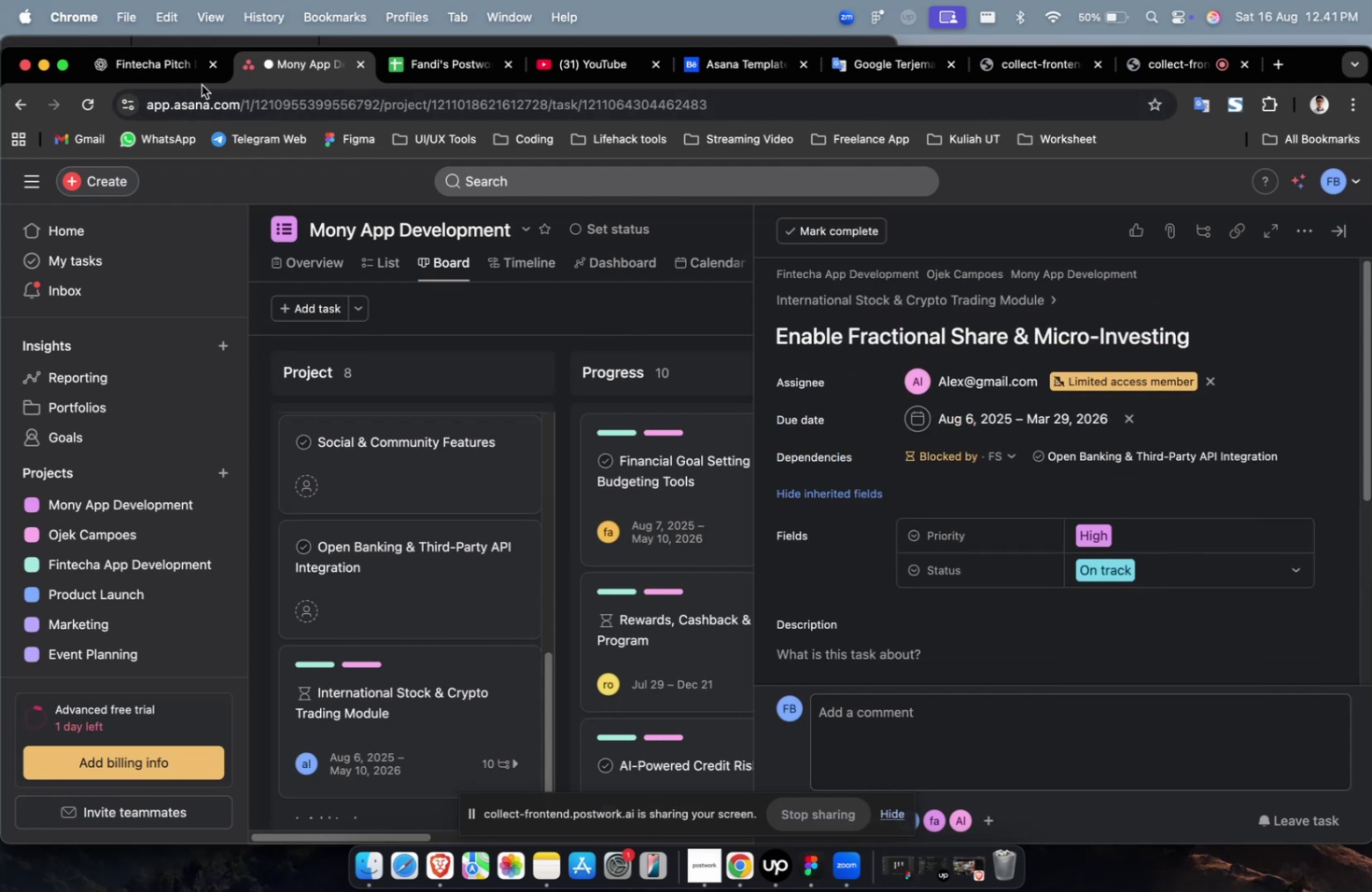 
left_click([179, 68])
 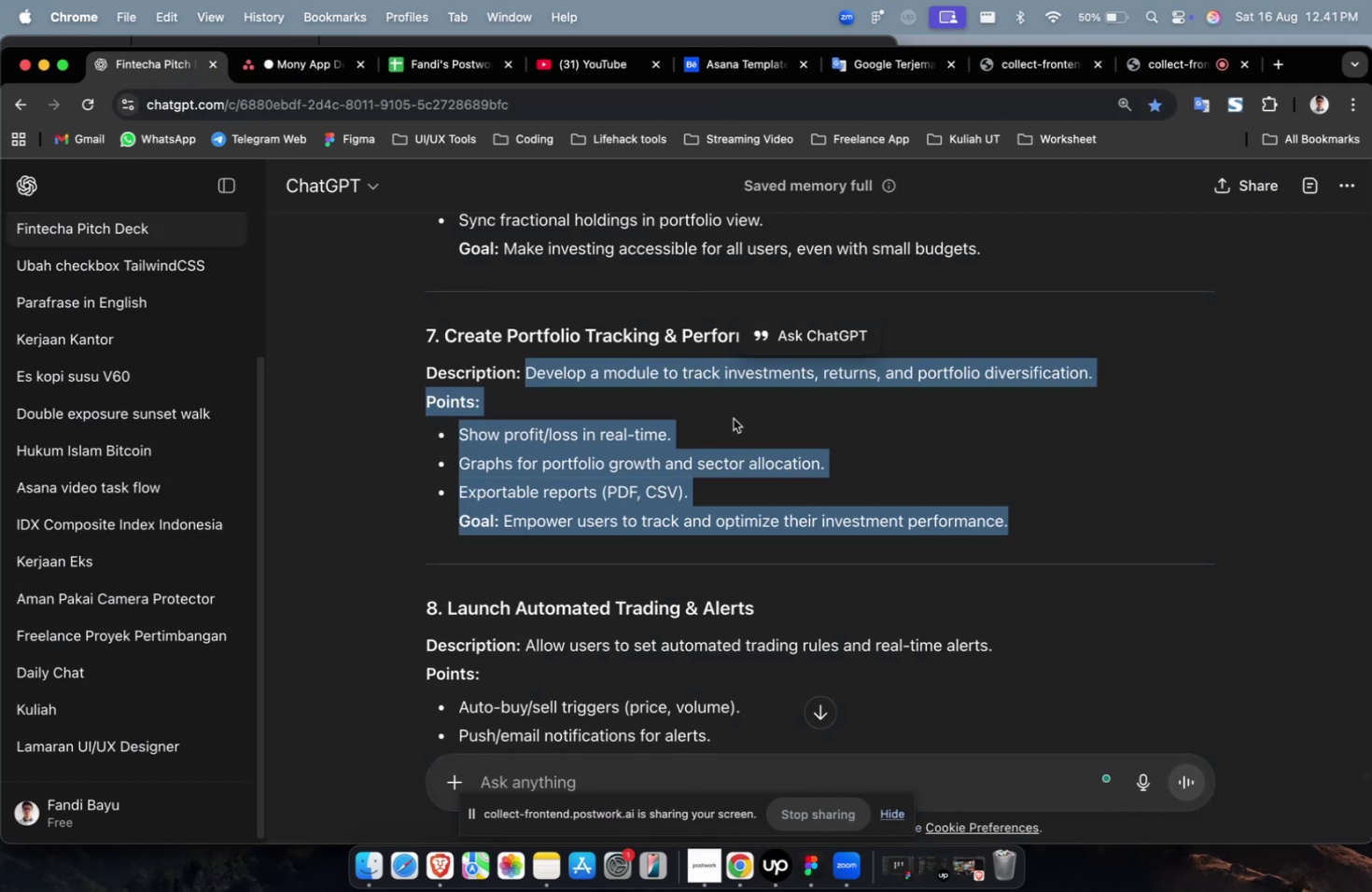 
scroll: coordinate [747, 434], scroll_direction: up, amount: 8.0
 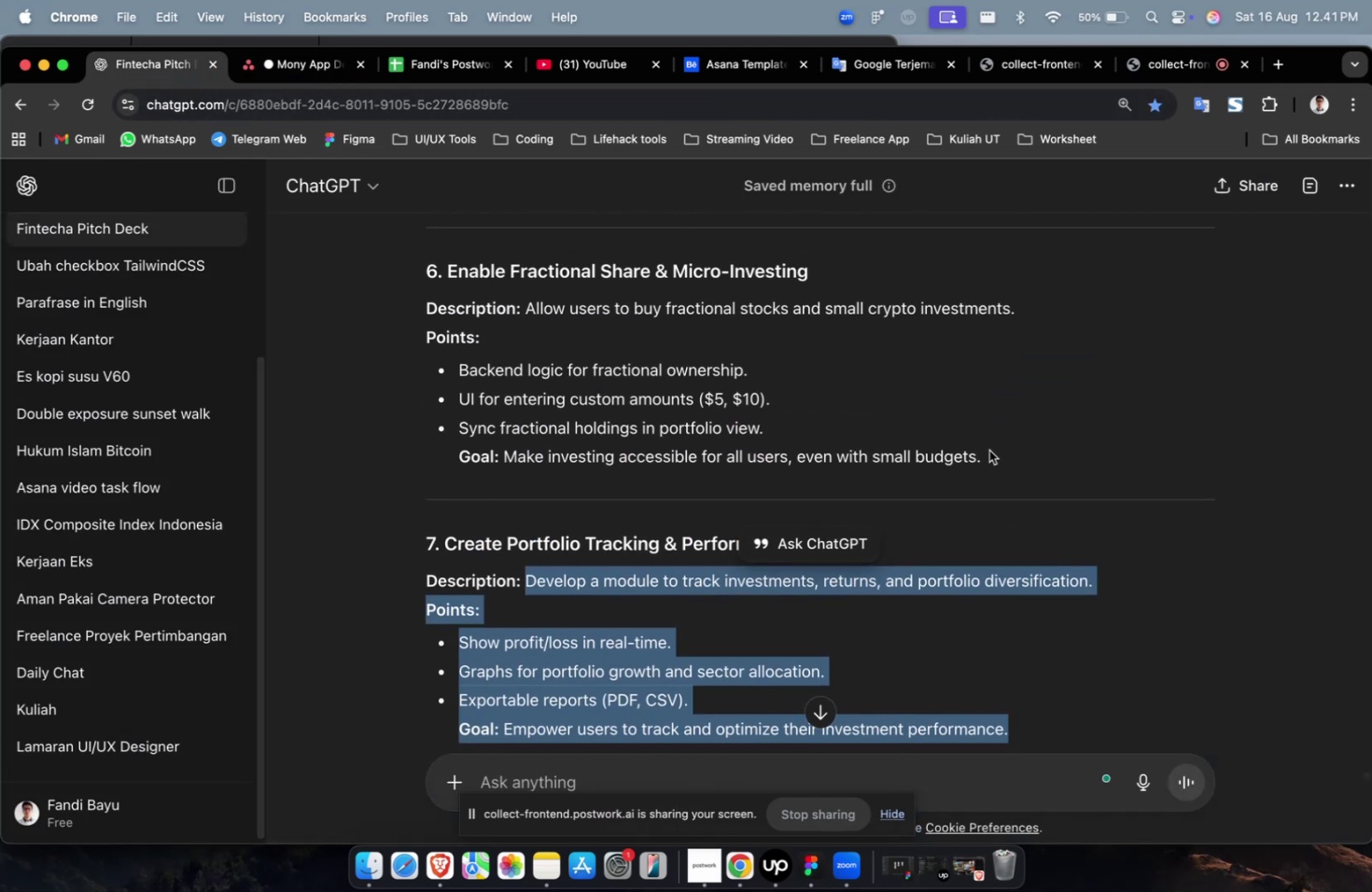 
left_click_drag(start_coordinate=[995, 458], to_coordinate=[523, 318])
 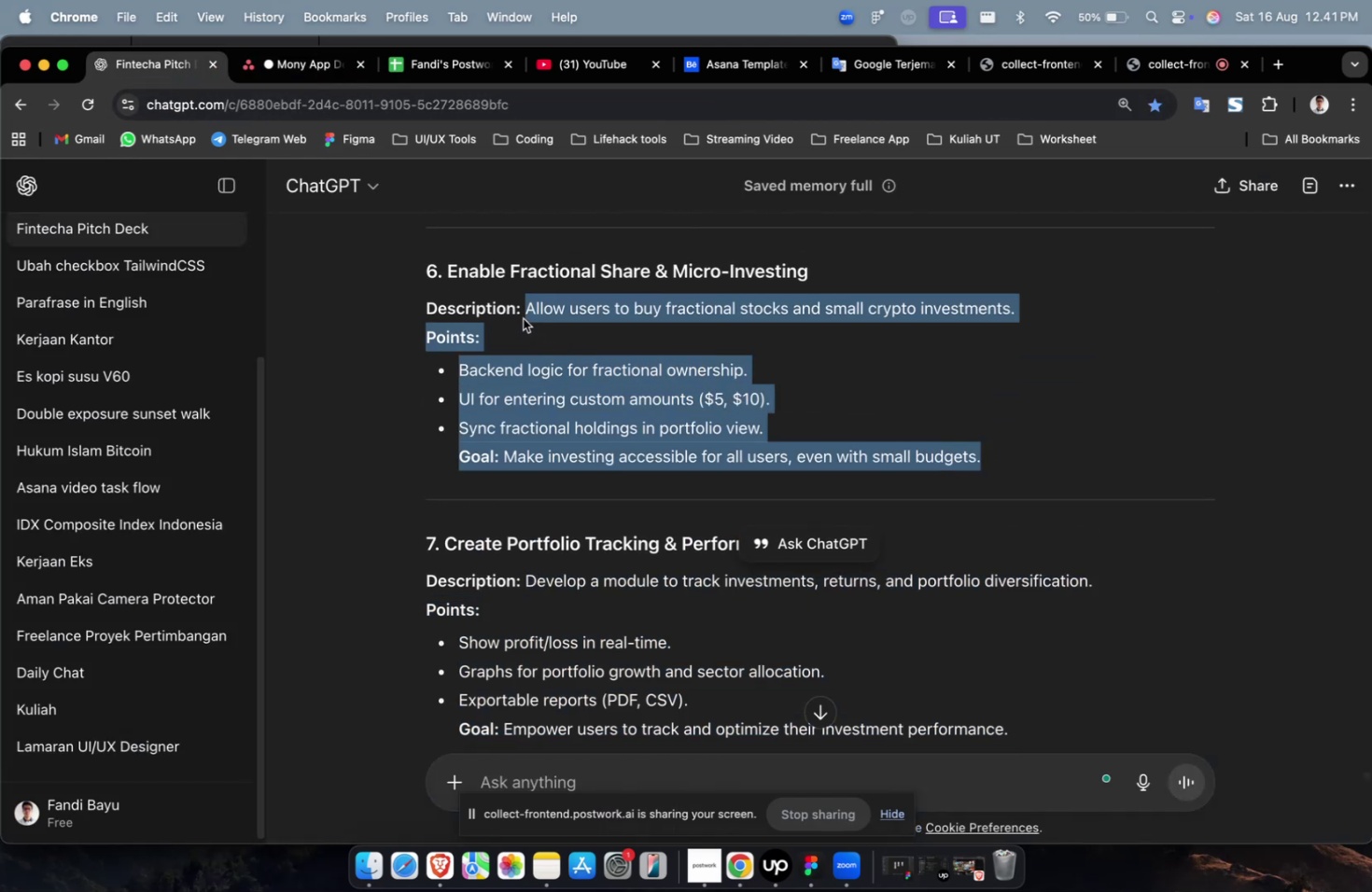 
key(Meta+C)
 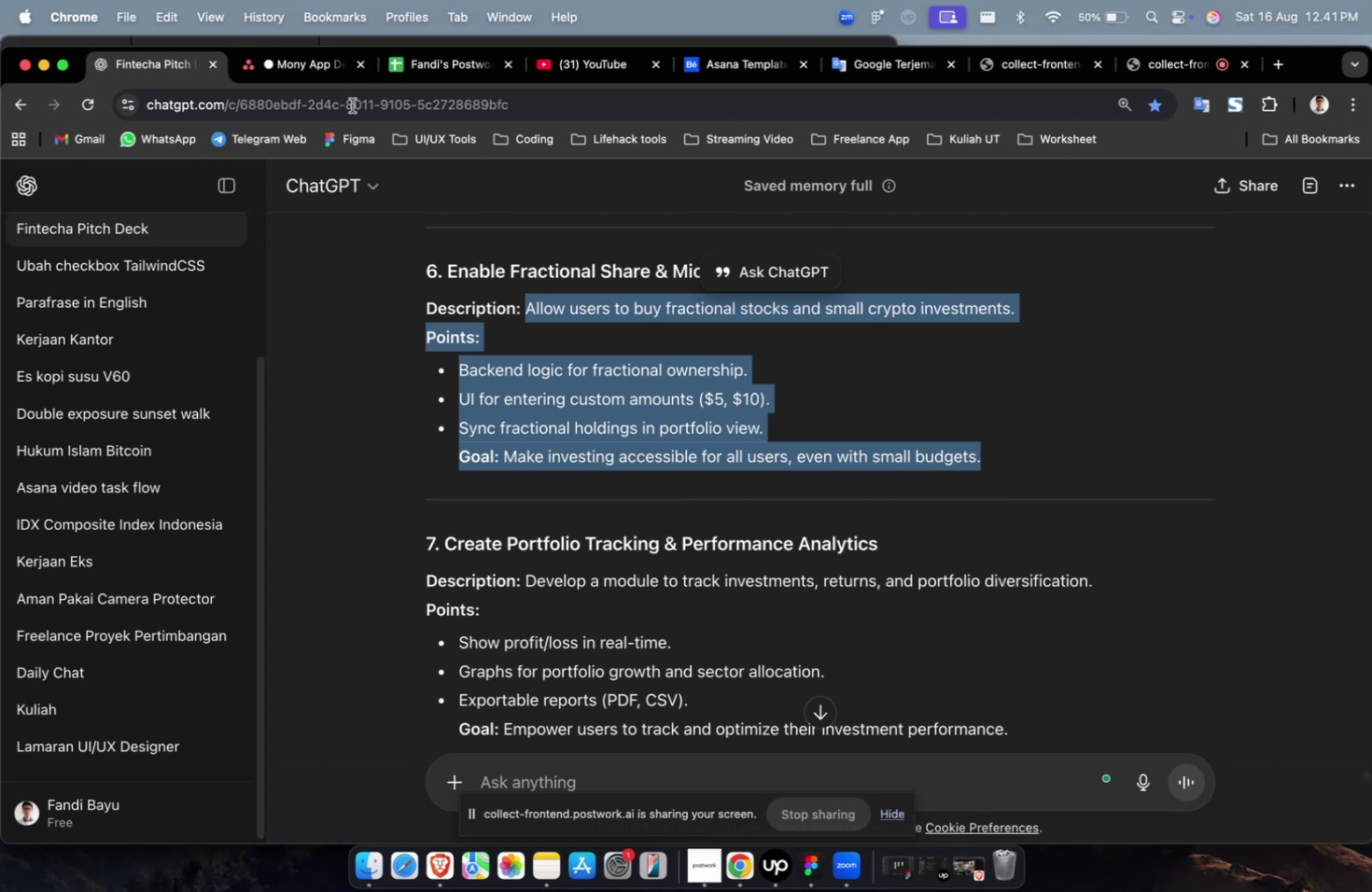 
key(Meta+C)
 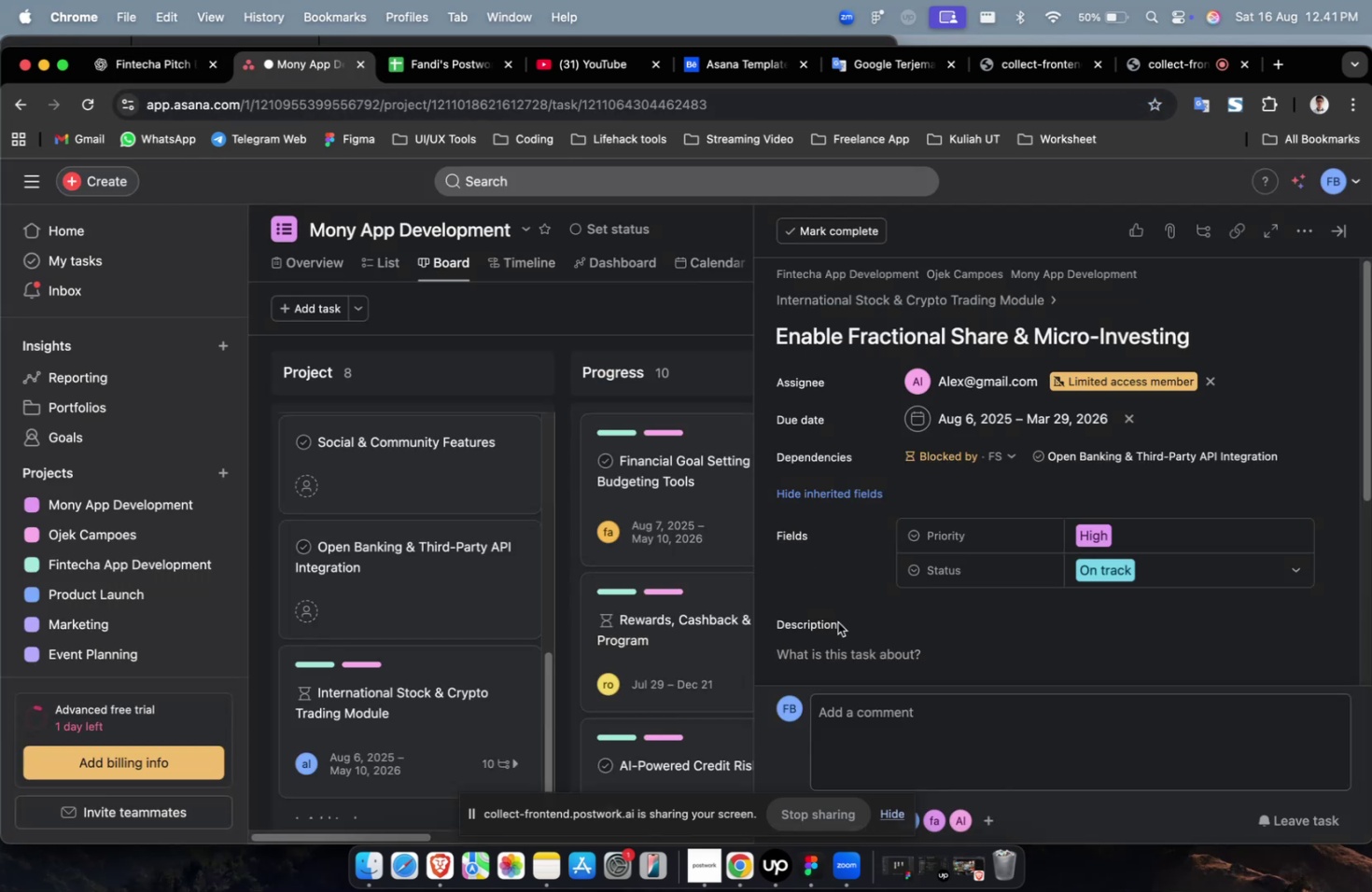 
left_click([841, 639])
 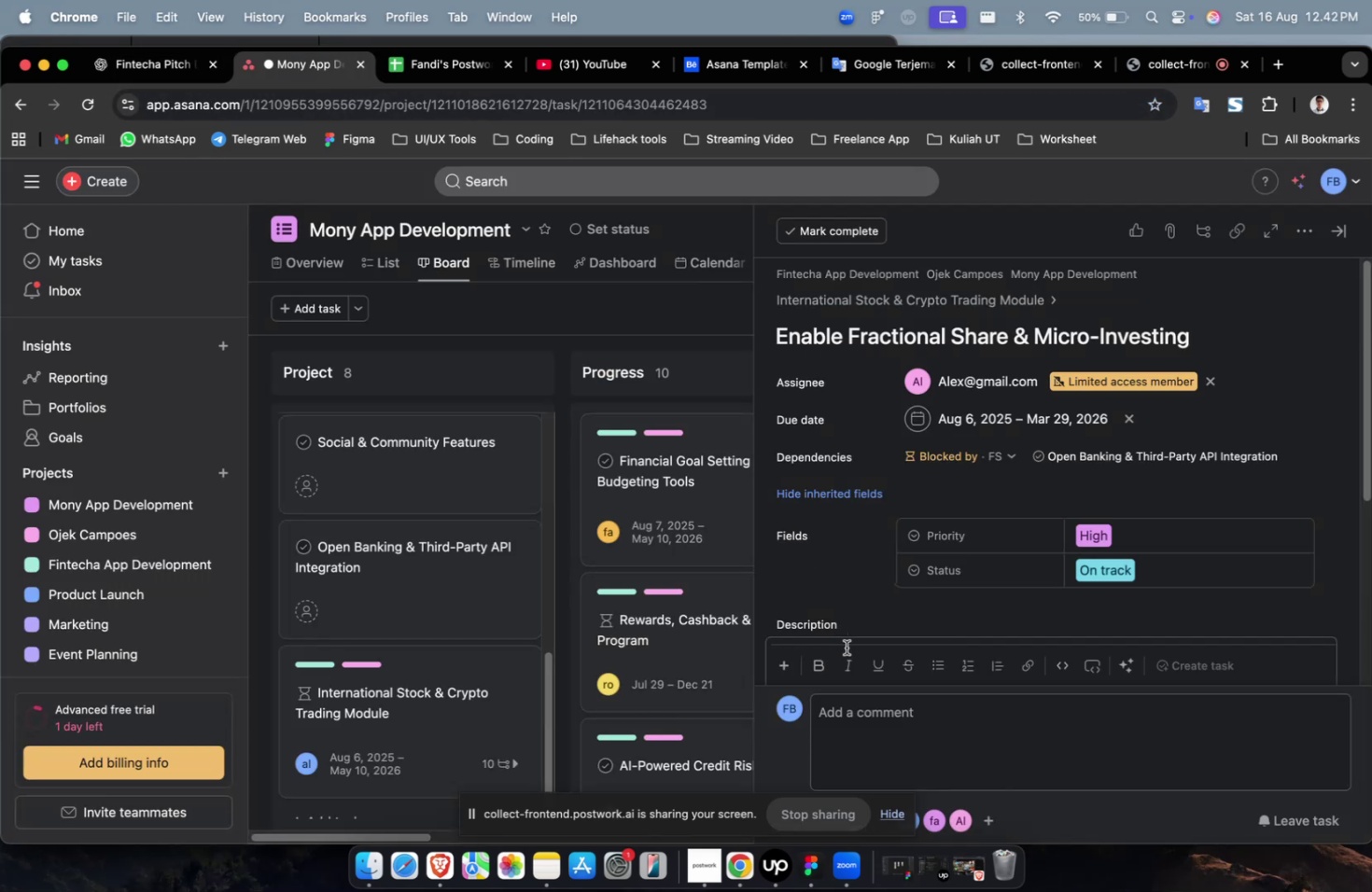 
key(Meta+CommandLeft)
 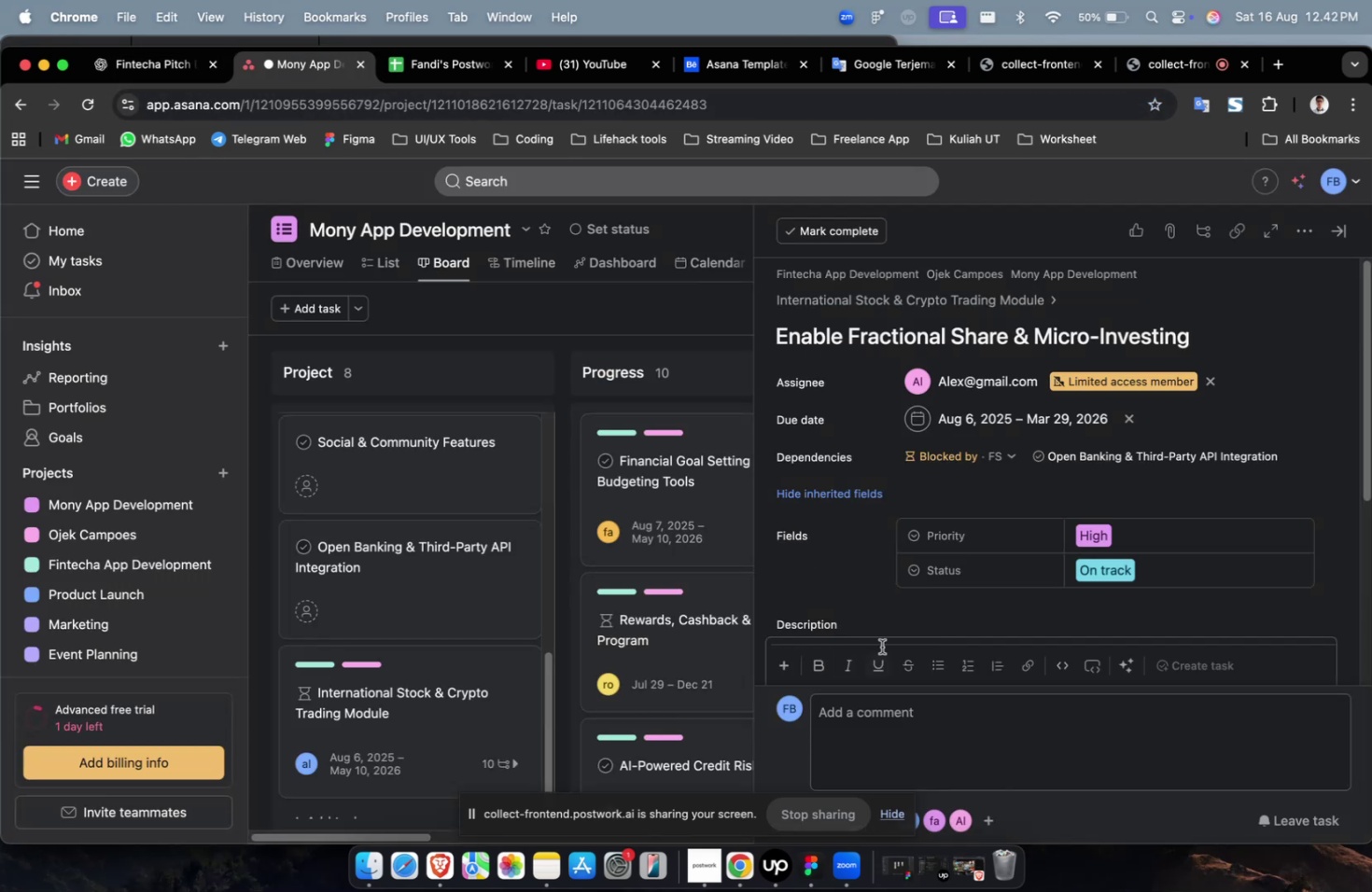 
scroll: coordinate [901, 605], scroll_direction: down, amount: 4.0
 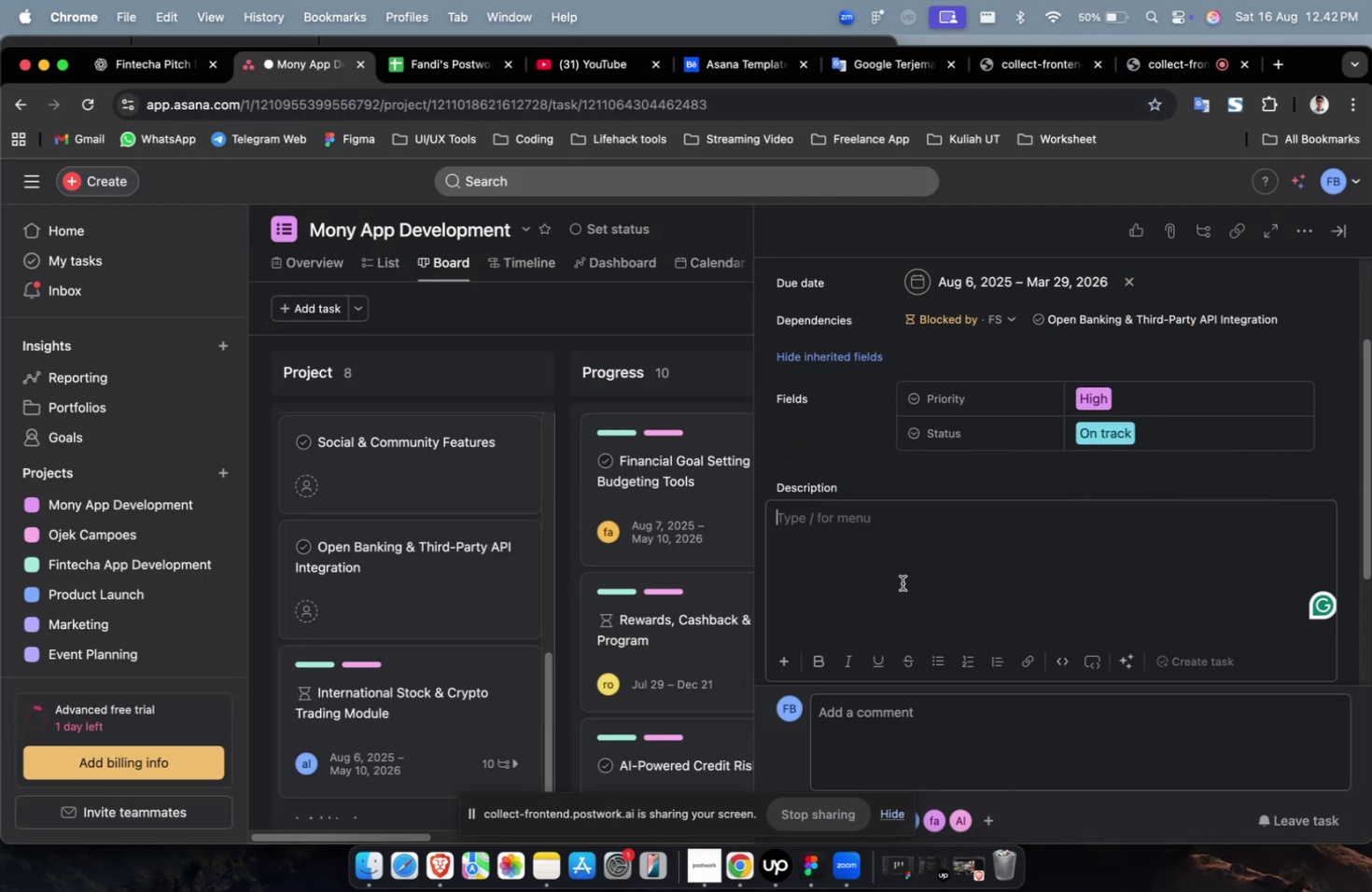 
left_click([902, 564])
 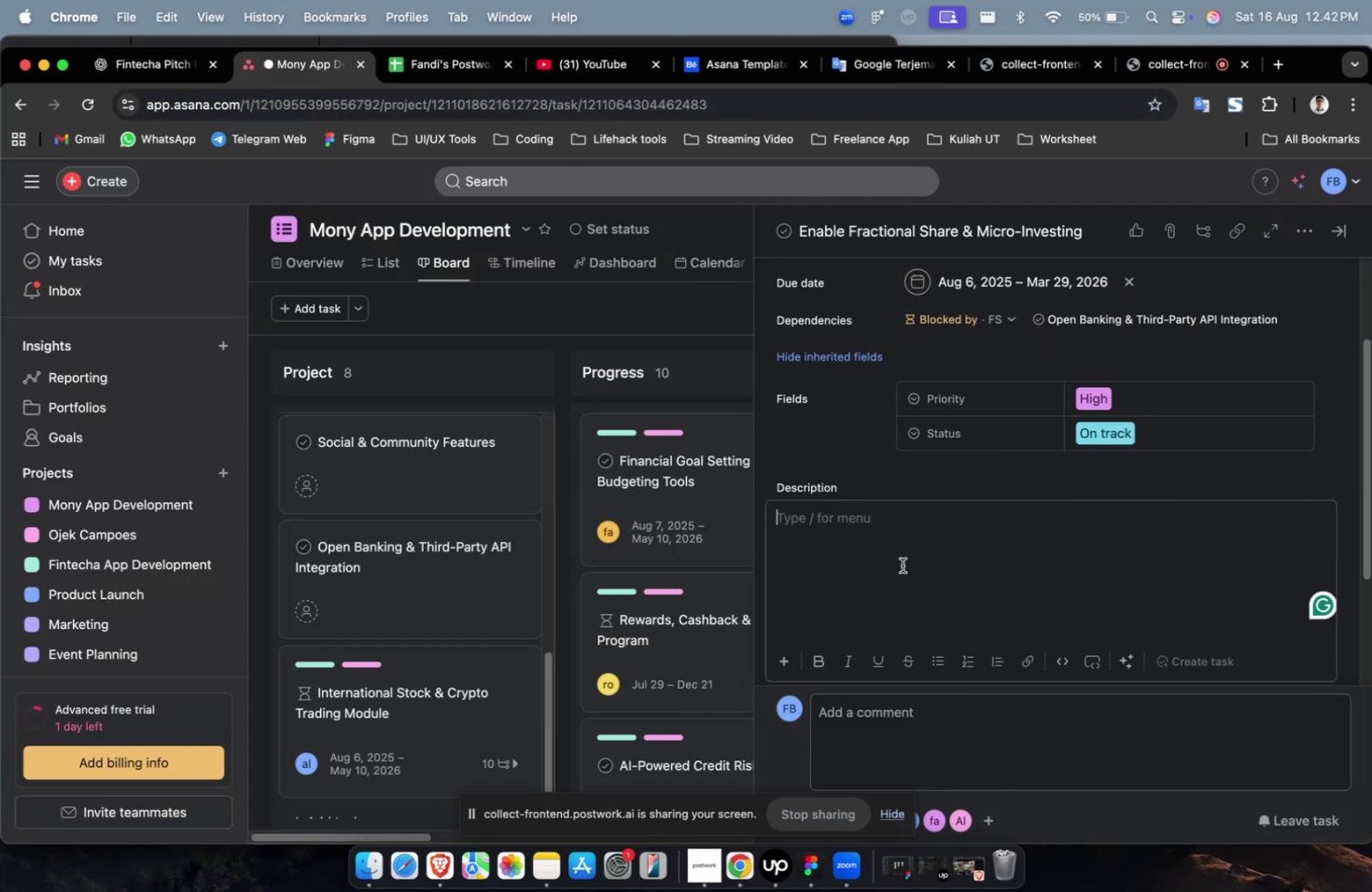 
key(Meta+V)
 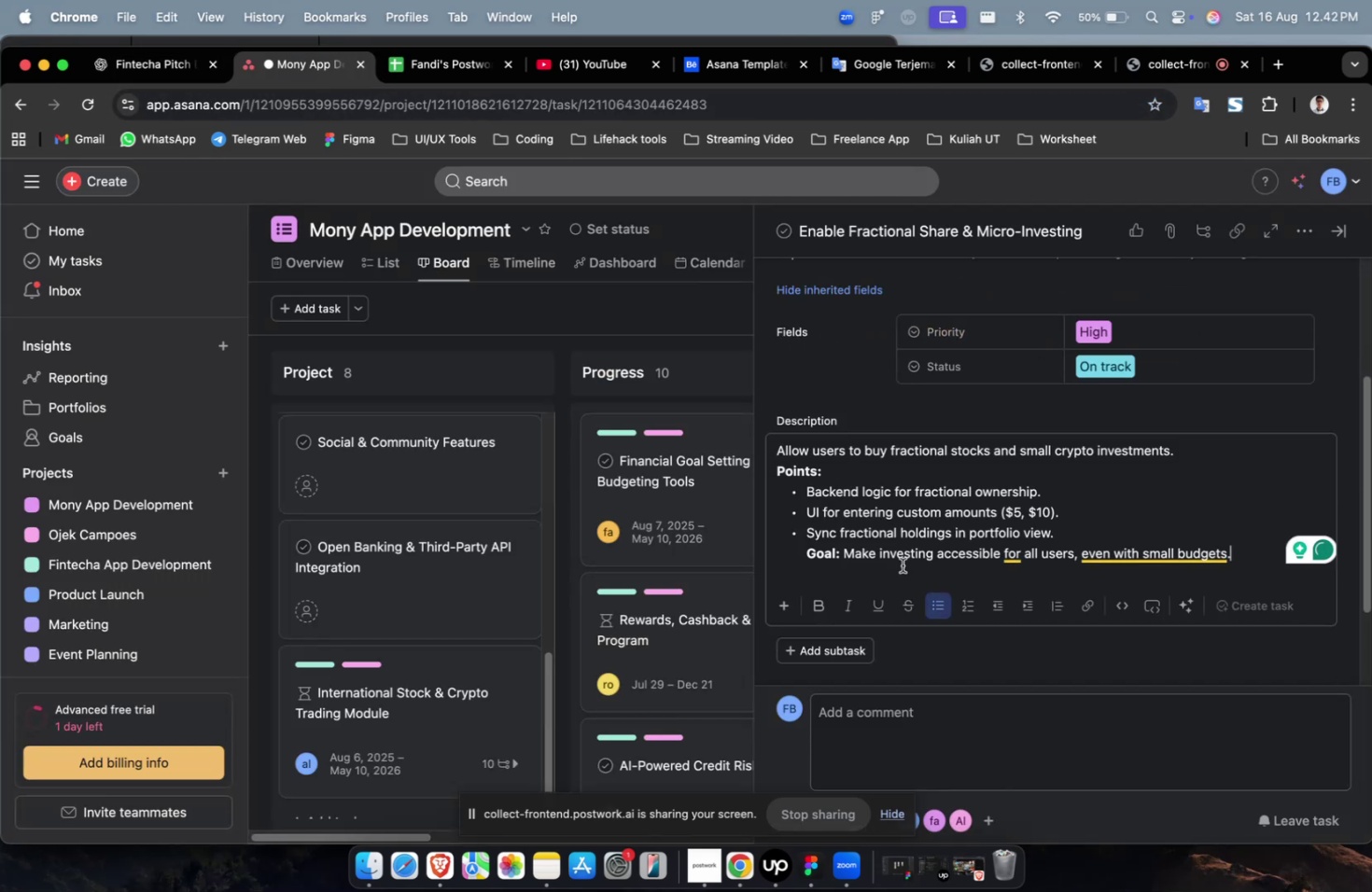 
scroll: coordinate [902, 564], scroll_direction: down, amount: 34.0
 